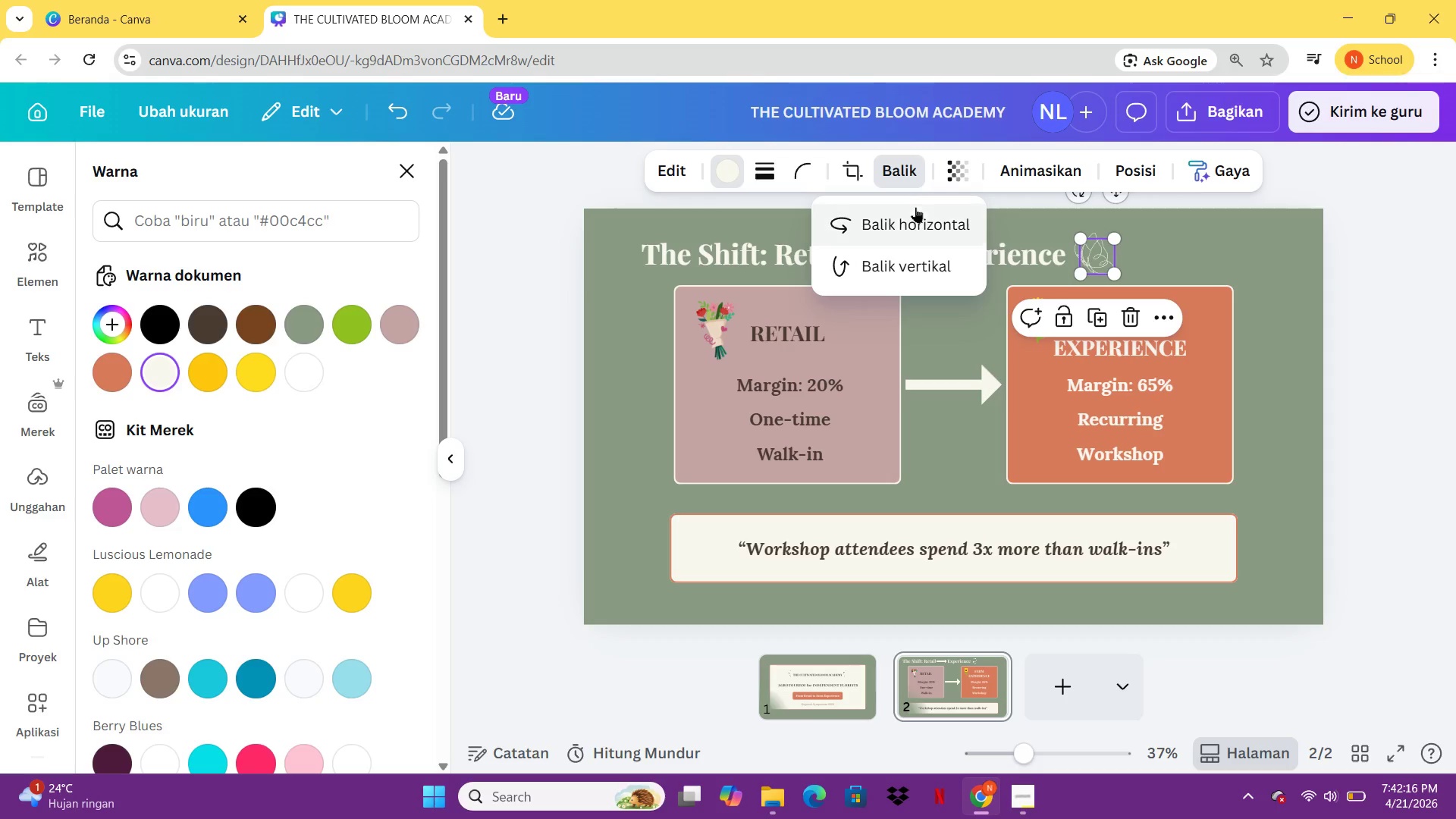 
left_click([917, 220])
 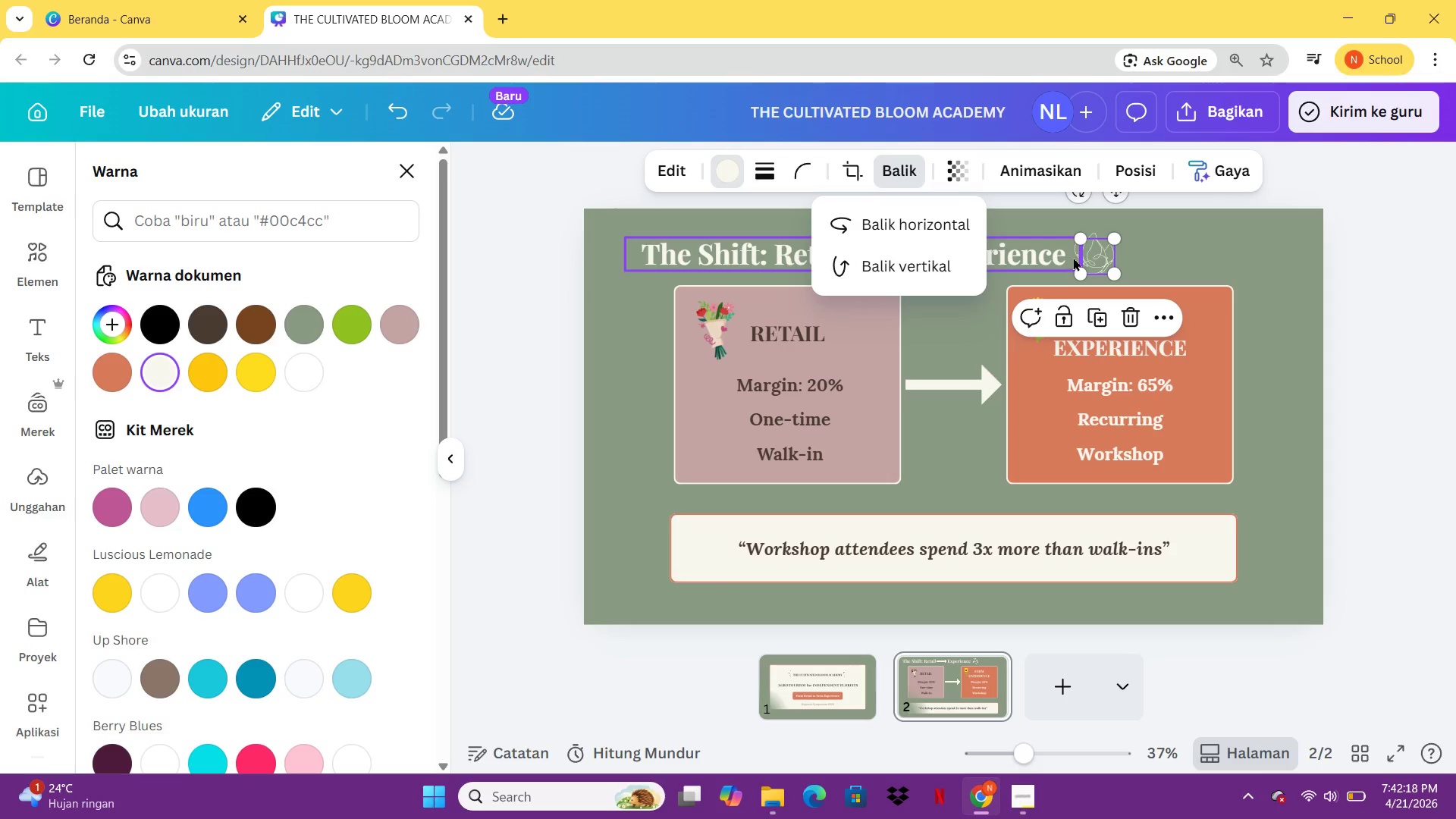 
left_click_drag(start_coordinate=[1096, 256], to_coordinate=[615, 251])
 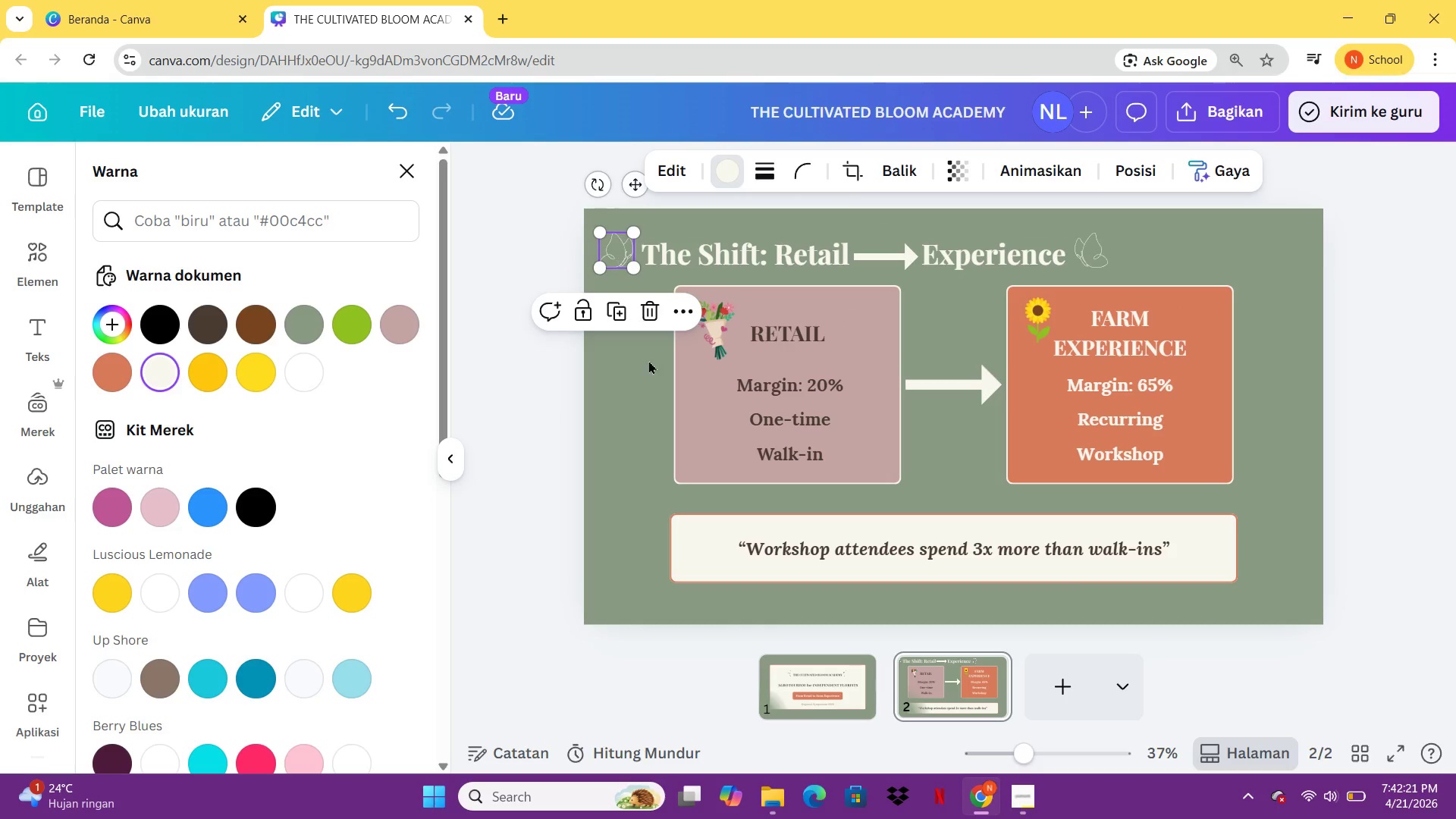 
left_click([654, 435])
 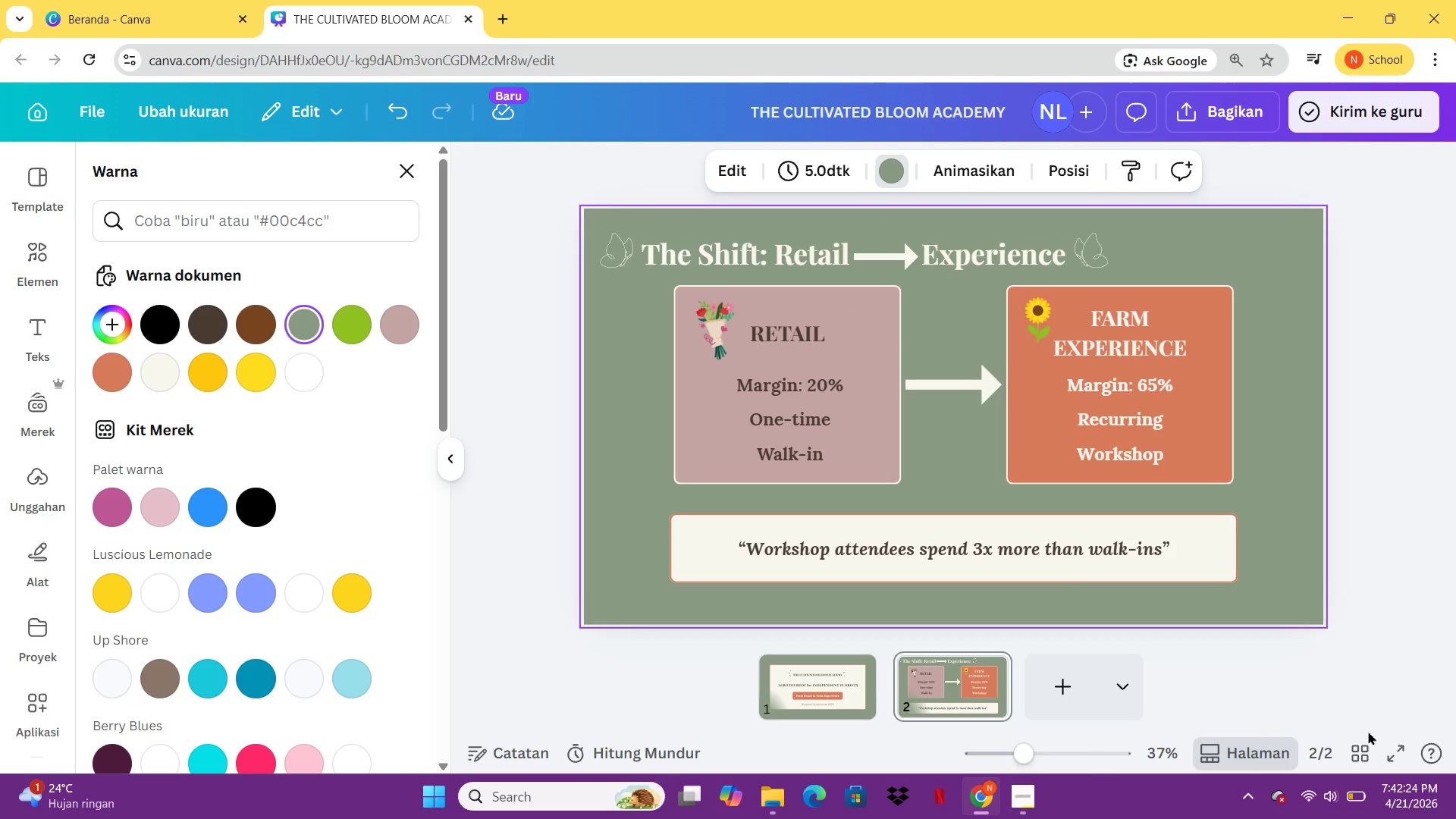 
left_click([1396, 764])
 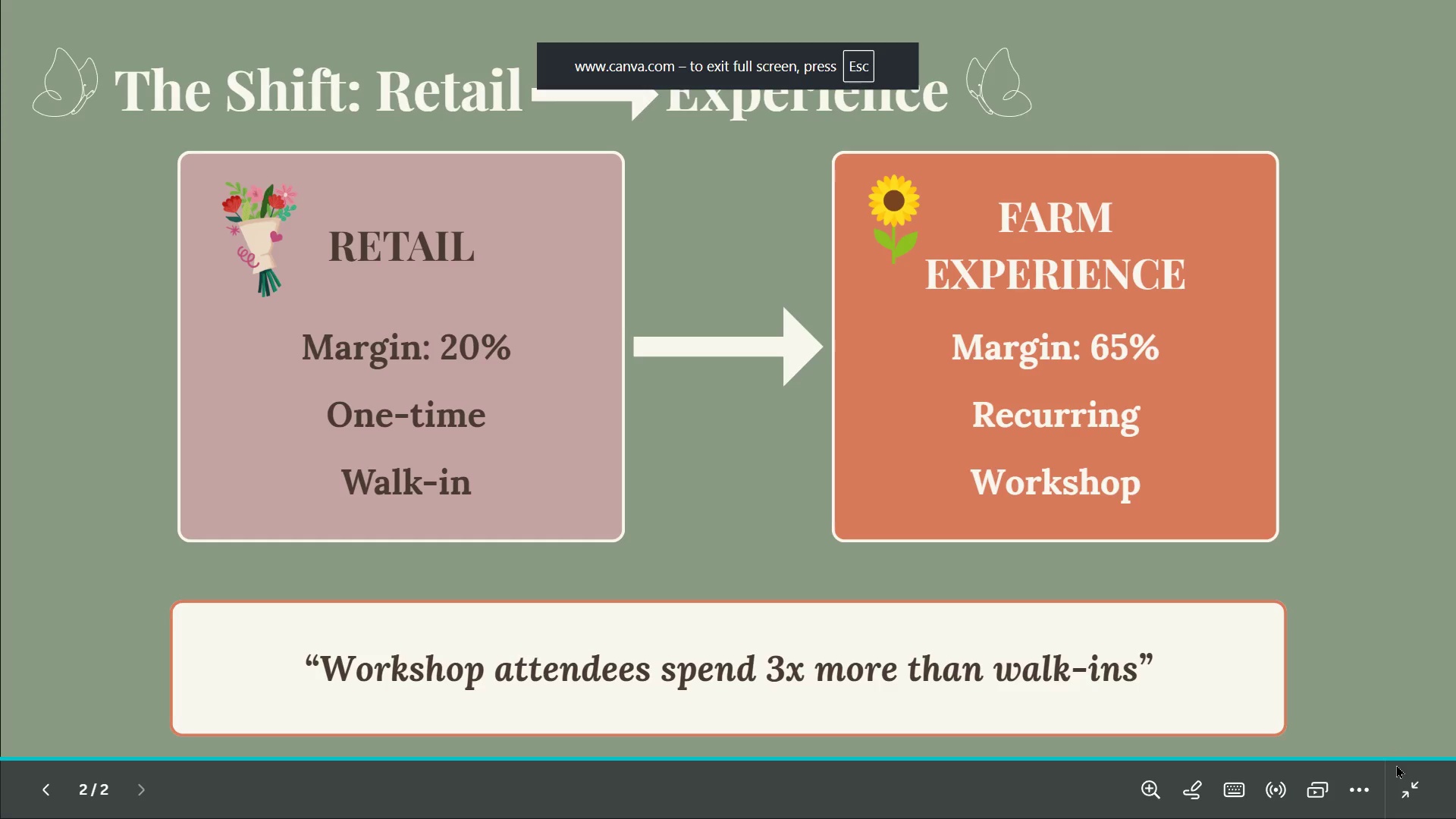 
key(Escape)
 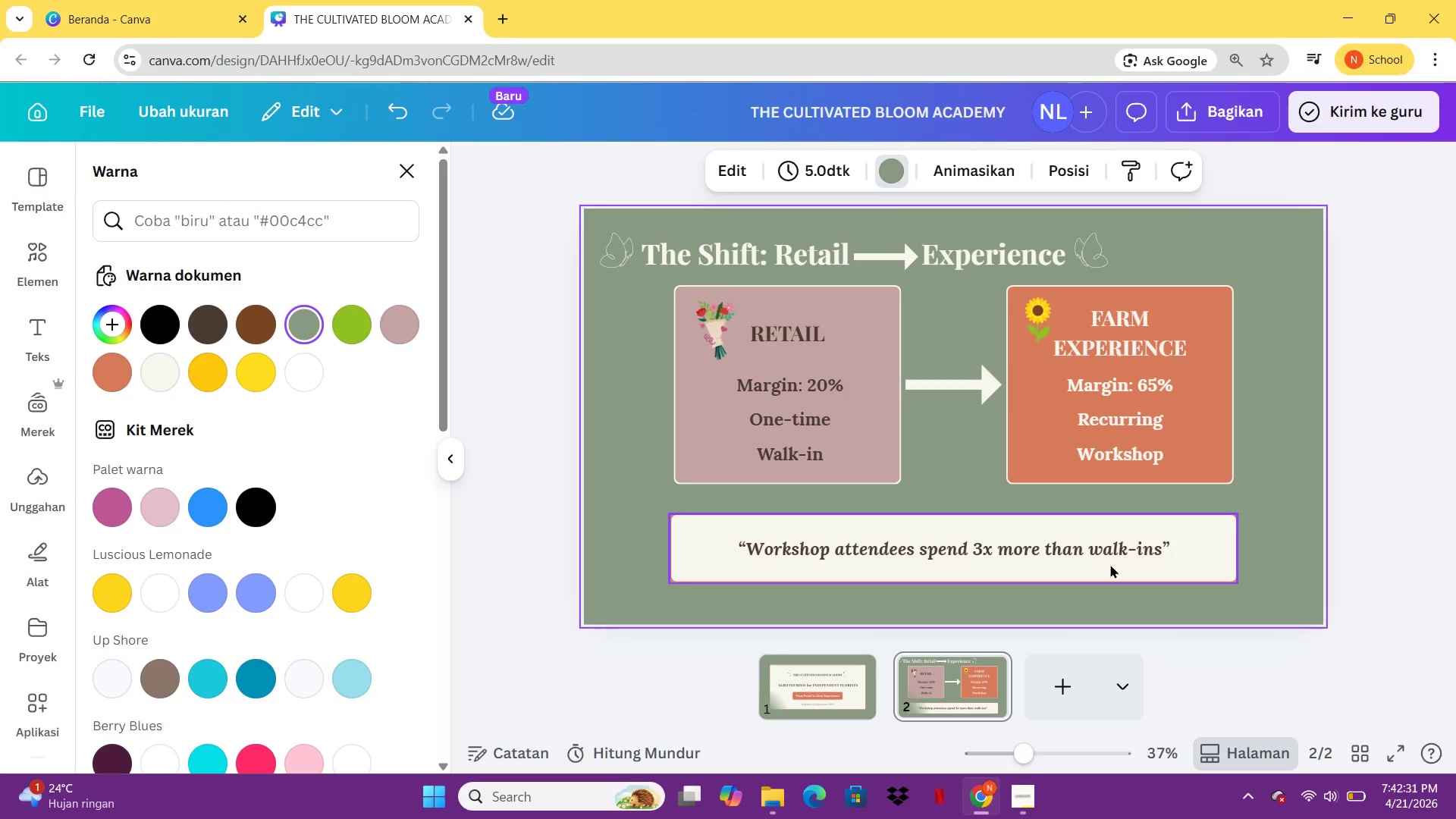 
left_click_drag(start_coordinate=[1110, 564], to_coordinate=[1109, 546])
 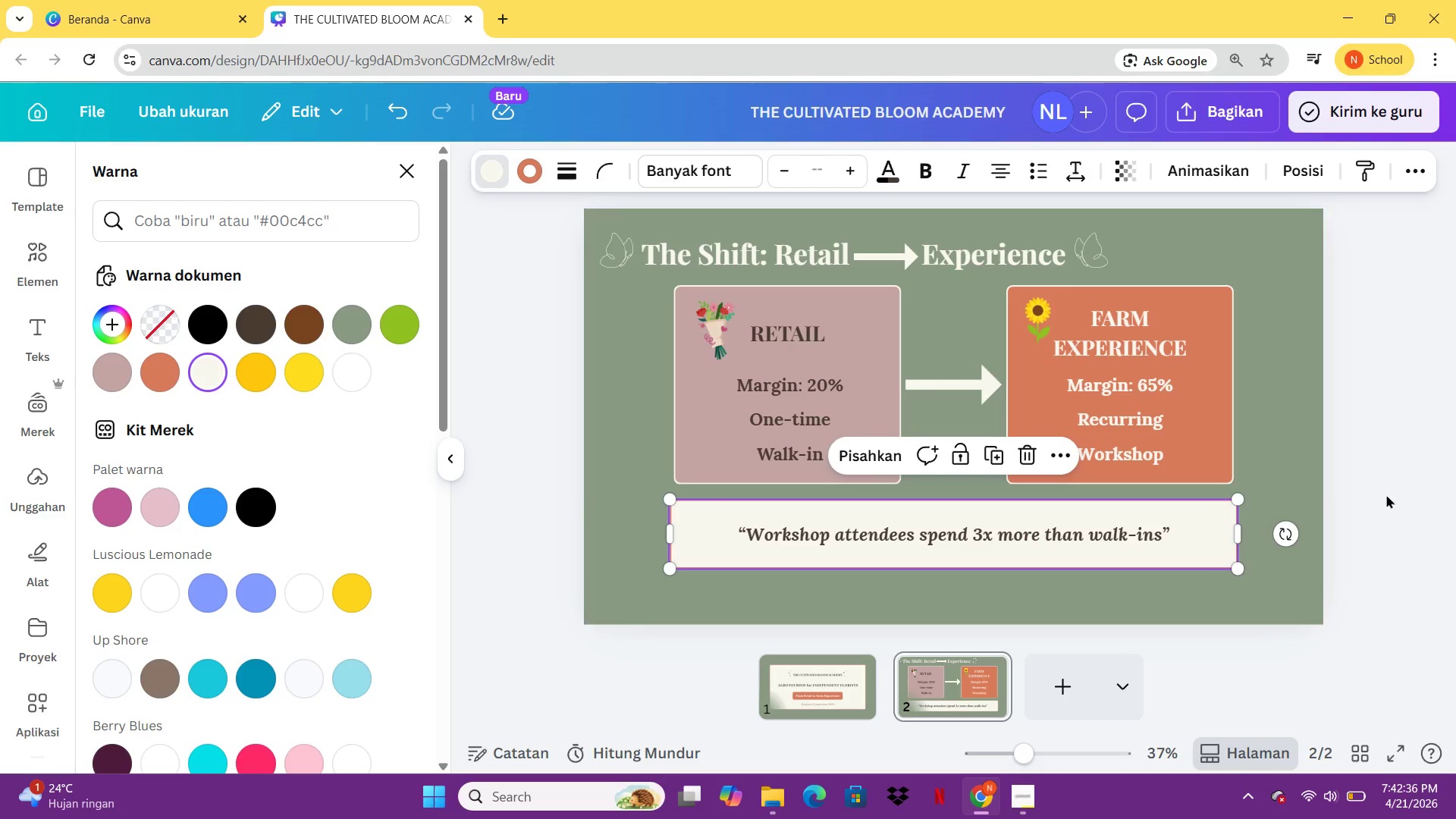 
left_click([1442, 477])
 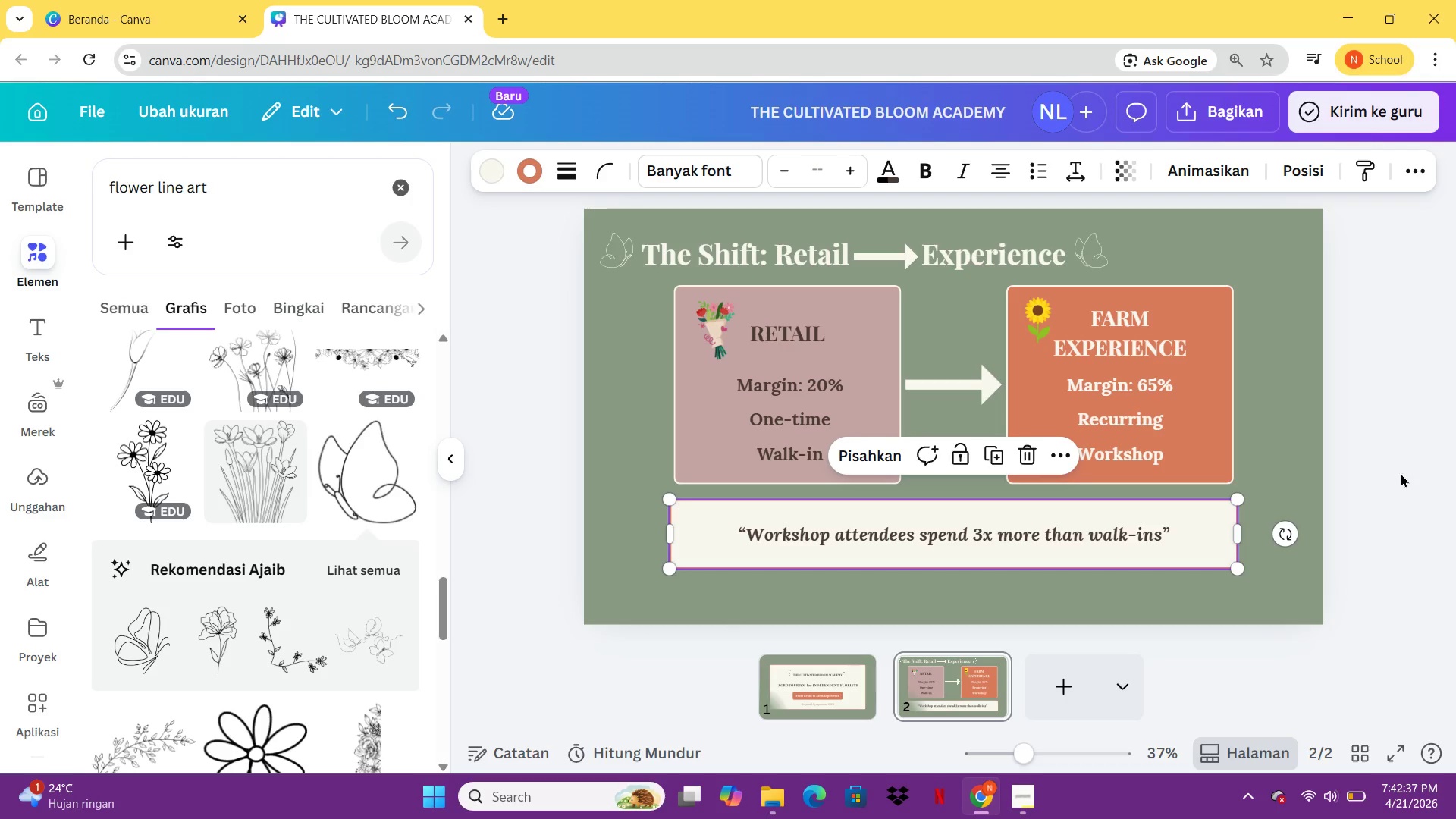 
left_click([1352, 473])
 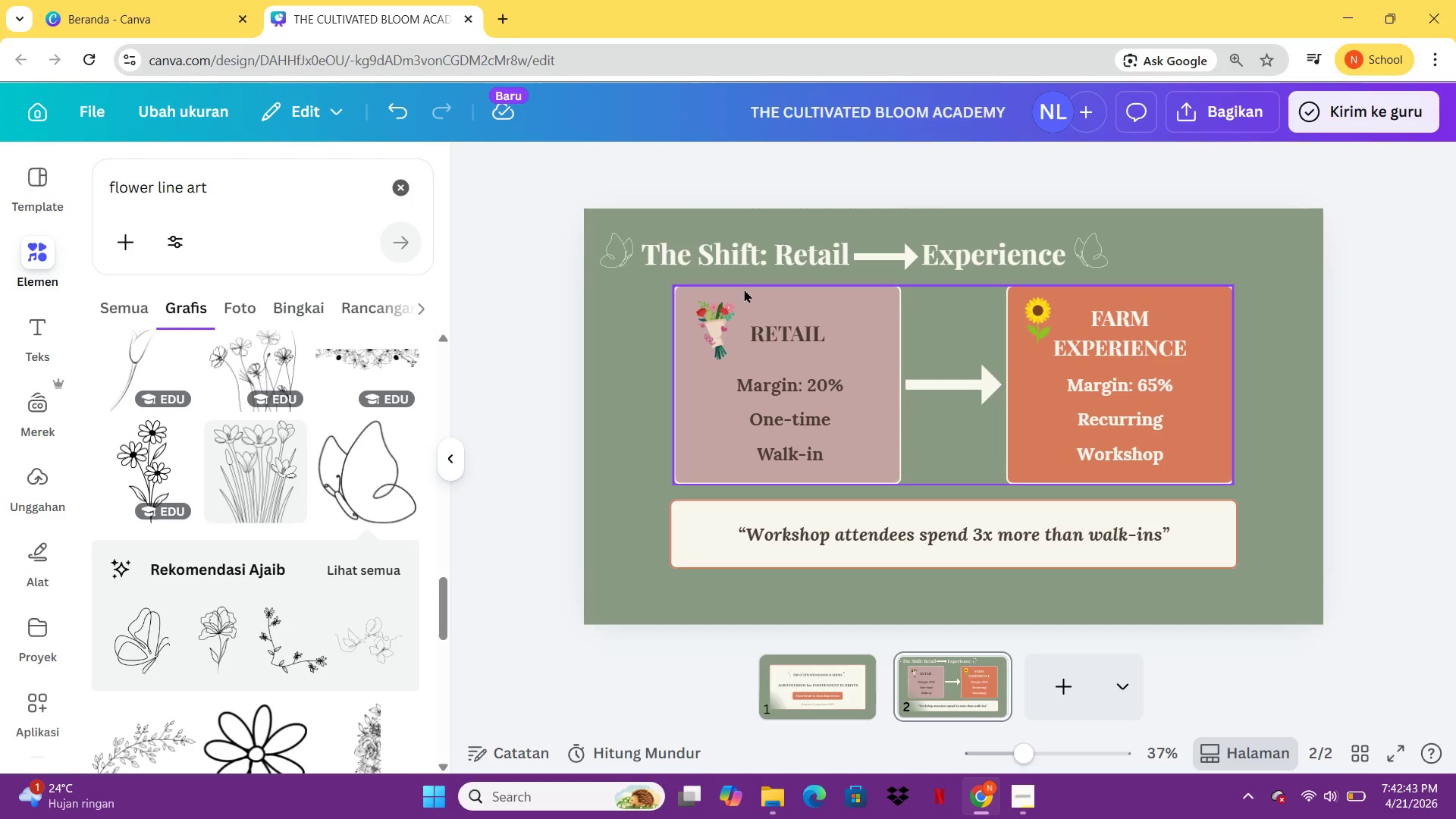 
wait(7.34)
 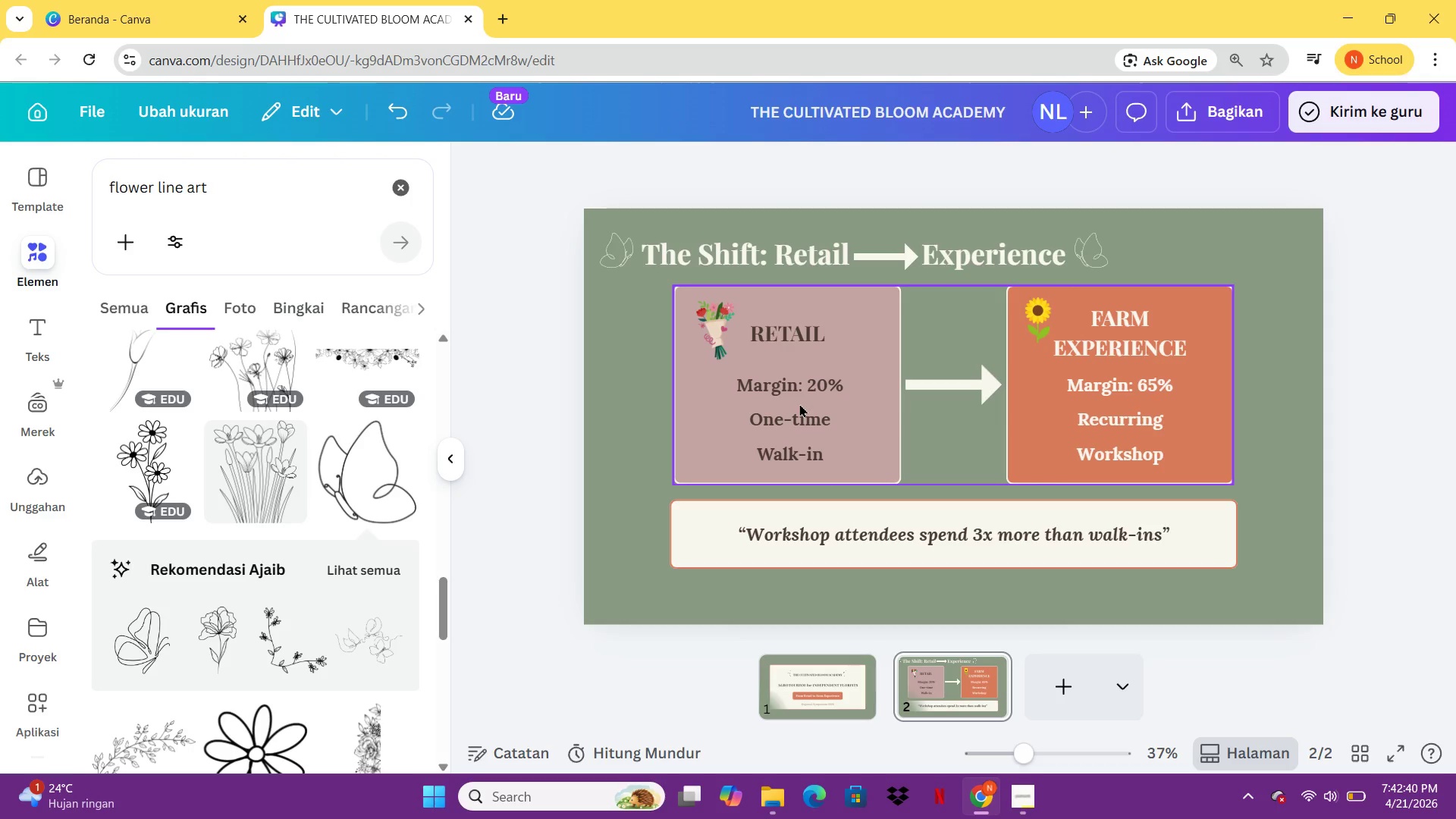 
left_click_drag(start_coordinate=[596, 255], to_coordinate=[1084, 257])
 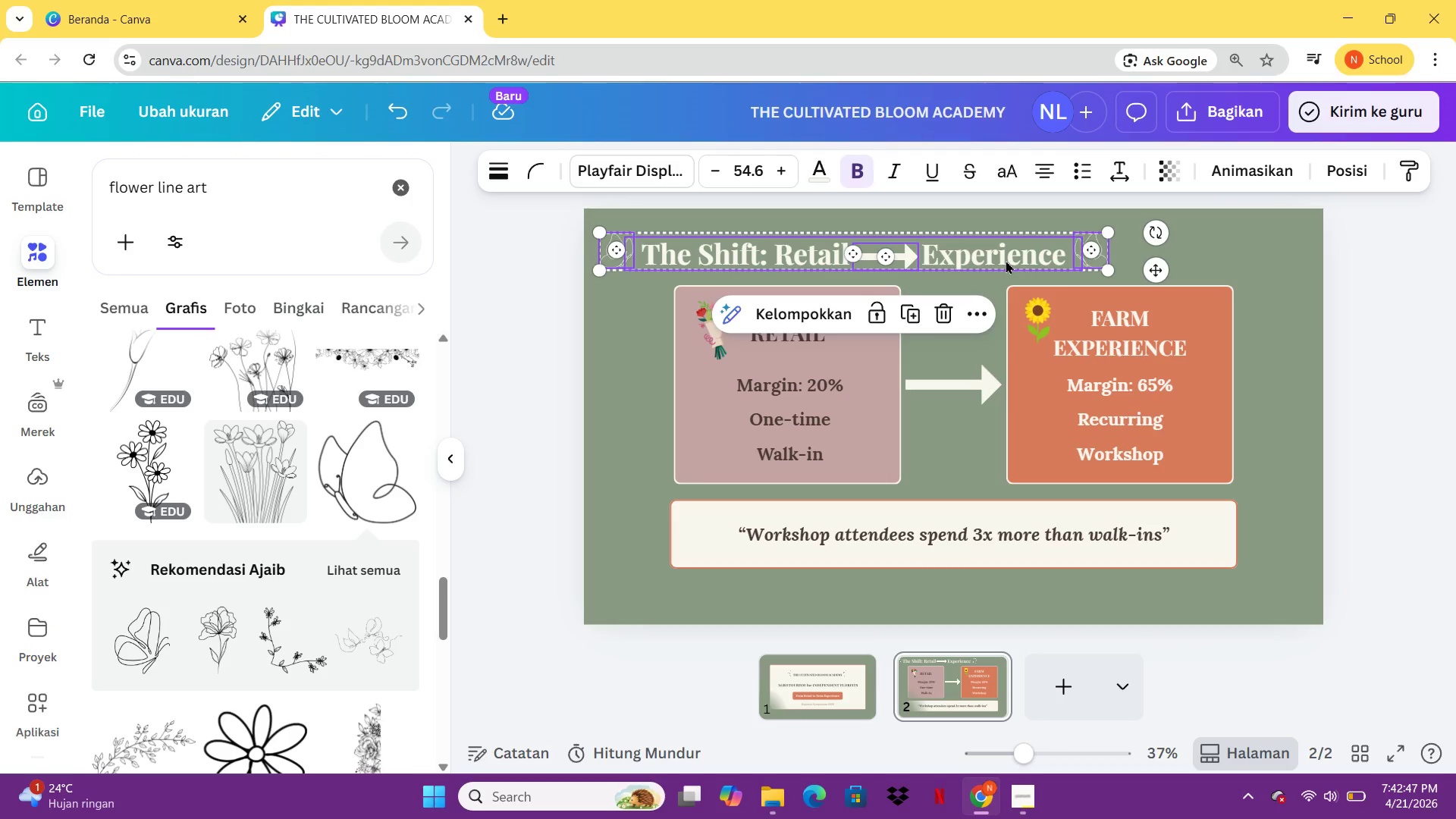 
left_click_drag(start_coordinate=[971, 244], to_coordinate=[996, 244])
 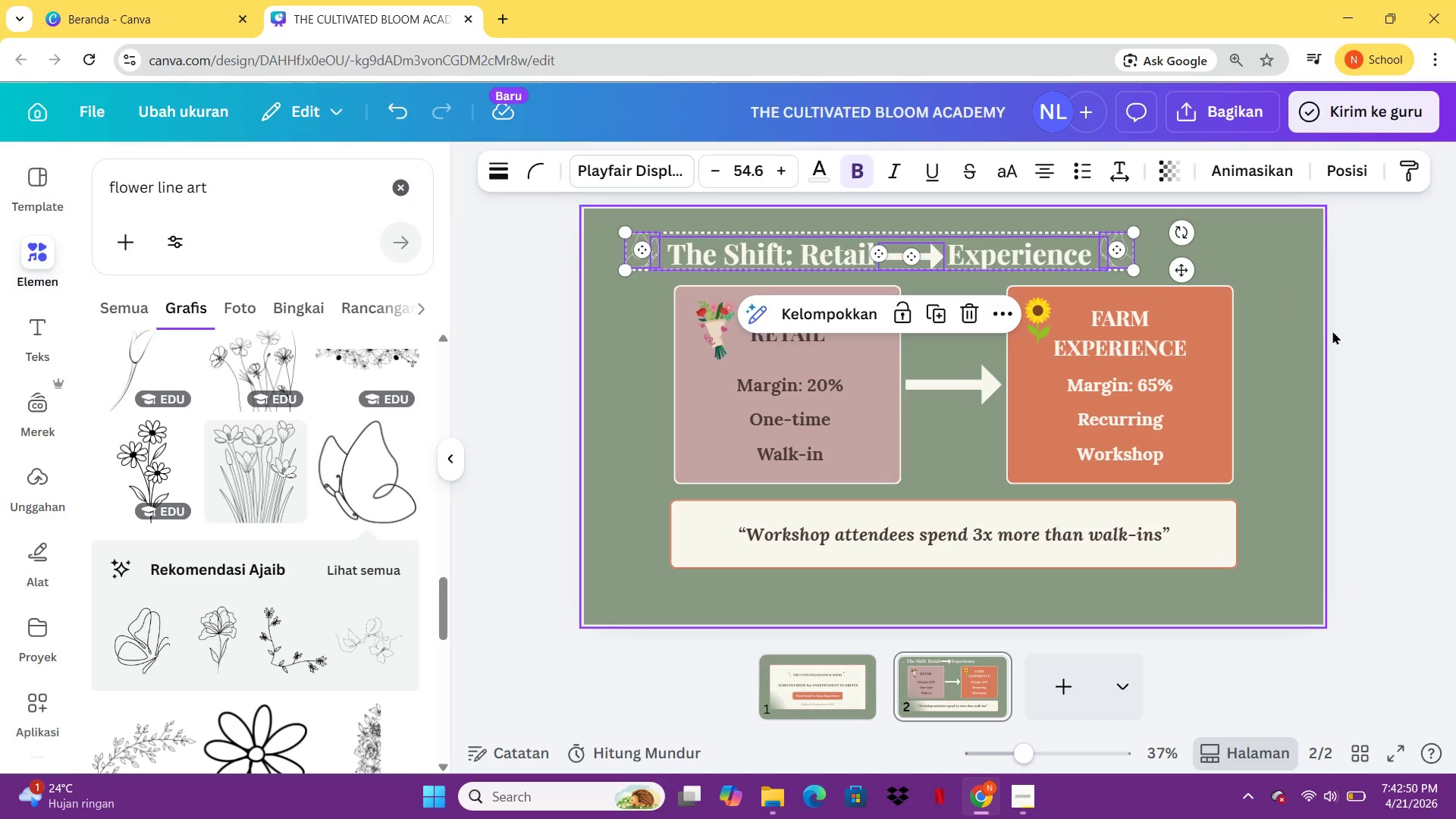 
left_click([1334, 331])
 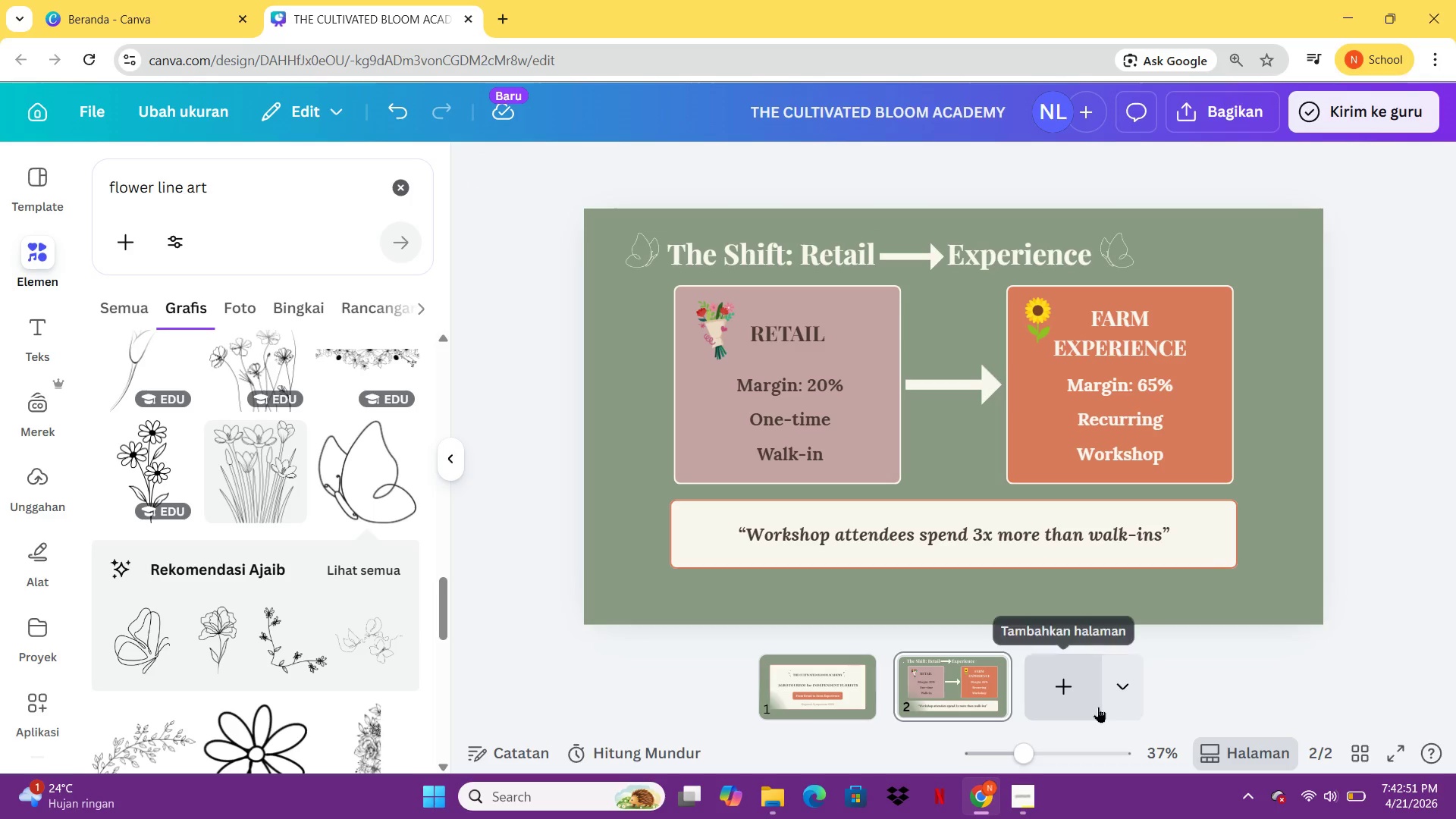 
left_click([1090, 706])
 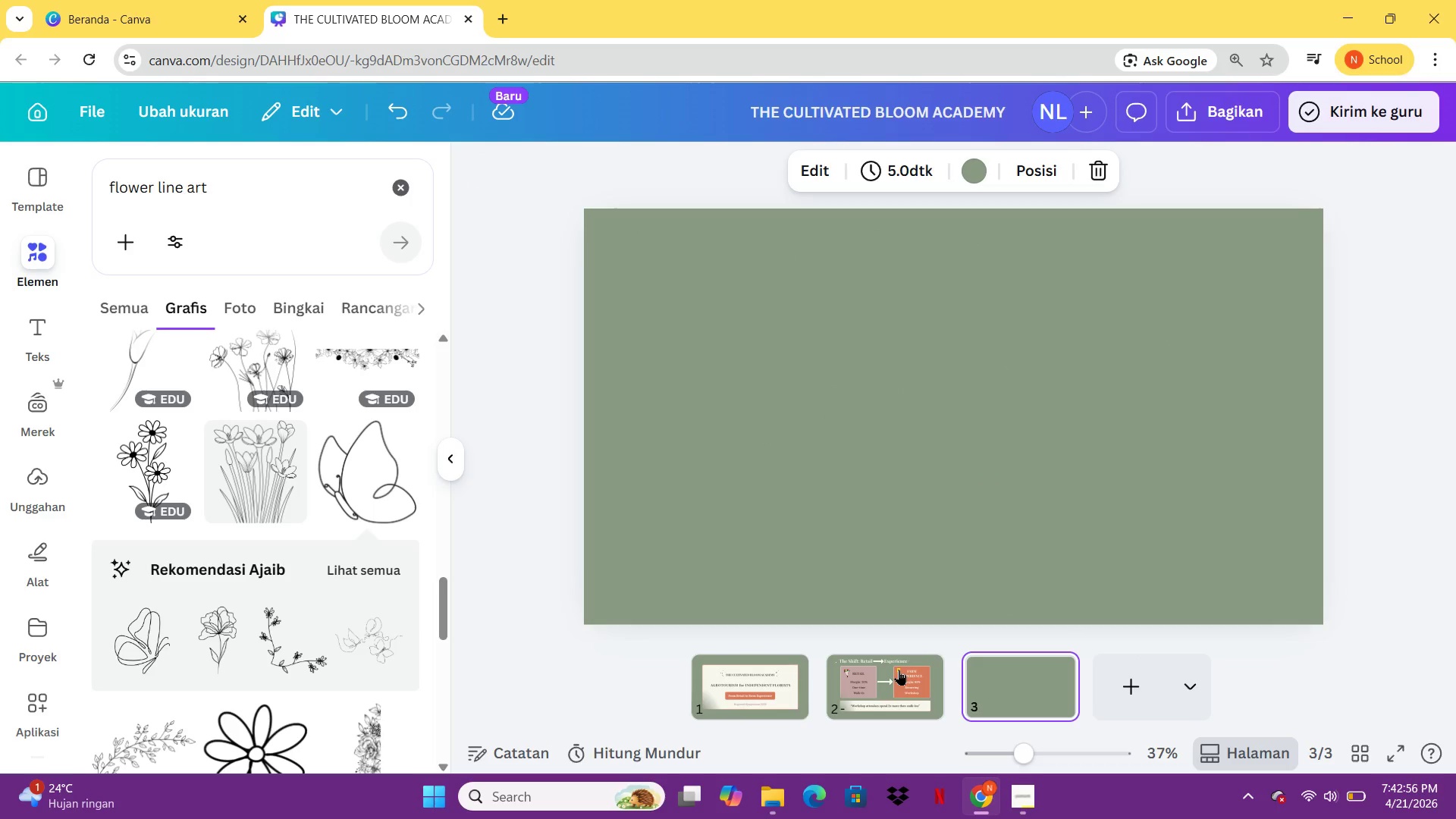 
wait(5.69)
 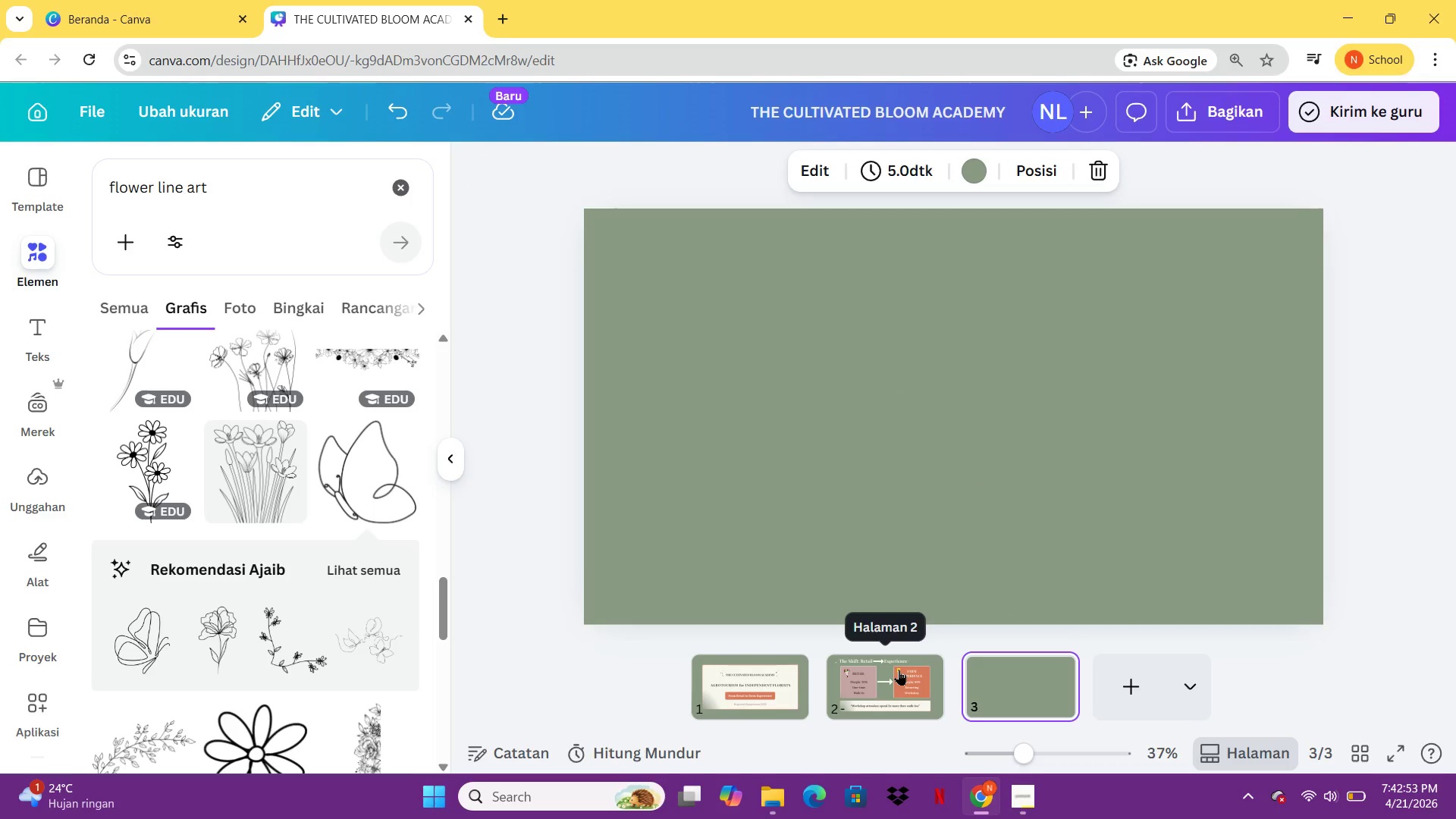 
left_click([899, 670])
 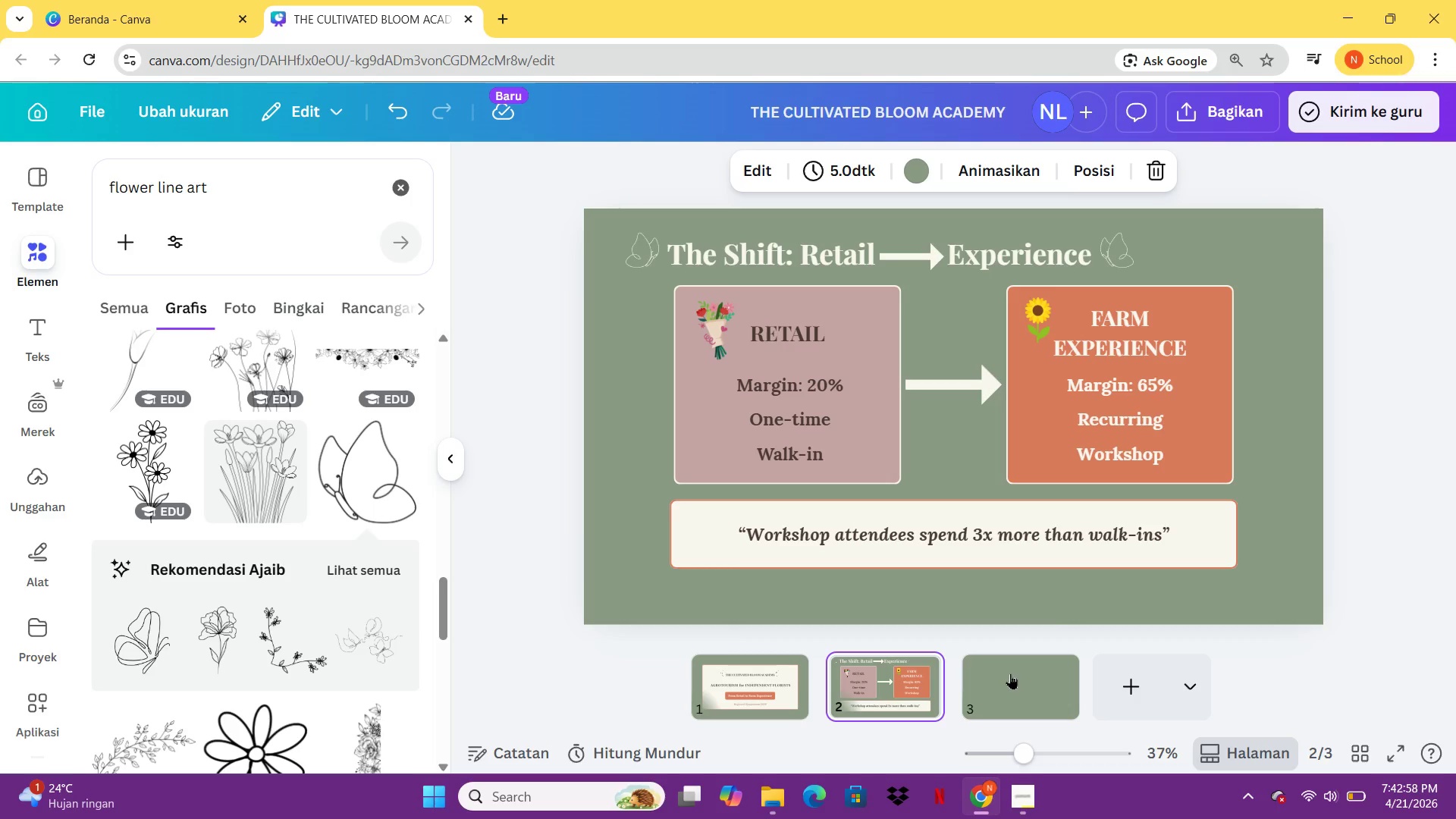 
left_click([1010, 673])
 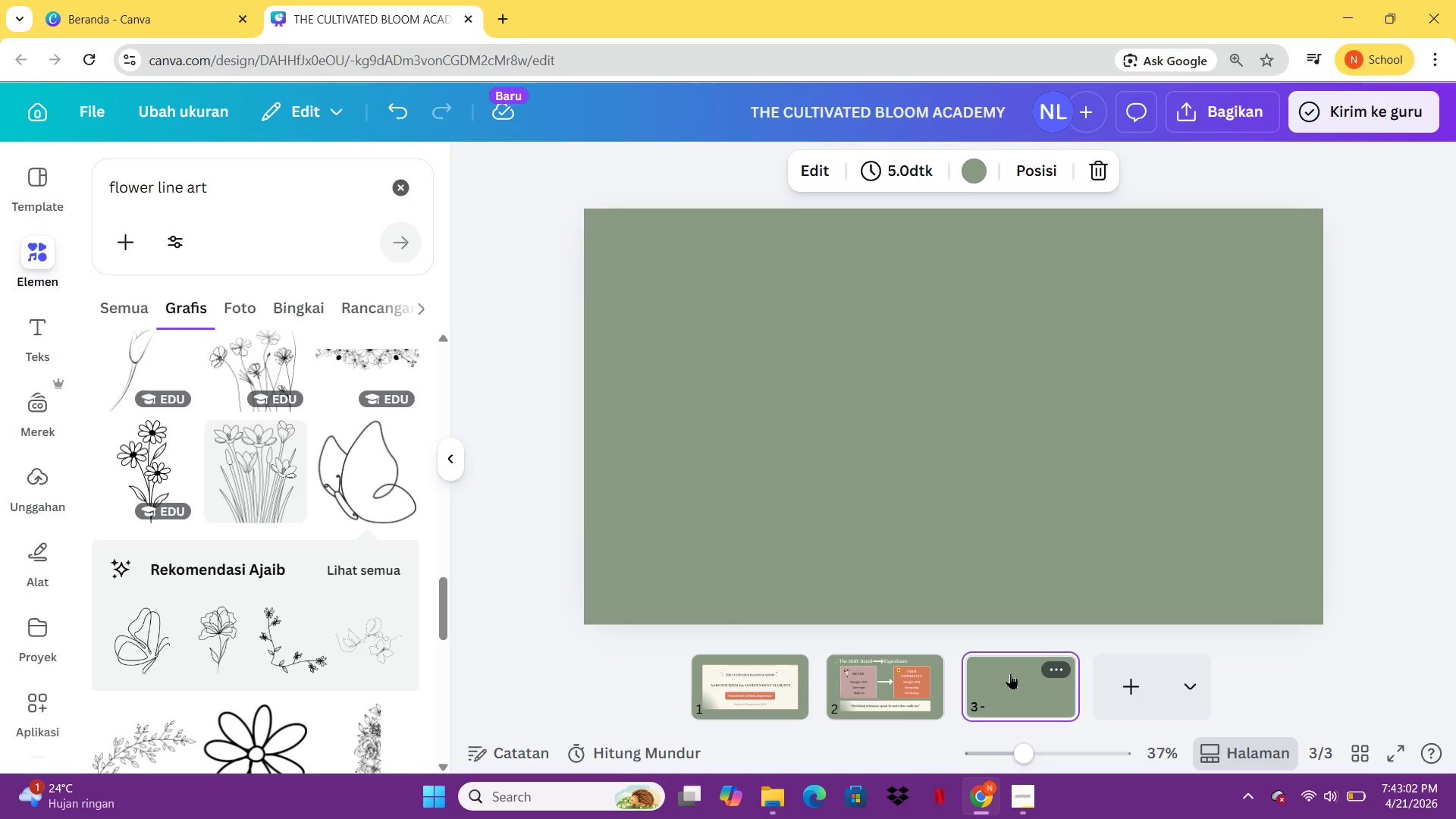 
left_click([890, 670])
 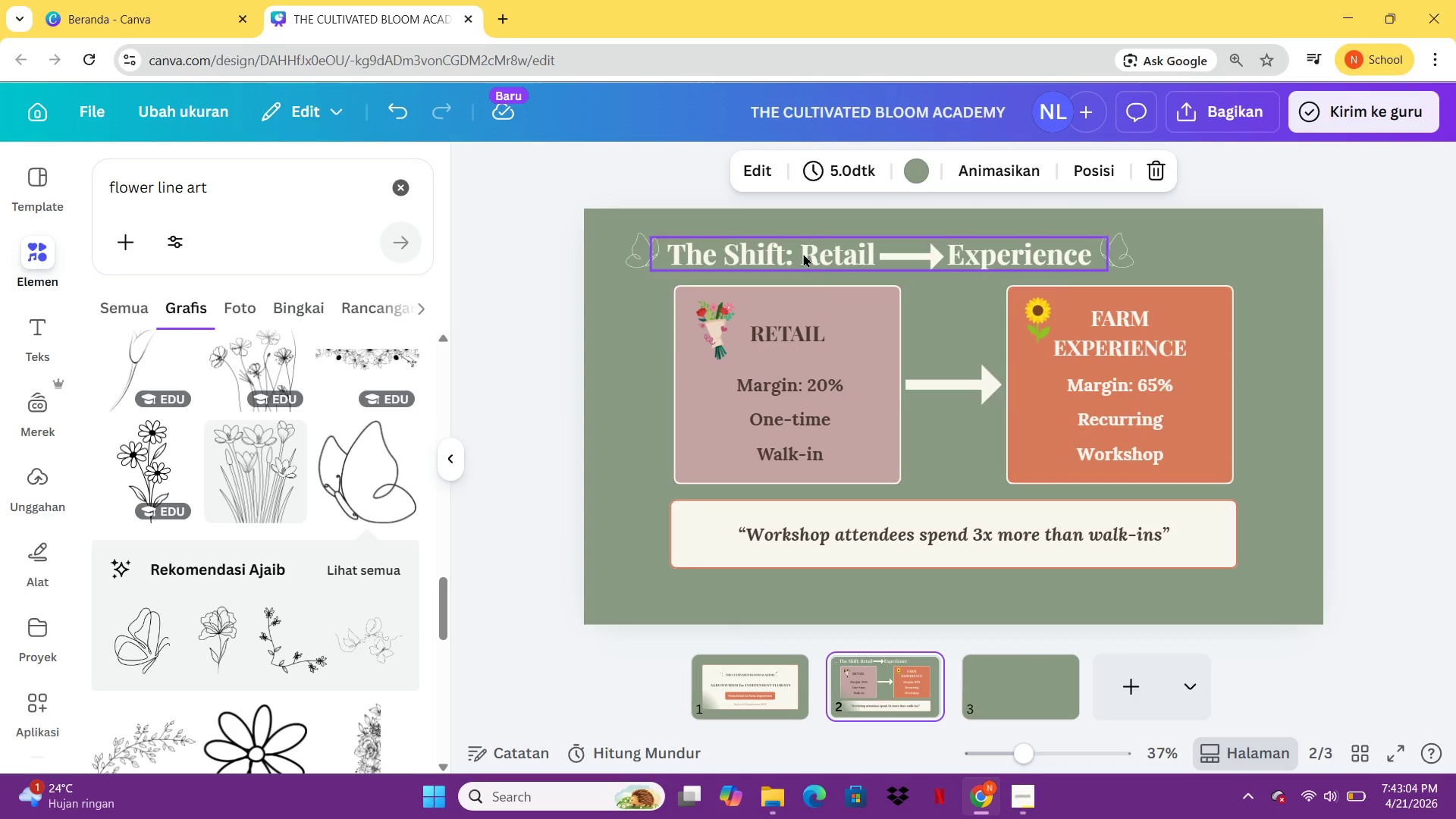 
left_click([803, 253])
 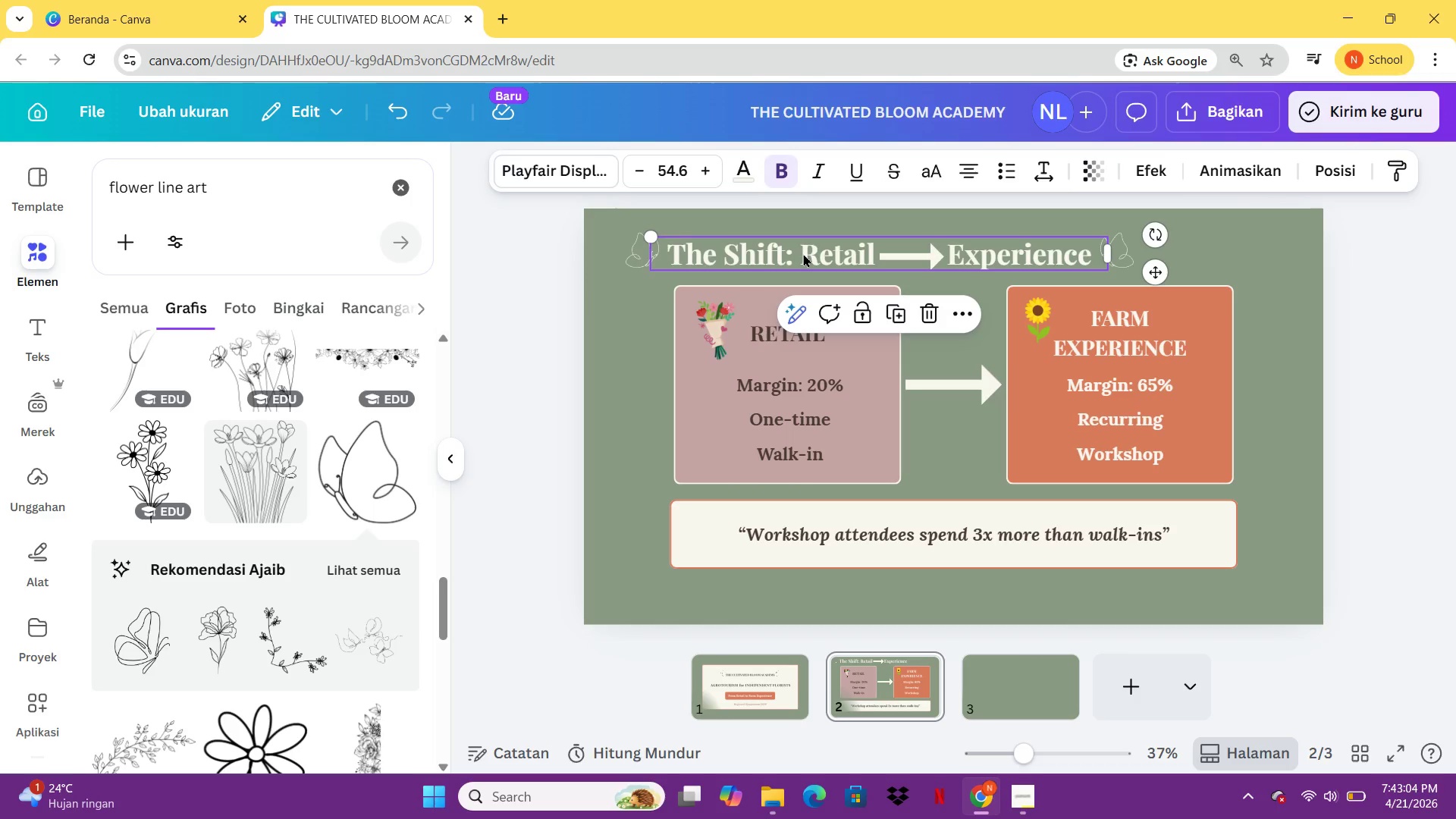 
key(Control+C)
 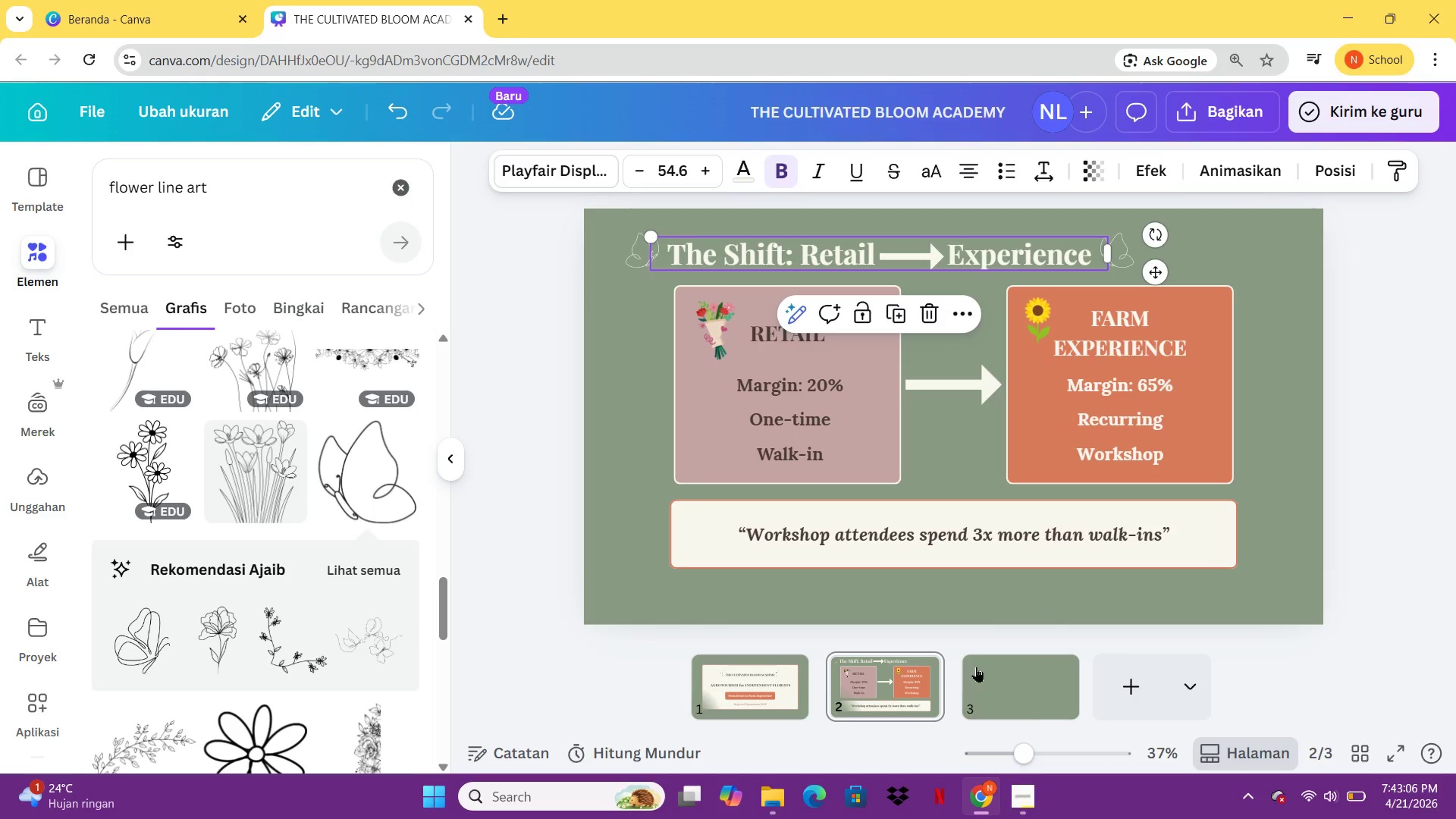 
left_click([1025, 704])
 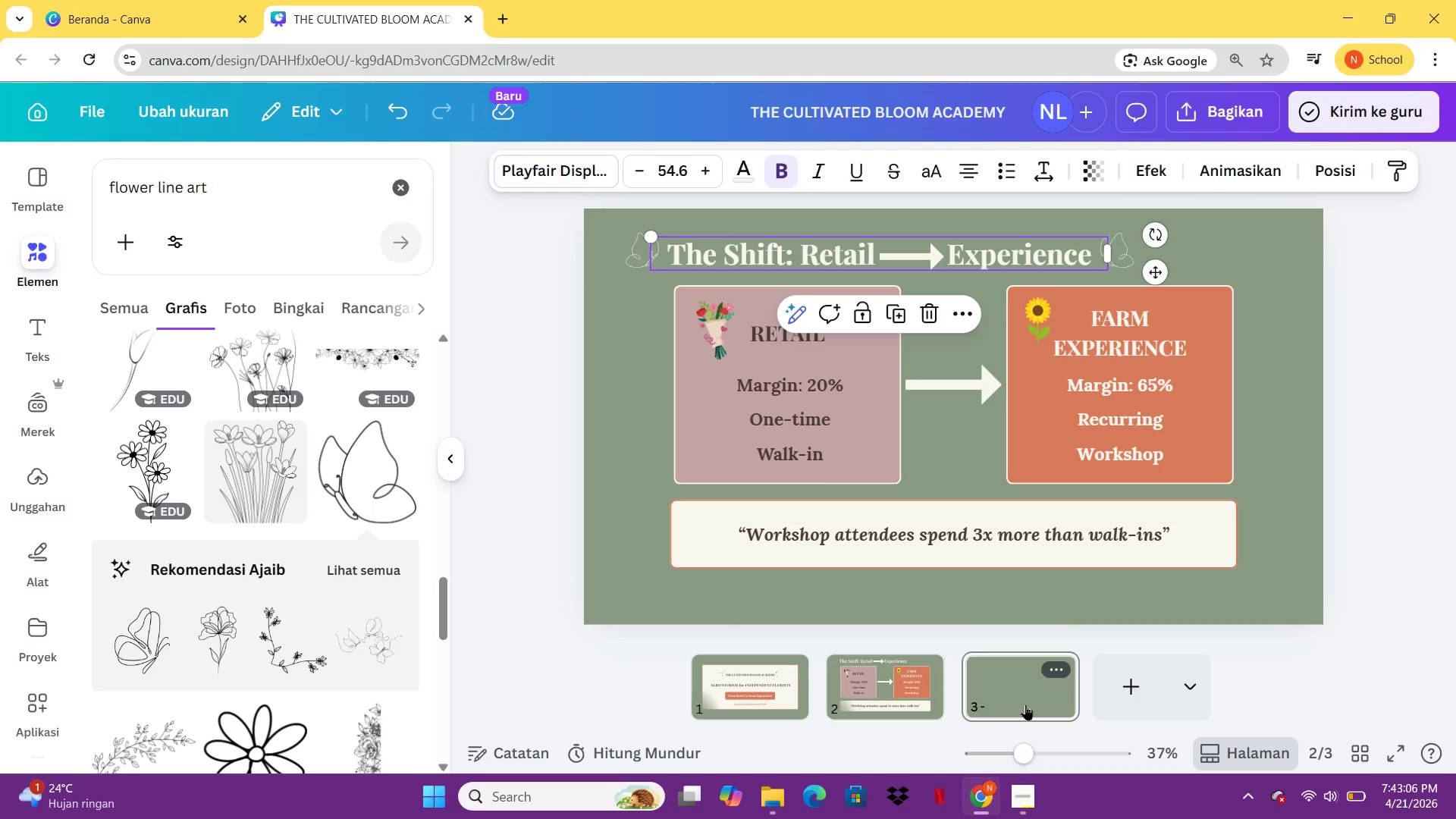 
key(Control+ControlLeft)
 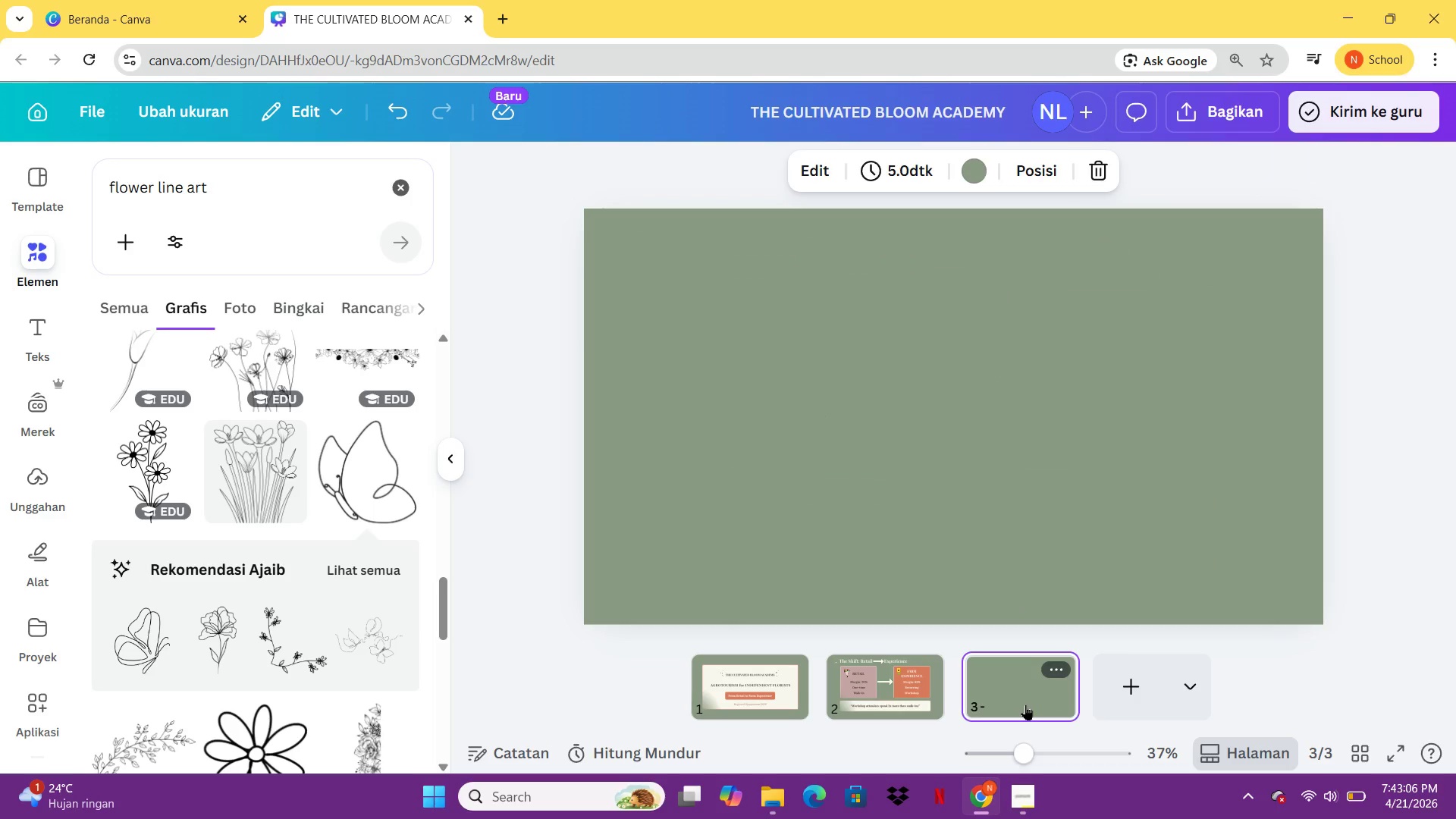 
key(Control+V)
 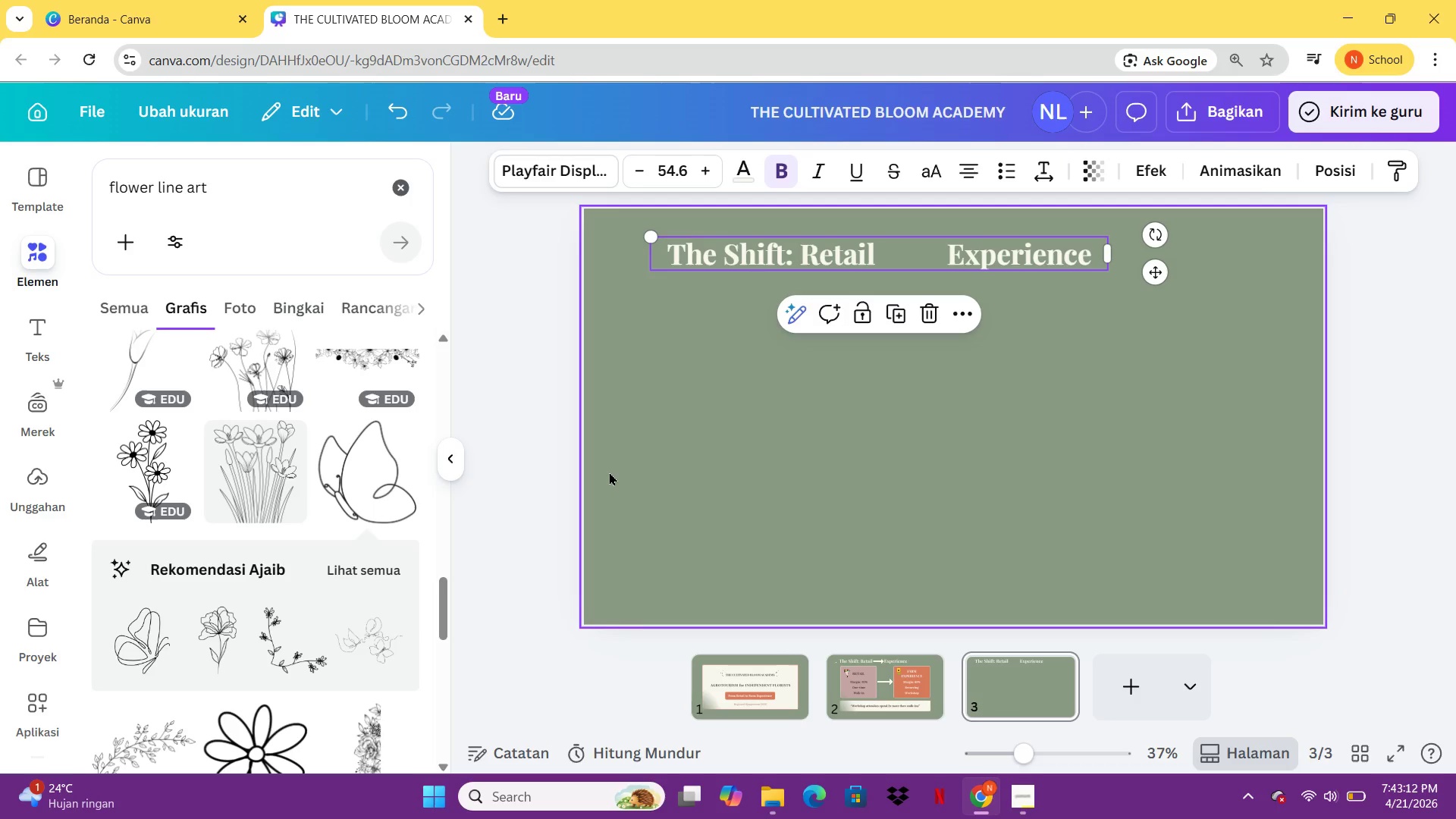 
wait(6.78)
 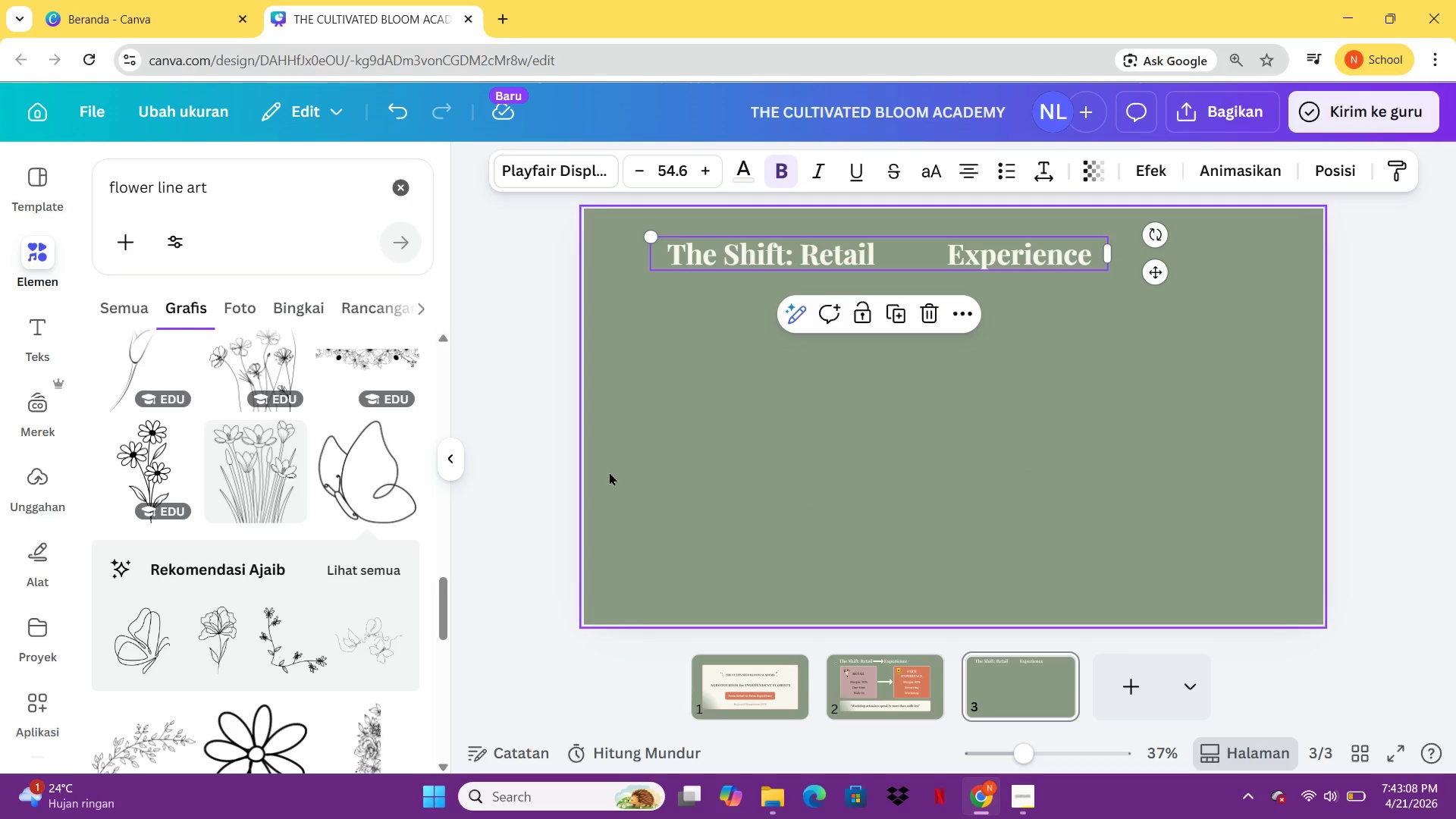 
double_click([812, 249])
 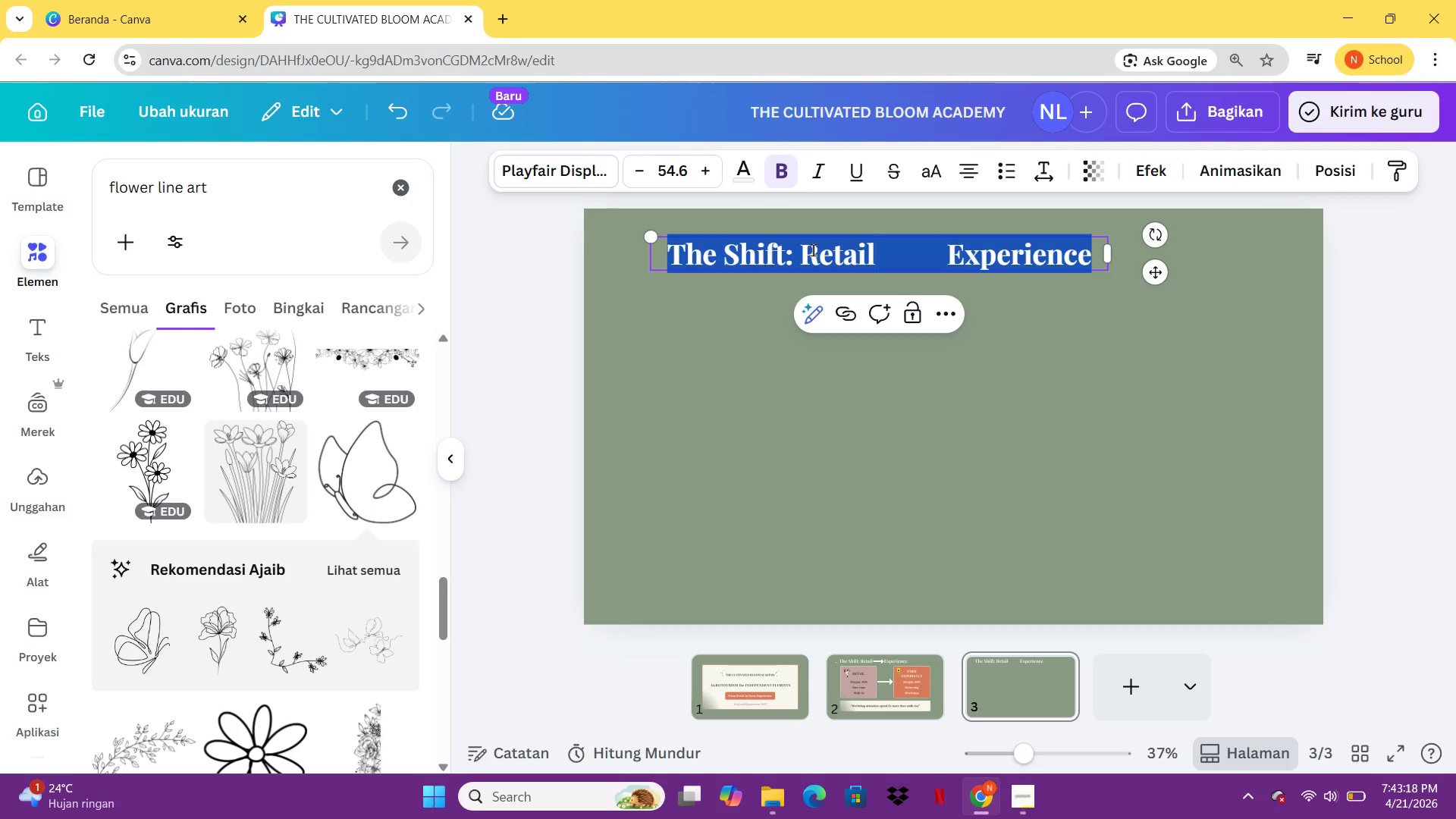 
wait(6.03)
 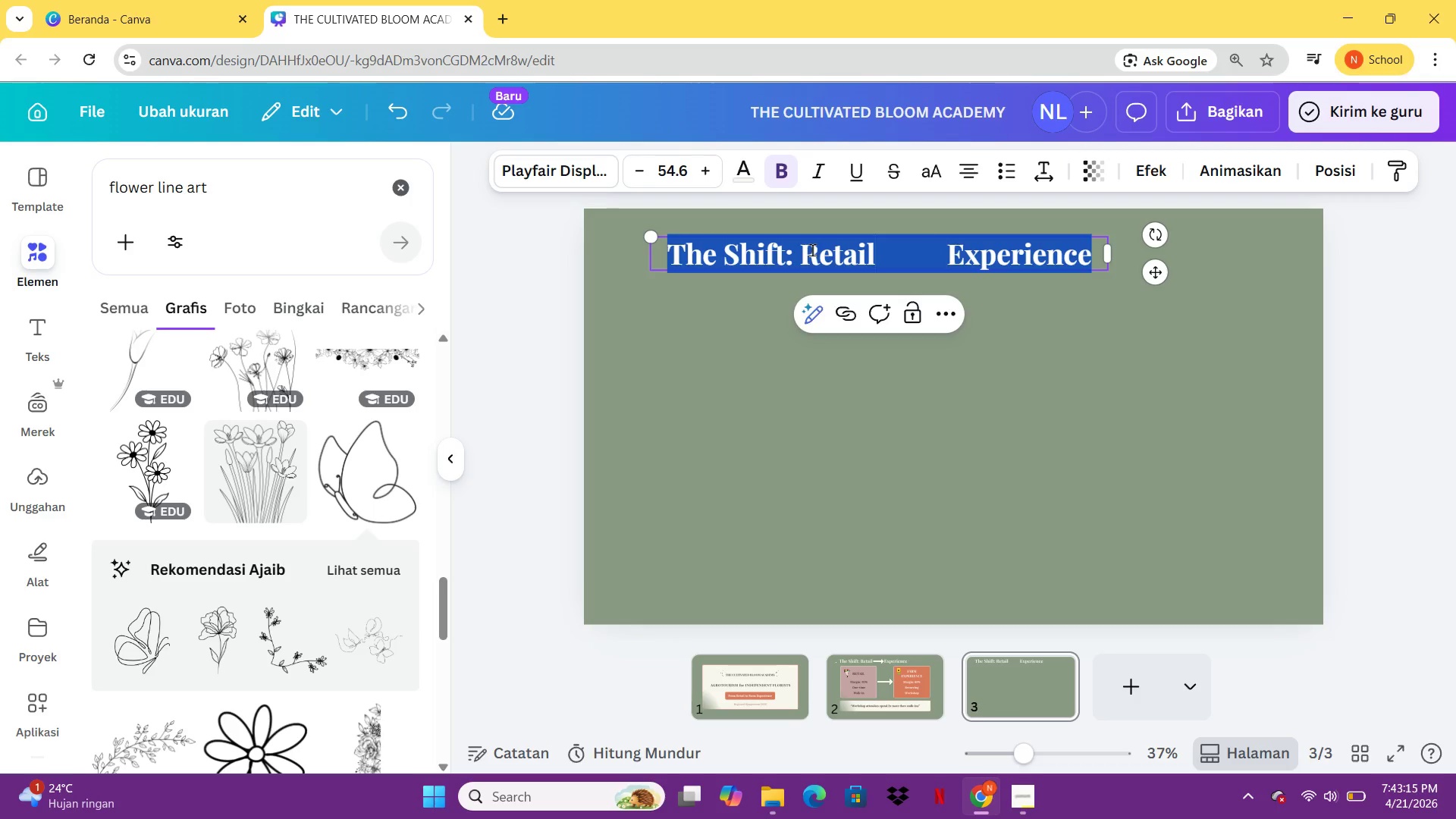 
type(Case Study )
key(Backspace)
type(: Cut-Your-Own Bouquer )
key(Backspace)
key(Backspace)
type(t Model)
 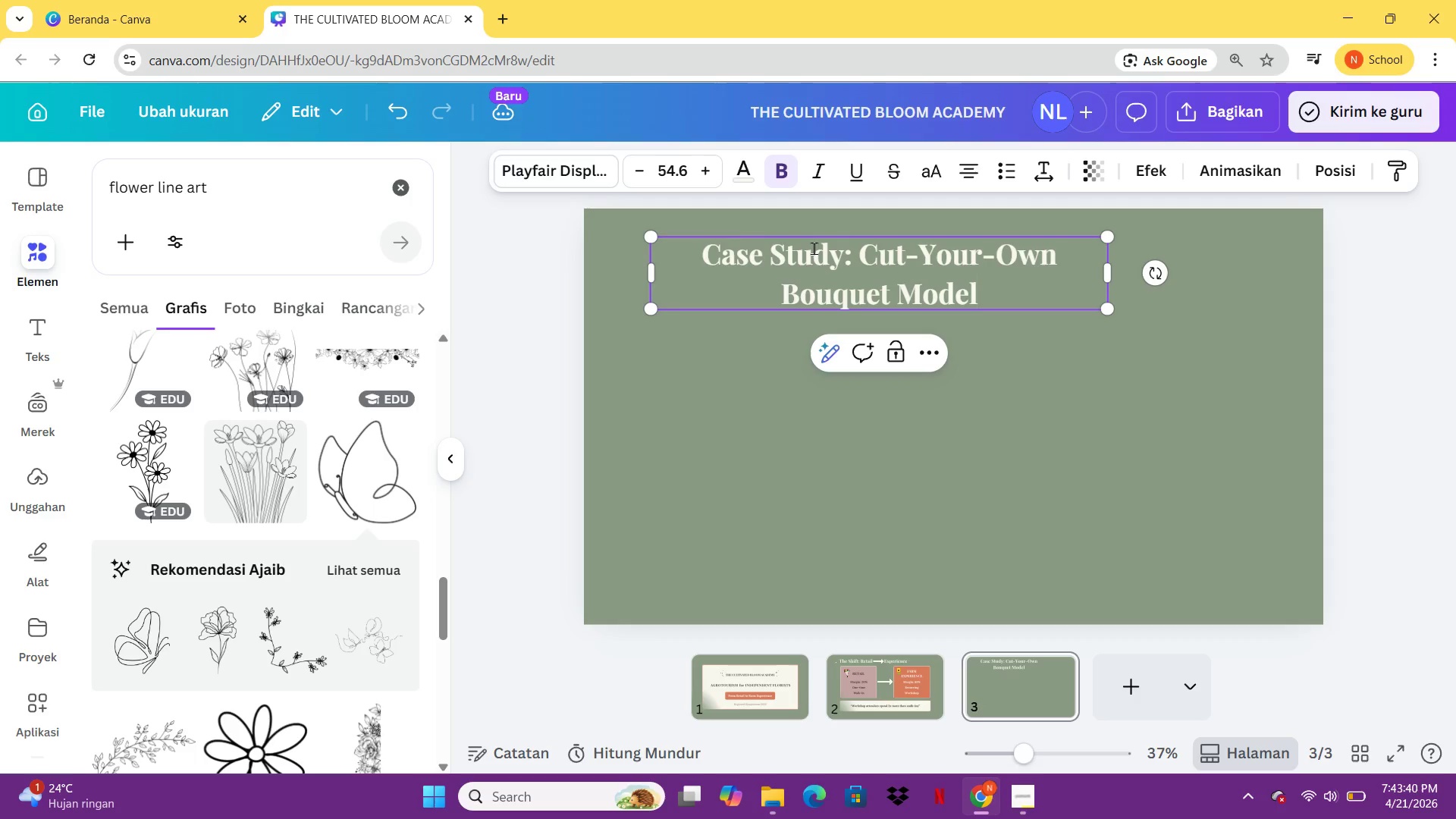 
left_click([1107, 269])
 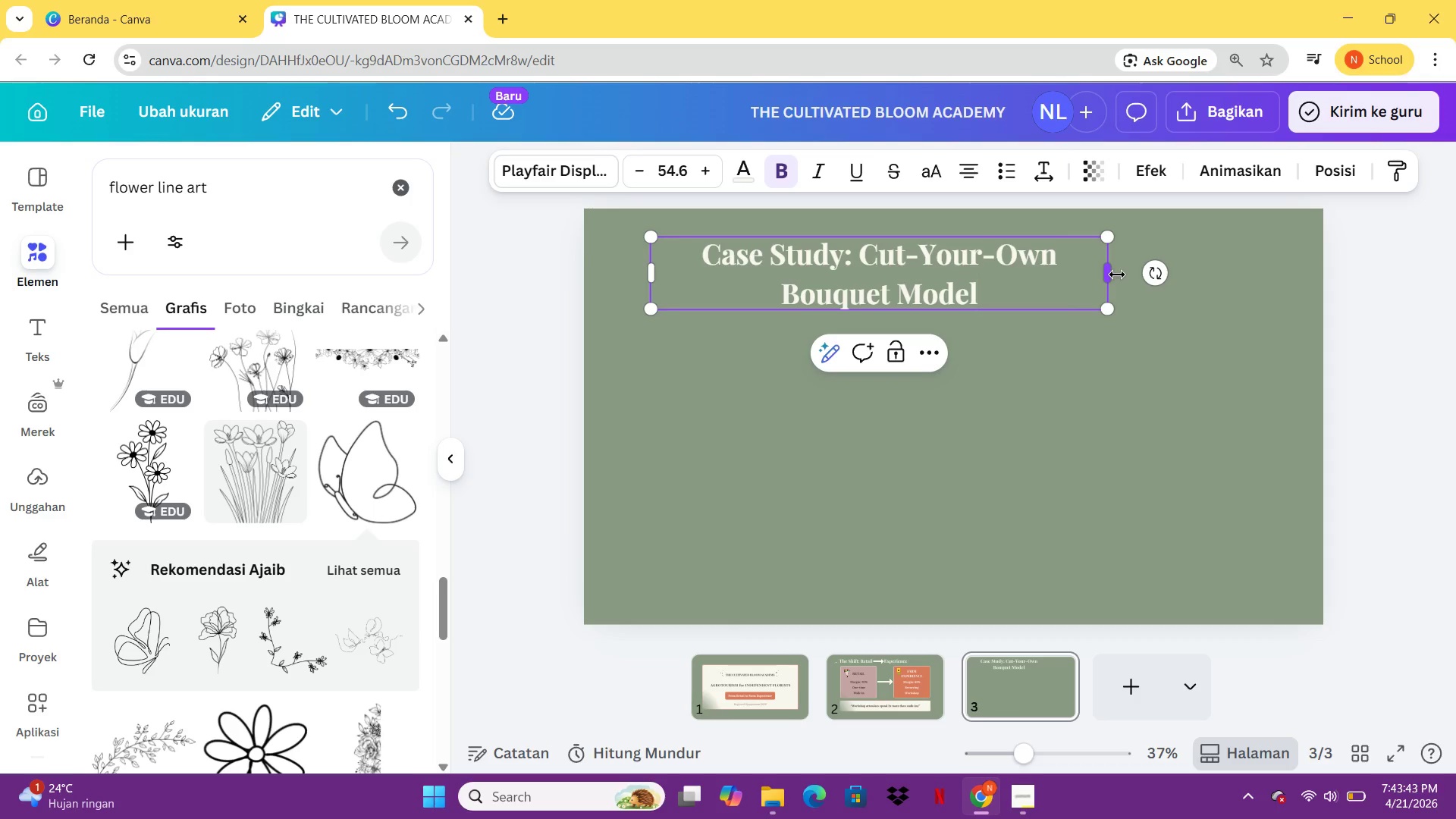 
left_click_drag(start_coordinate=[1117, 275], to_coordinate=[1233, 261])
 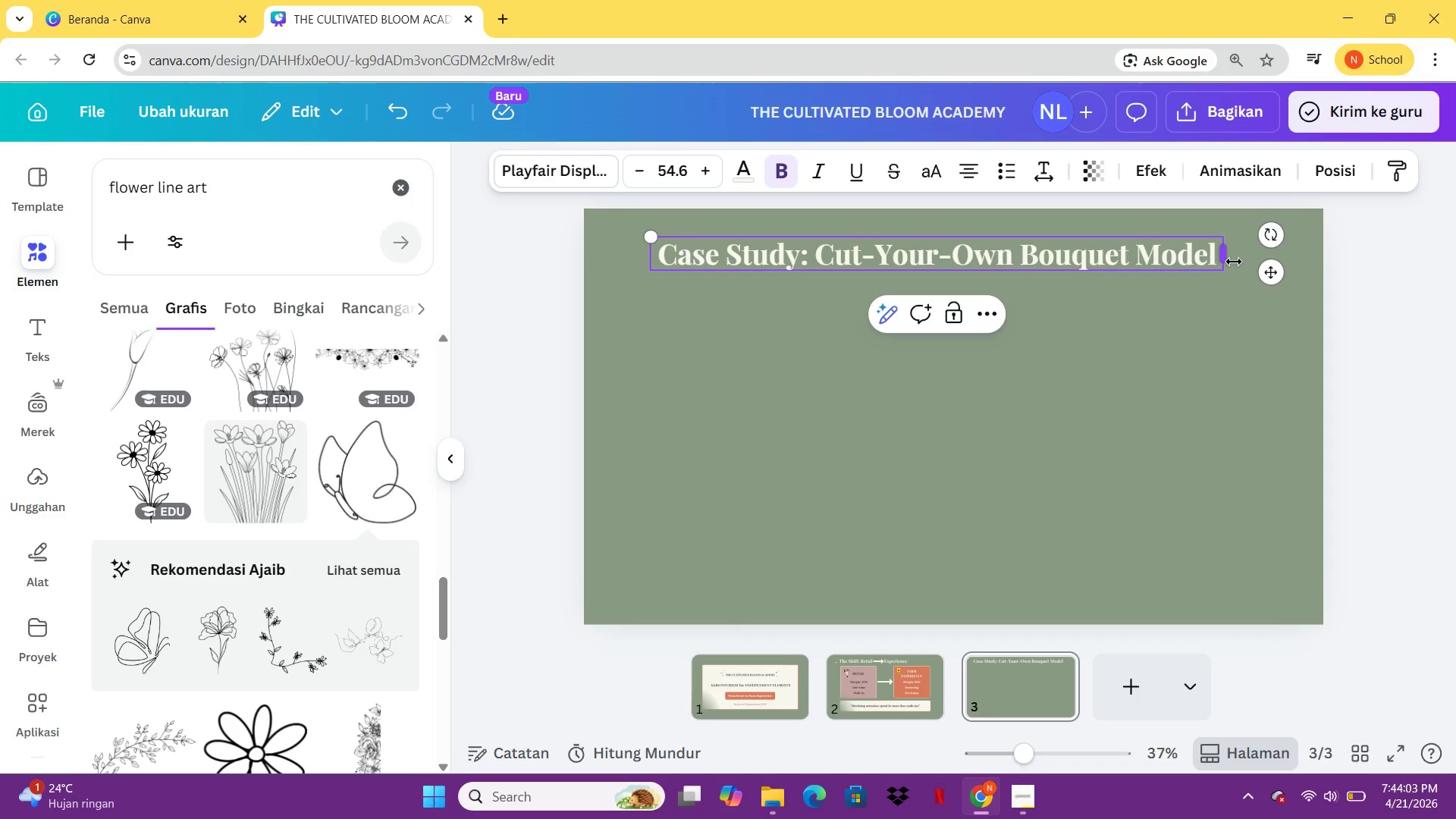 
wait(24.41)
 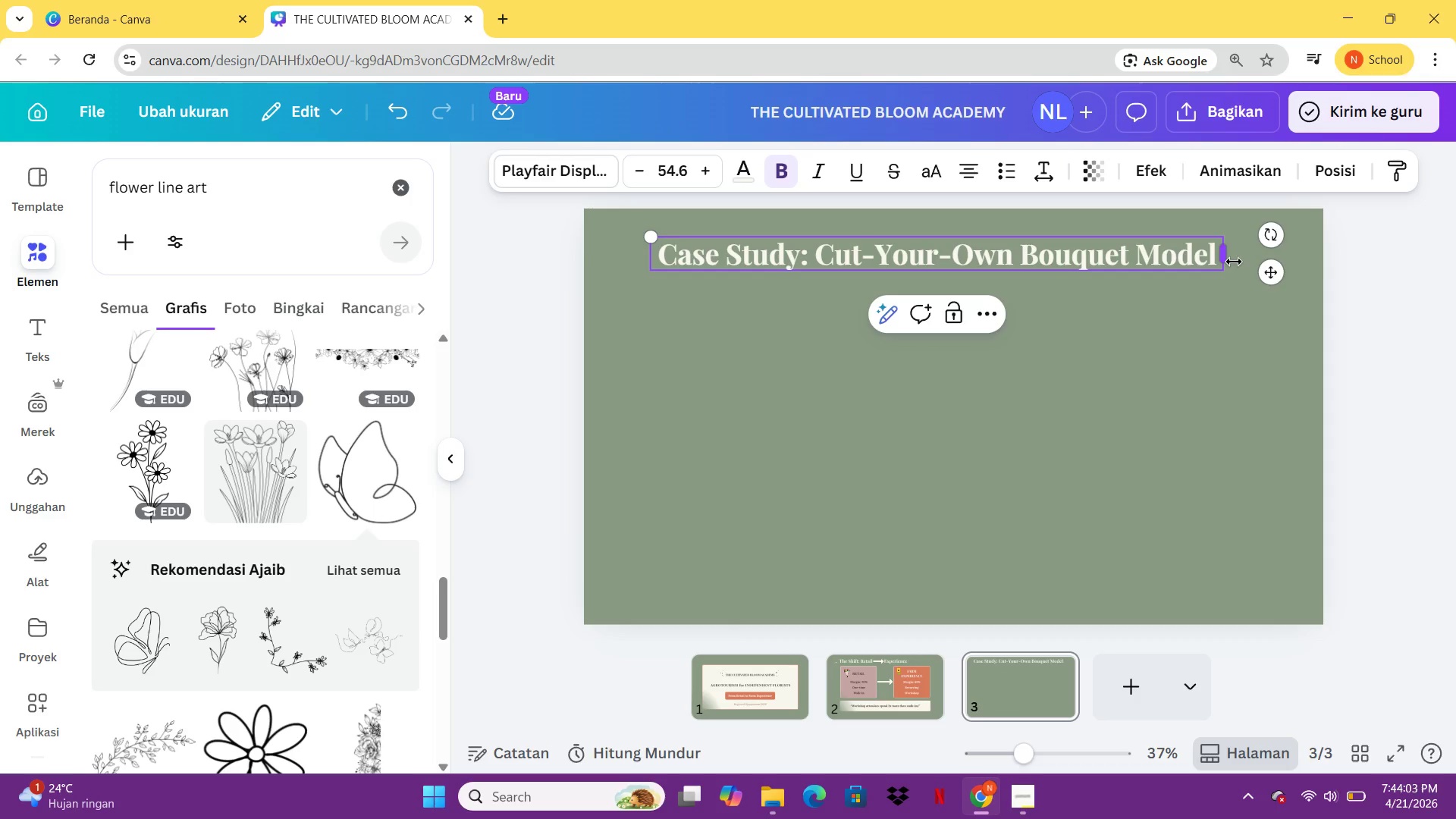 
left_click([1105, 373])
 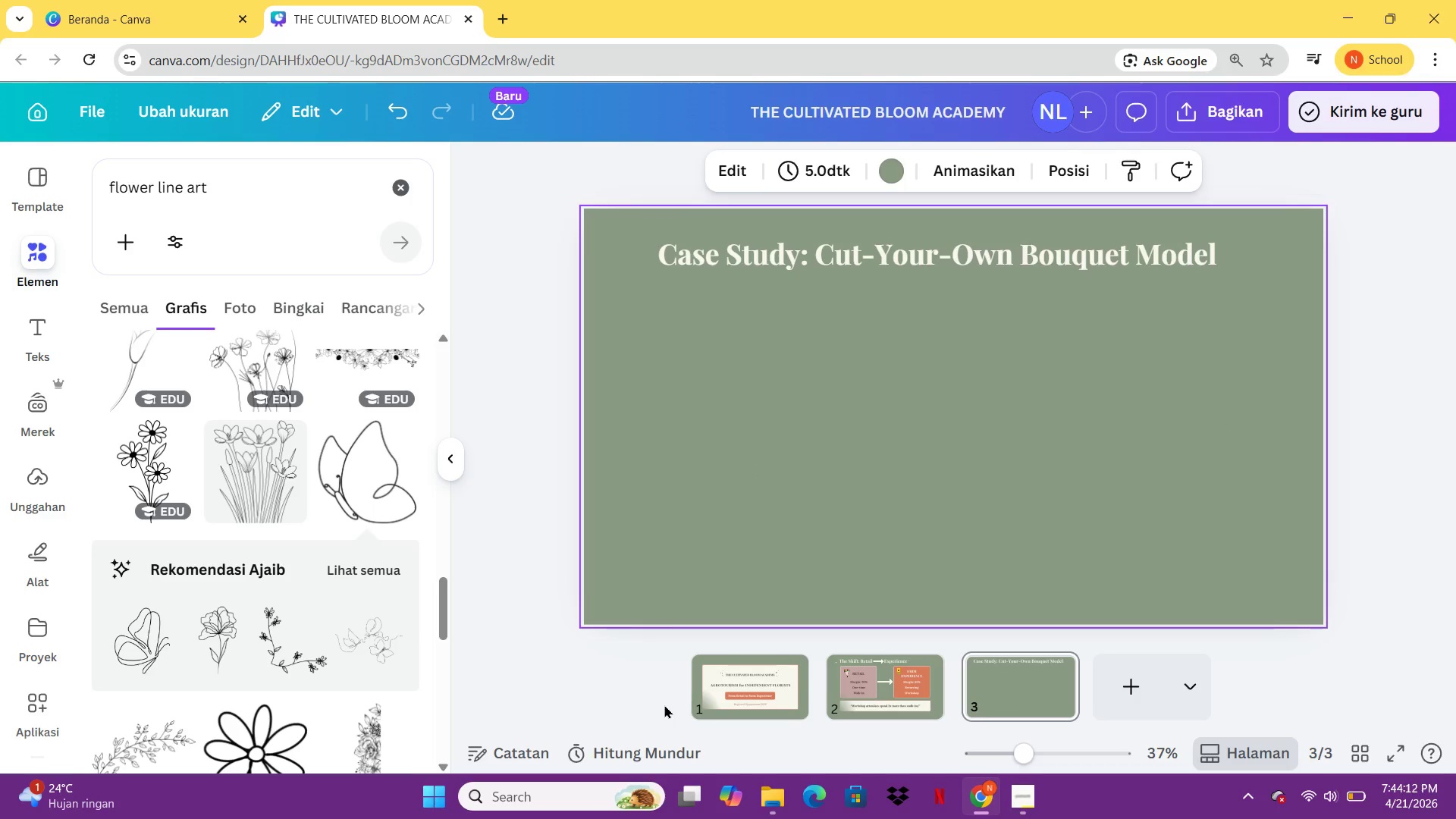 
left_click([783, 689])
 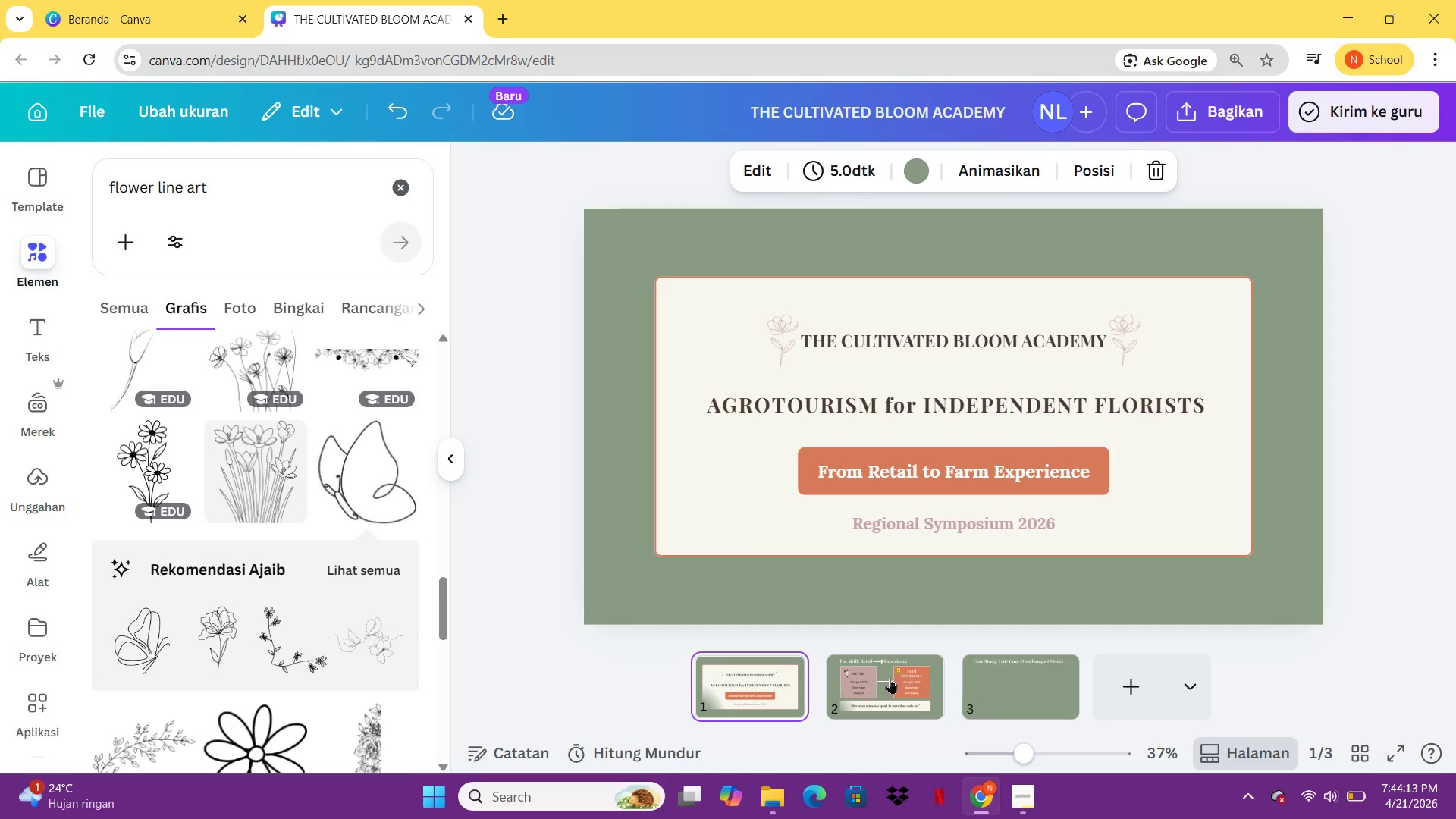 
left_click([892, 676])
 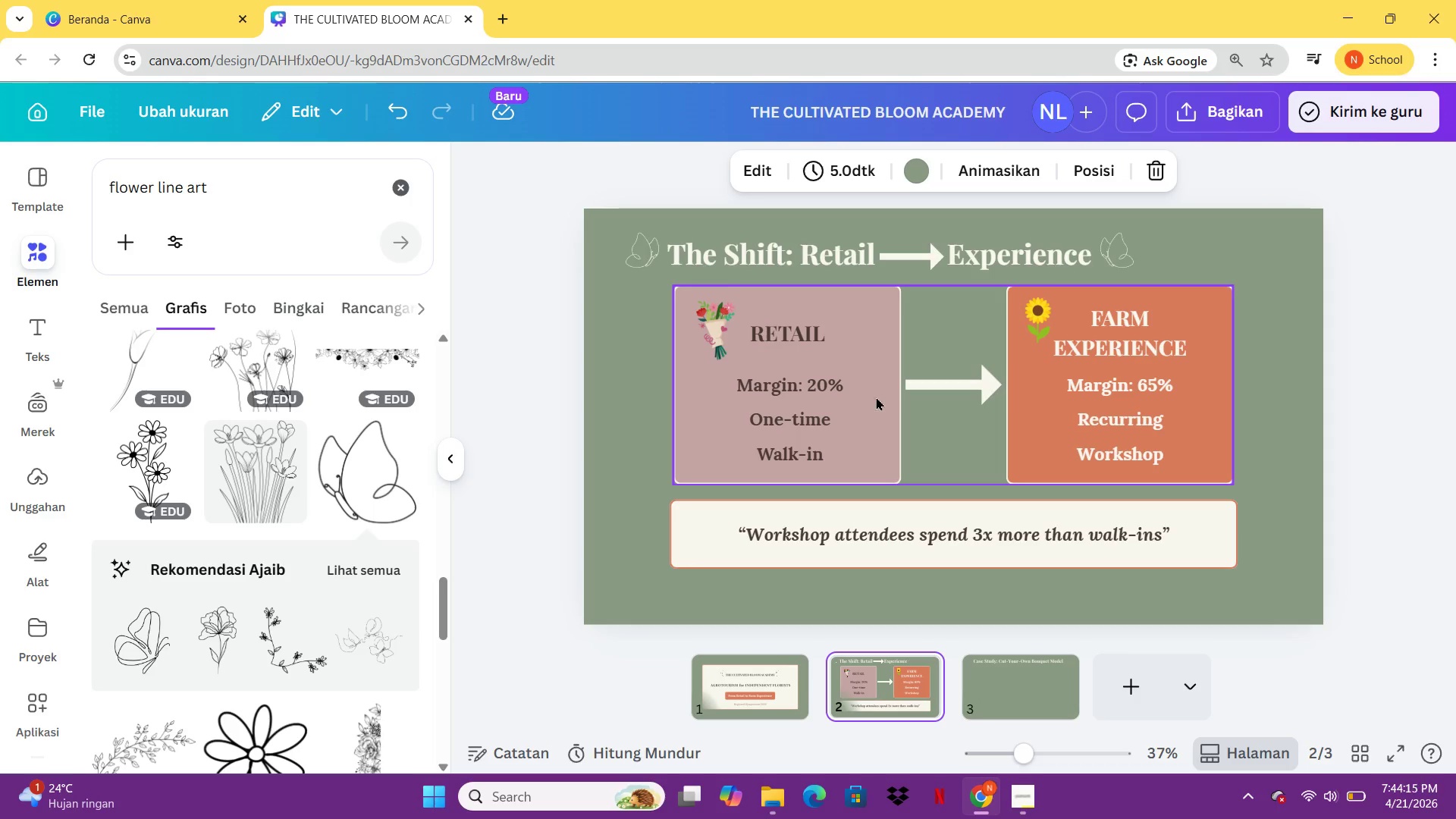 
left_click([876, 400])
 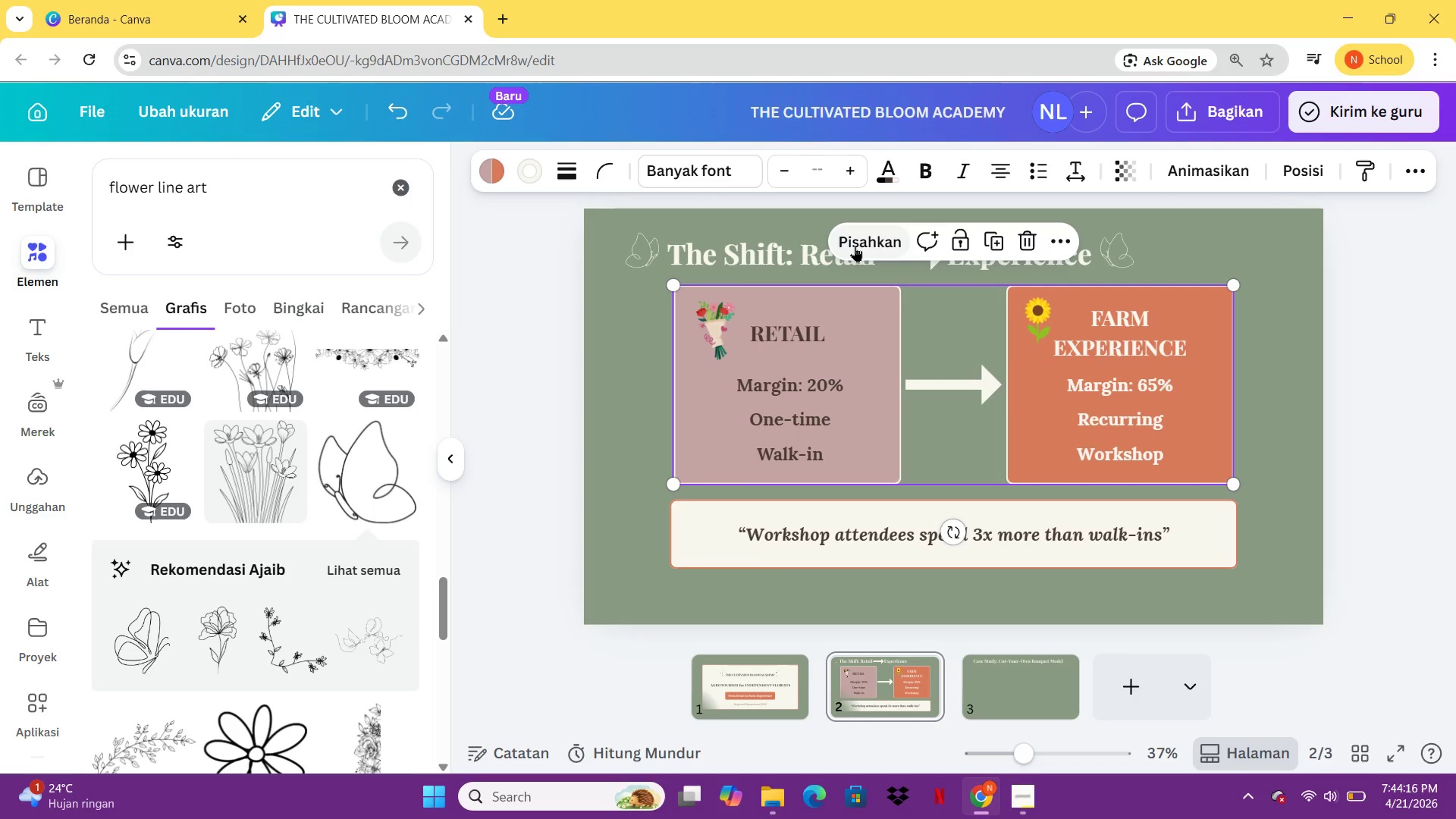 
left_click([855, 246])
 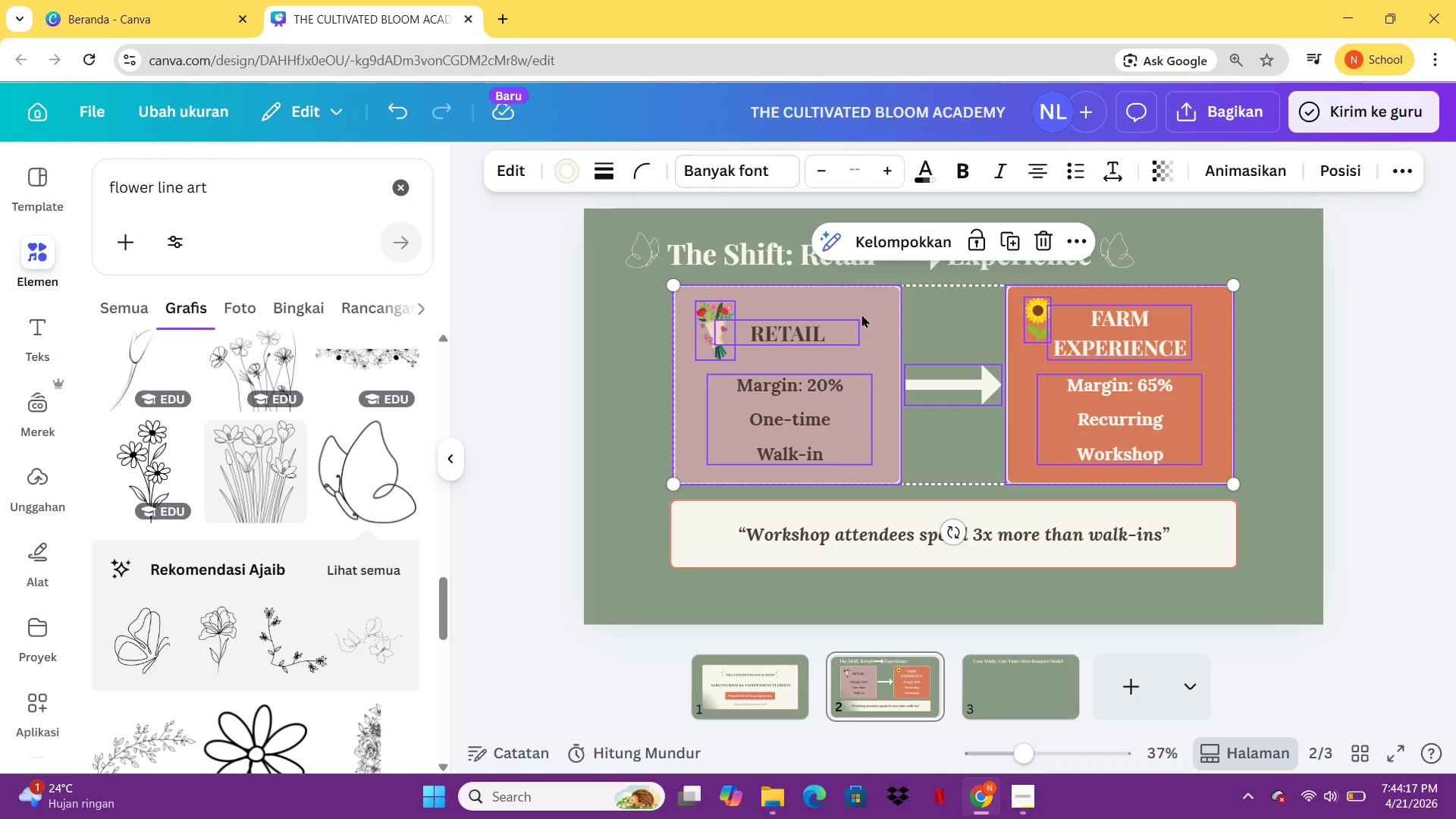 
left_click([873, 310])
 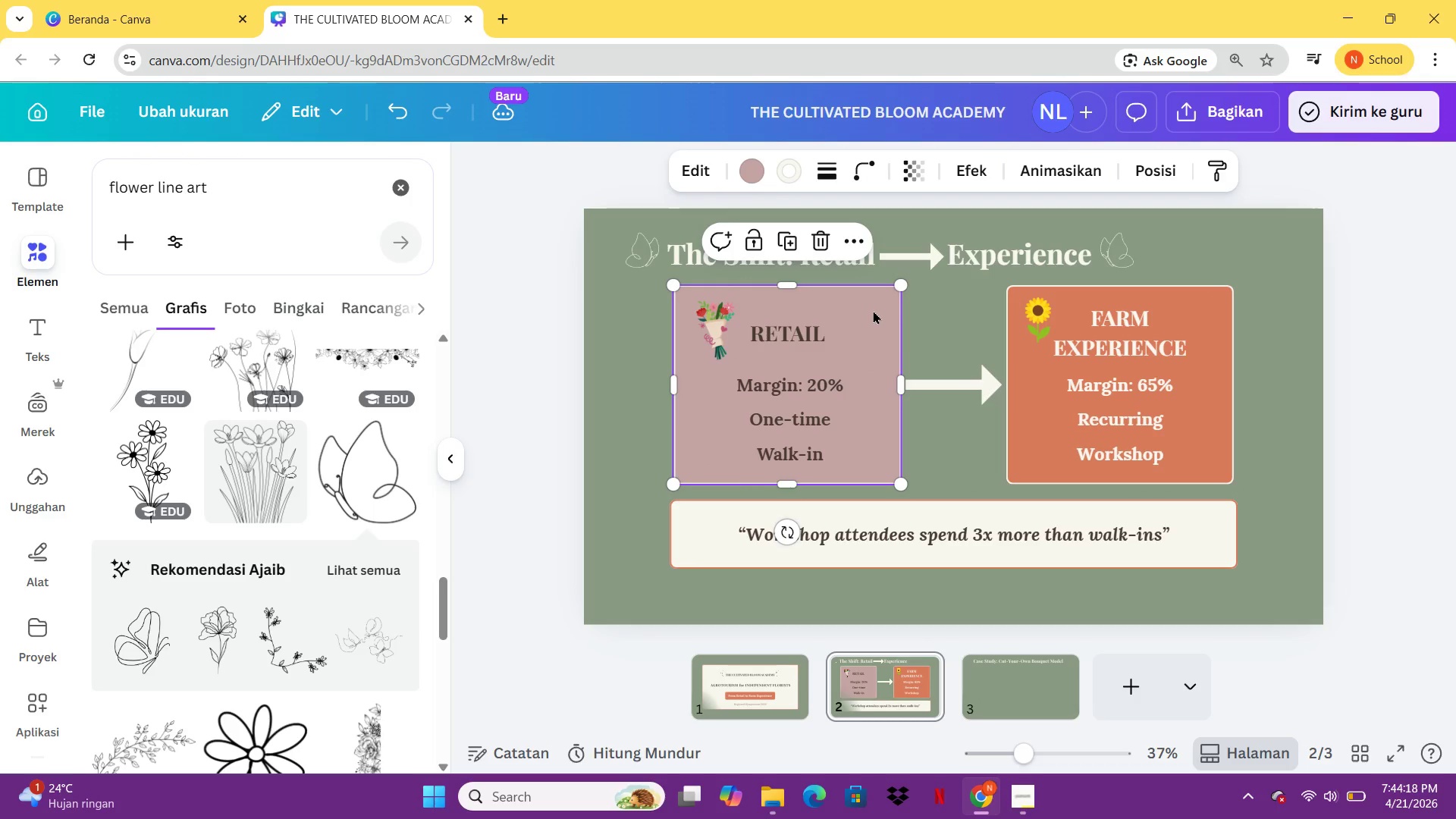 
key(Control+C)
 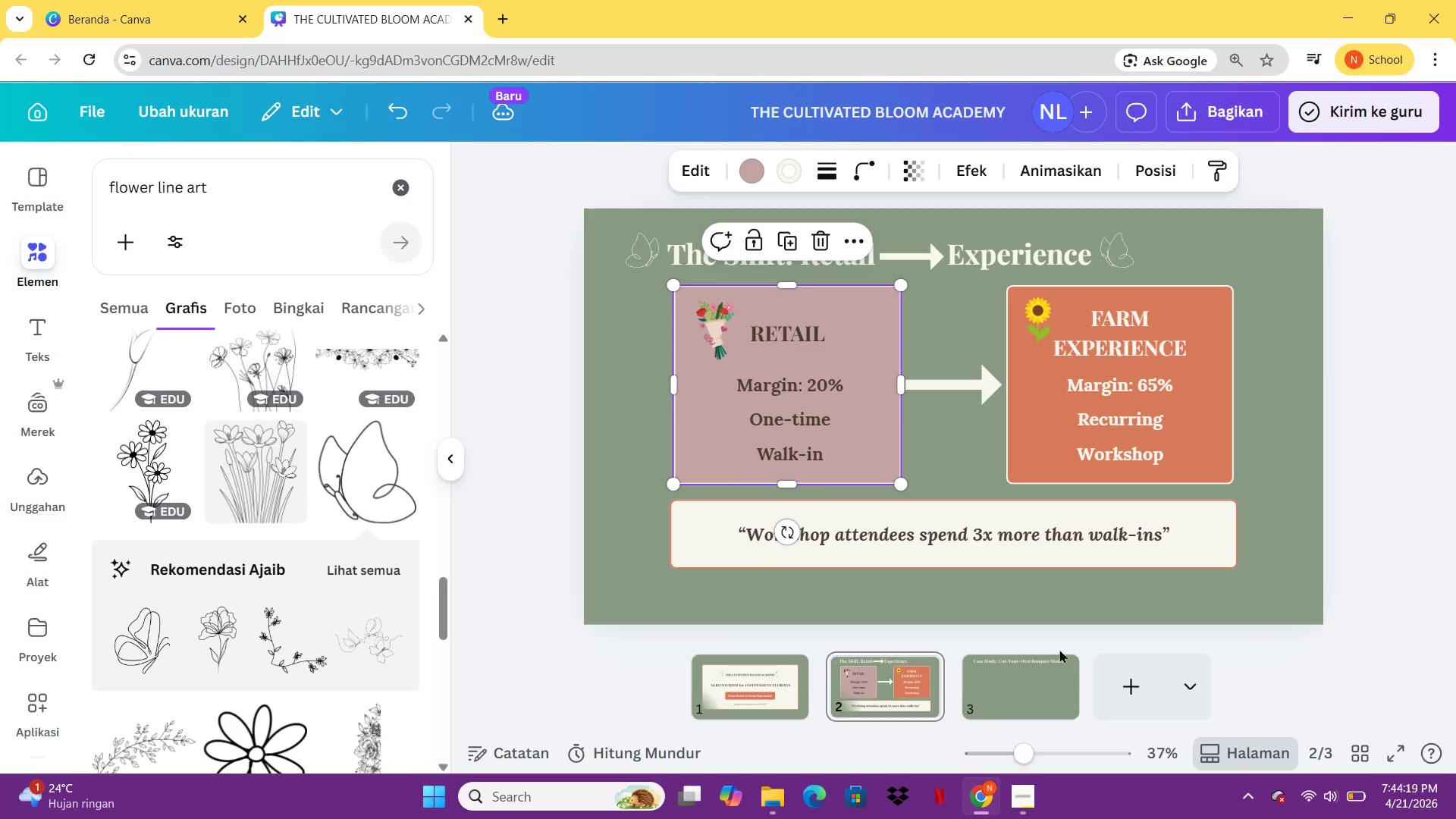 
left_click([1064, 707])
 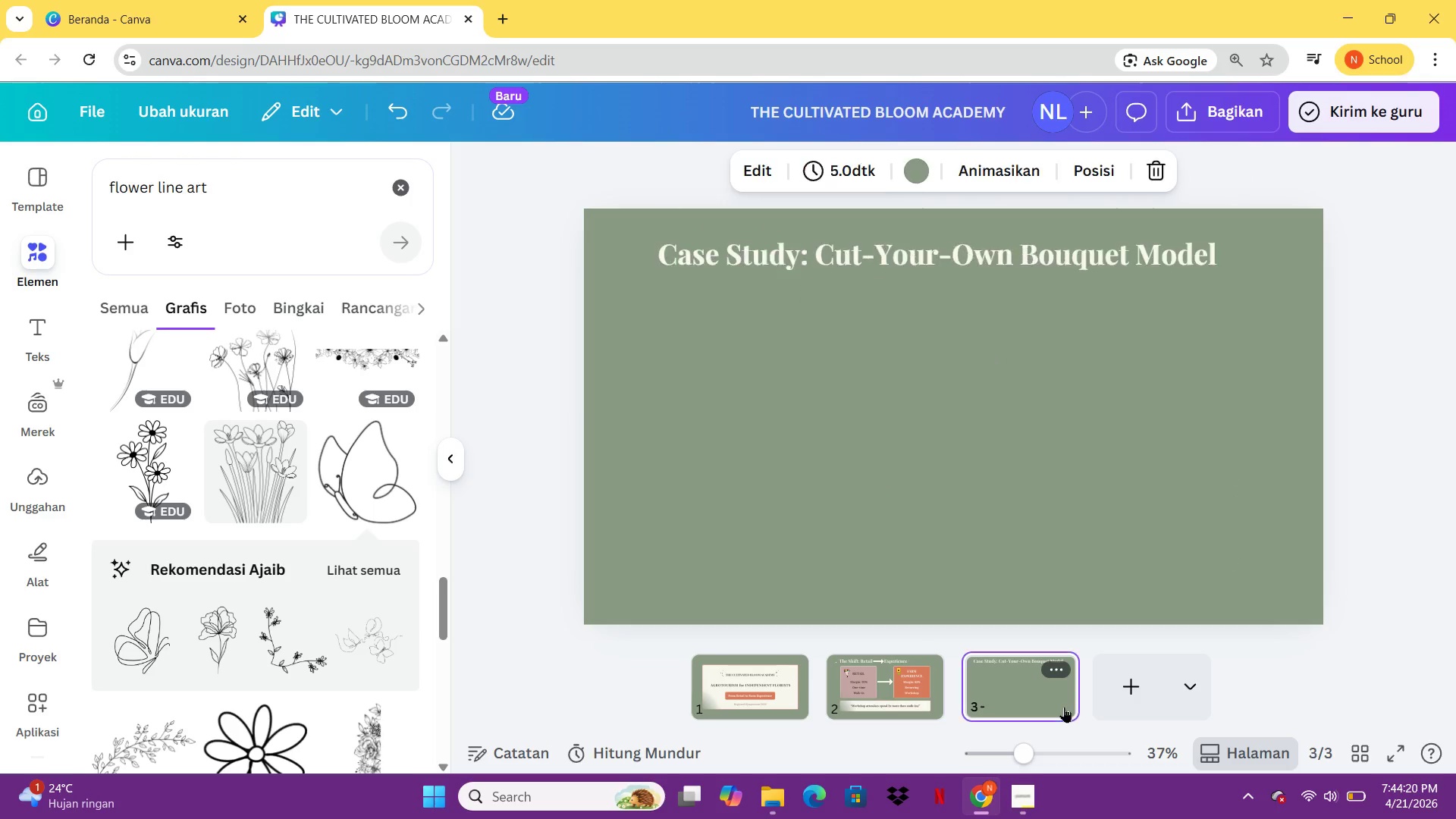 
key(Control+ControlLeft)
 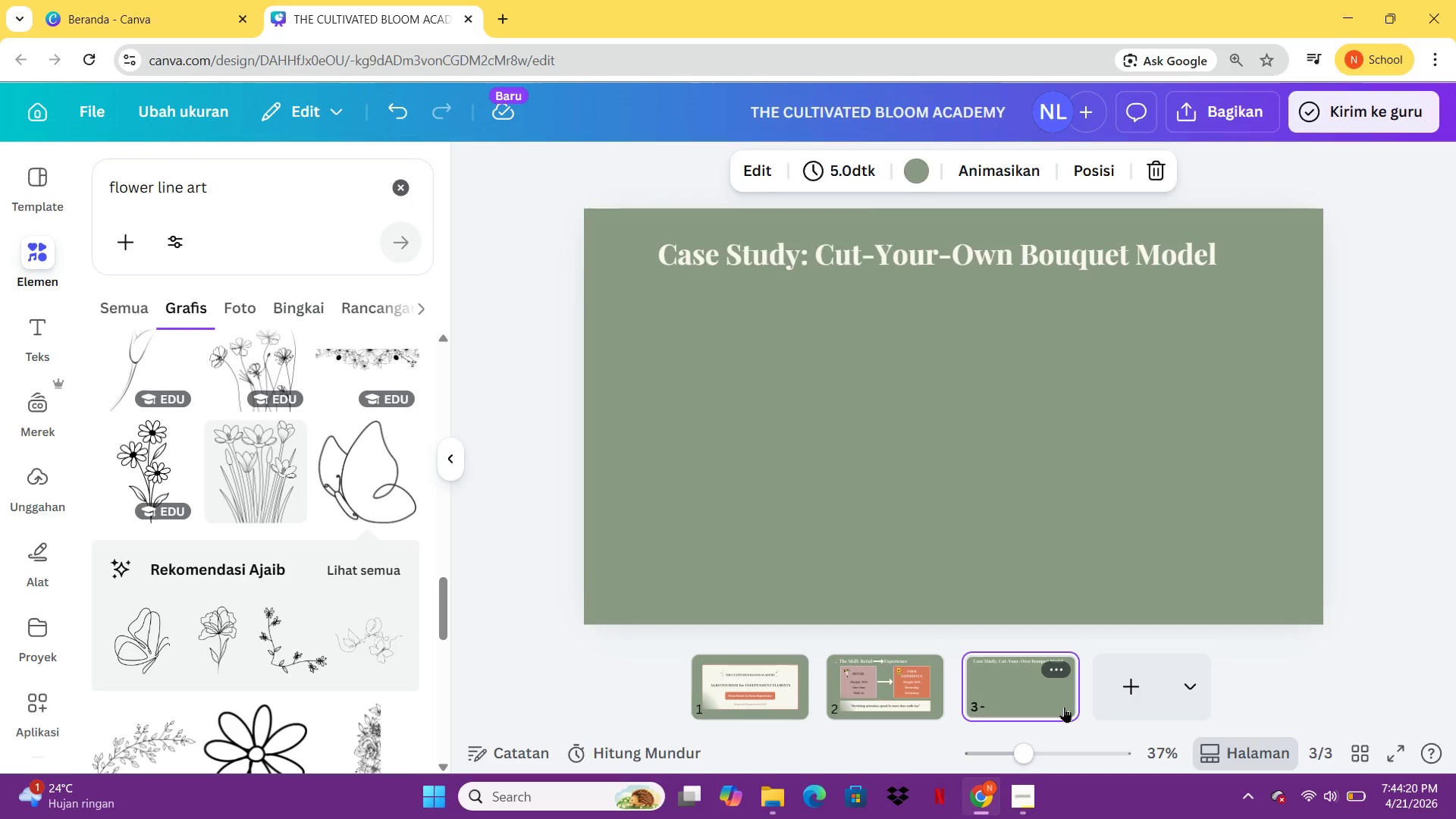 
key(Control+V)
 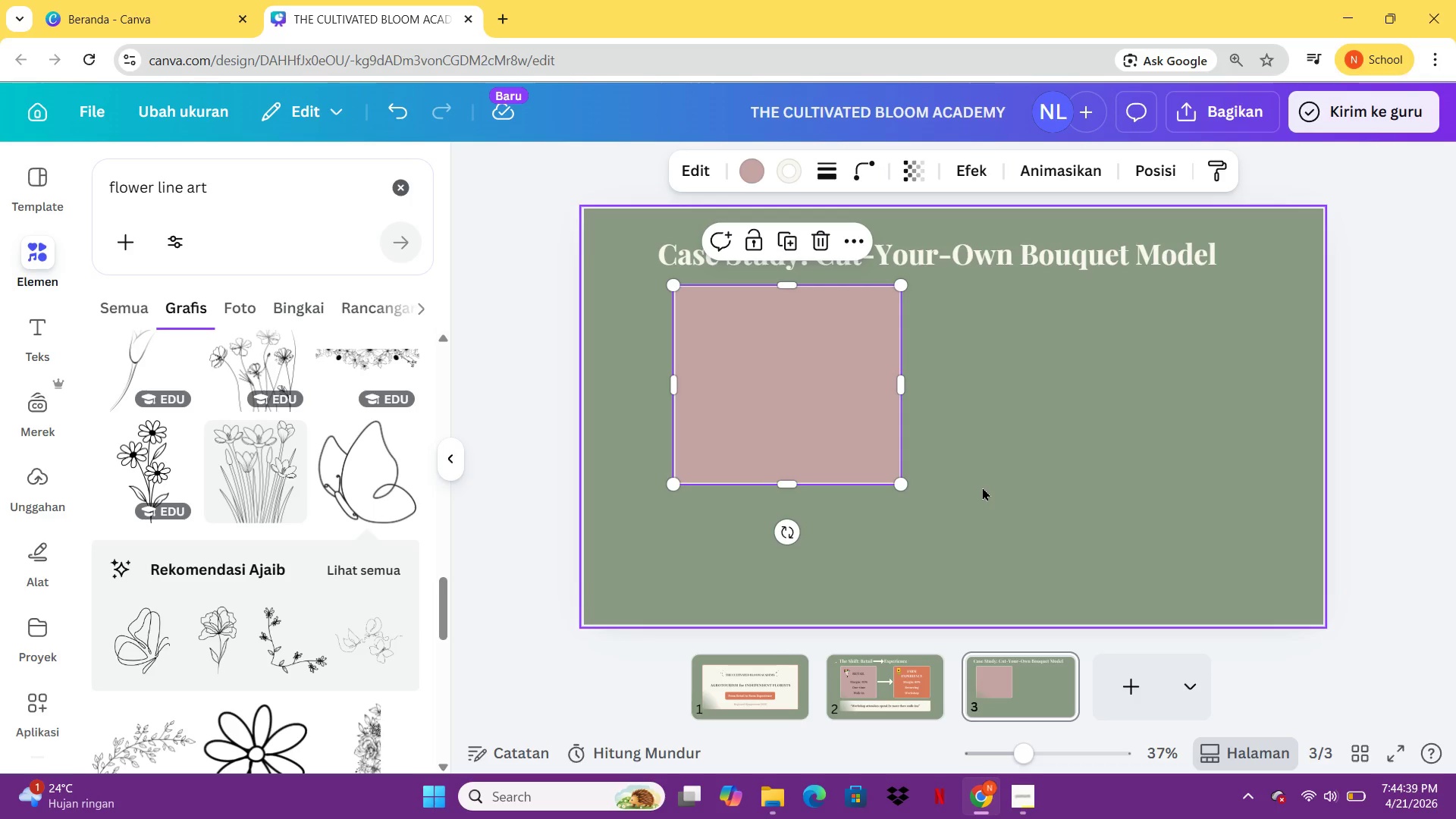 
wait(23.44)
 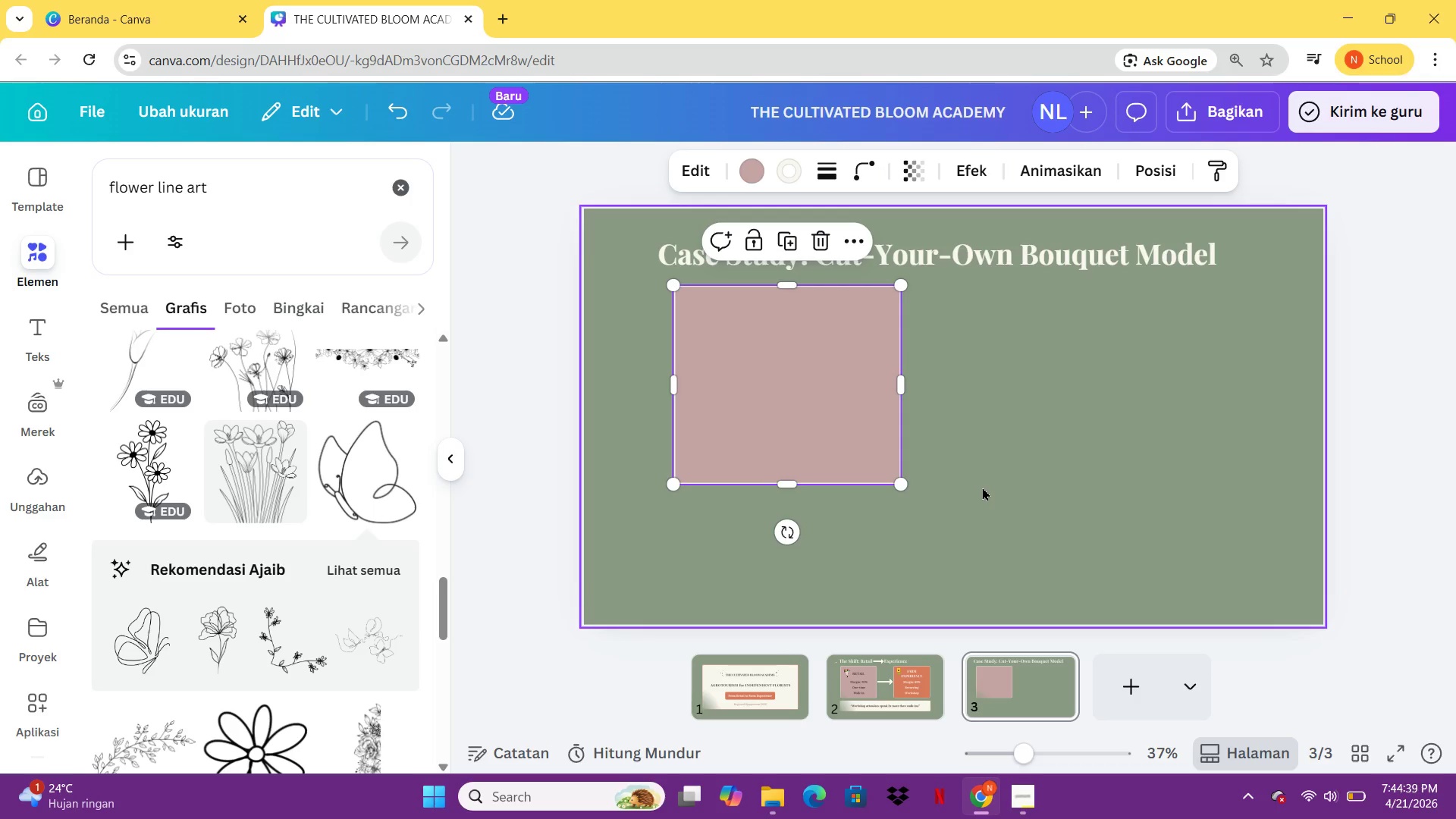 
left_click([1000, 429])
 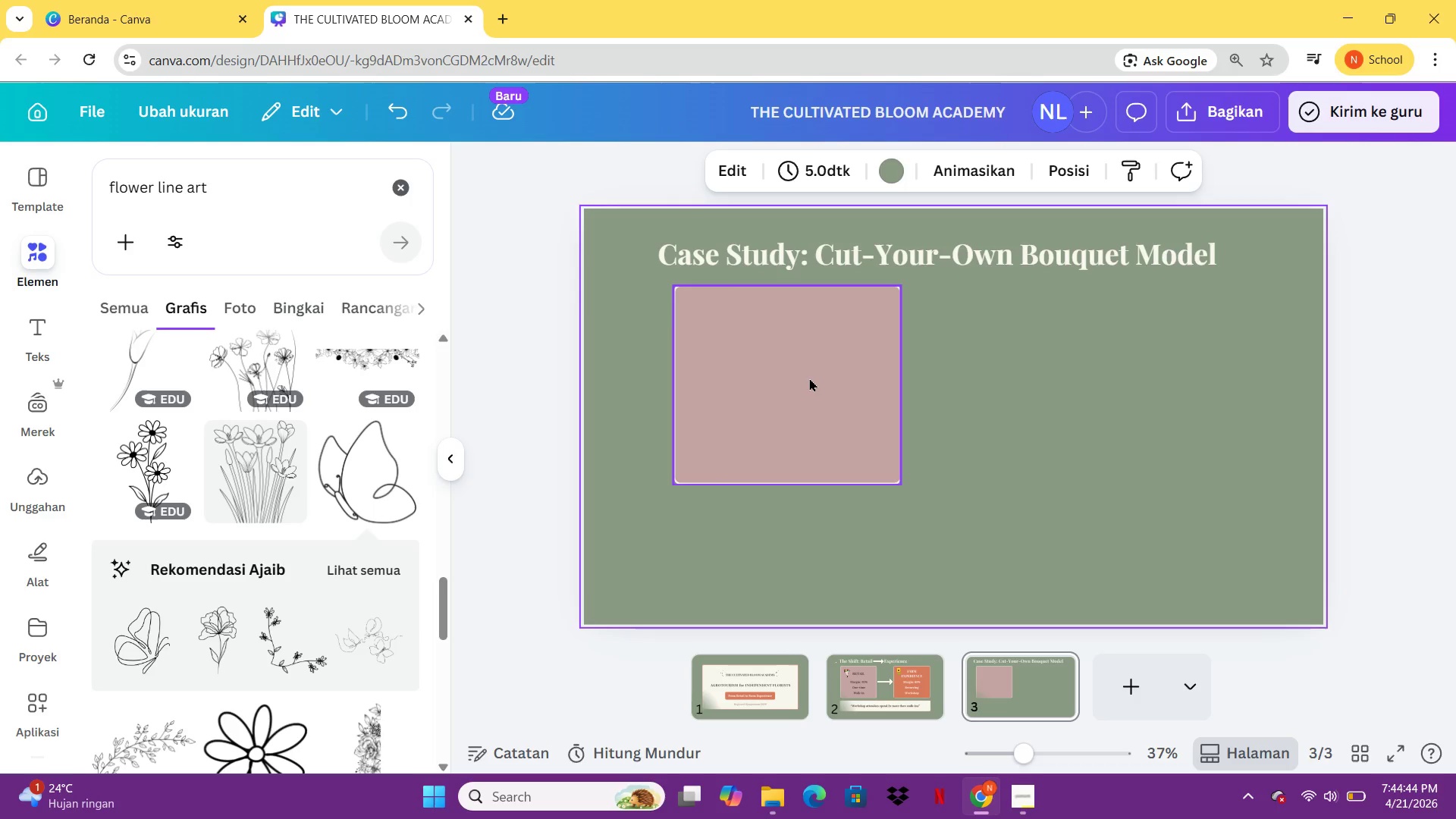 
key(Control+C)
 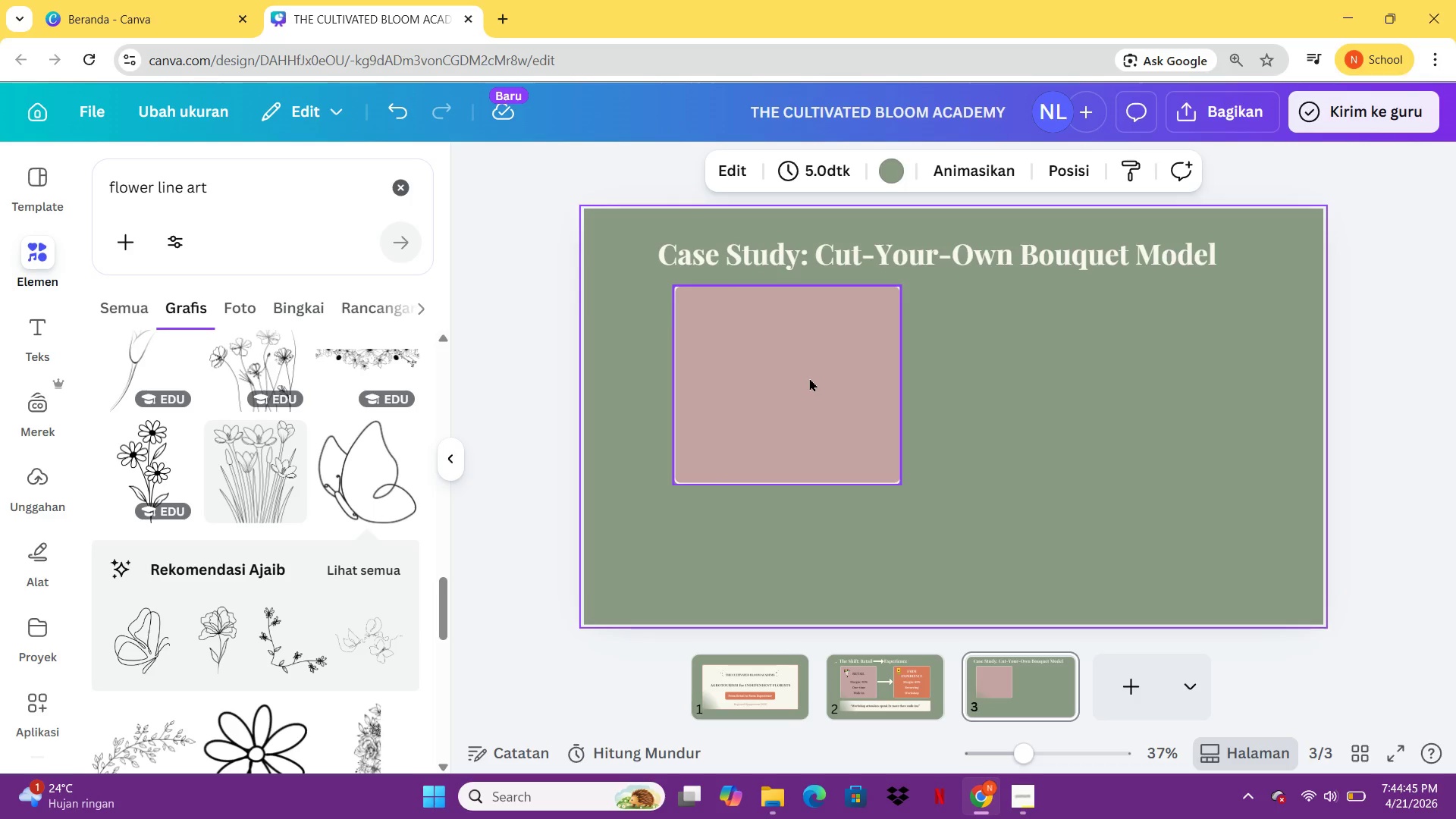 
key(Control+V)
 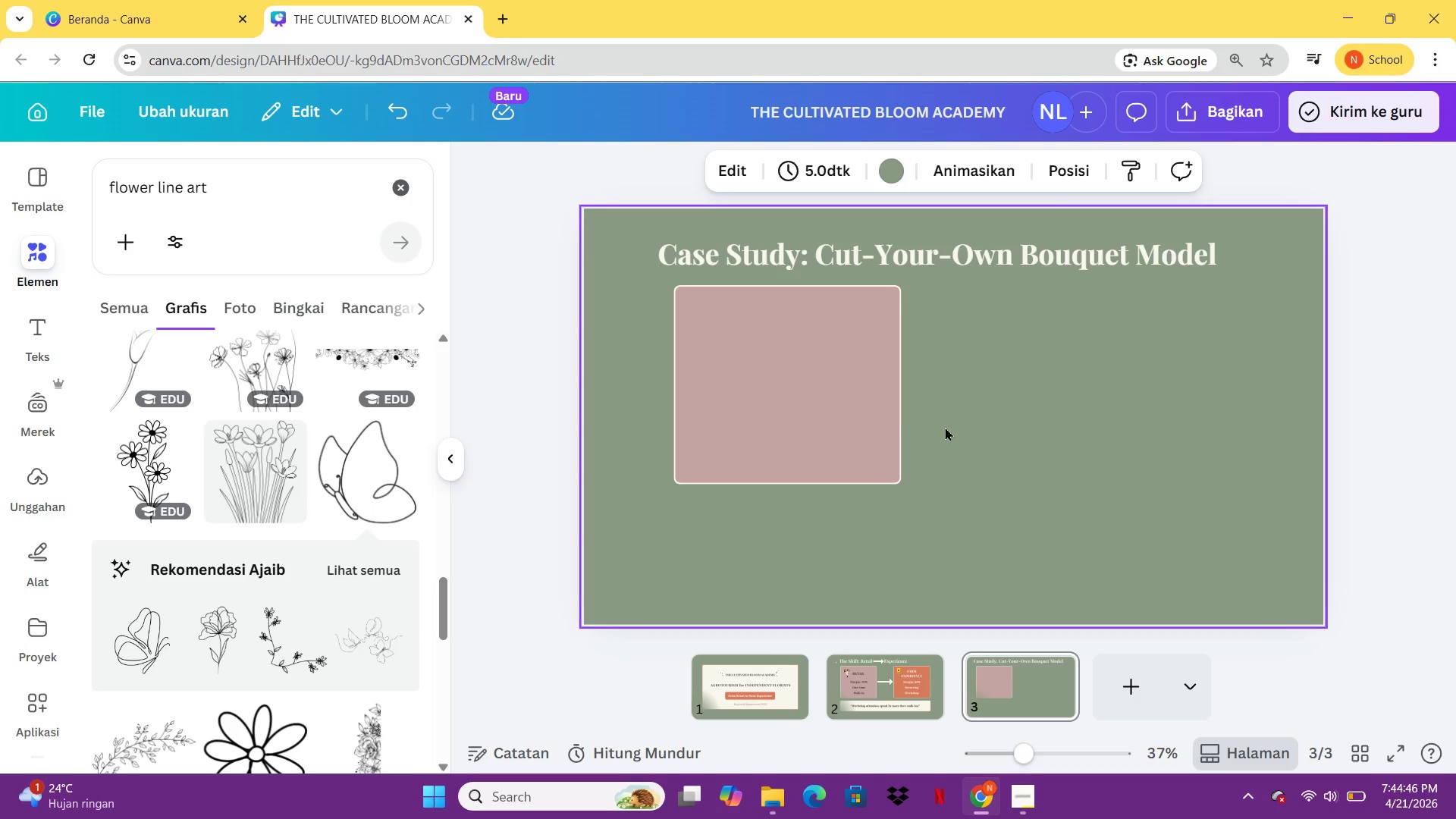 
double_click([874, 411])
 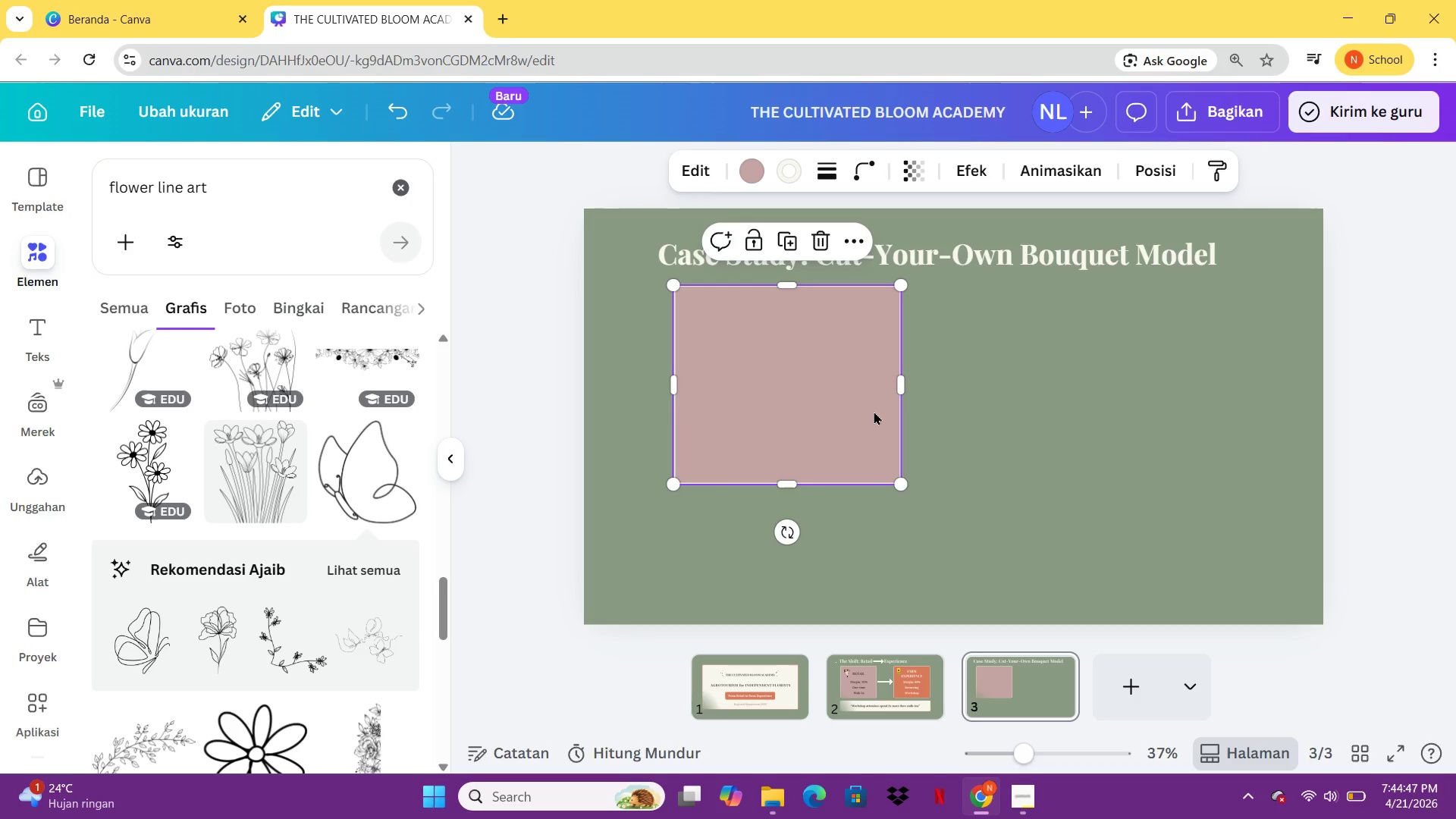 
key(Control+C)
 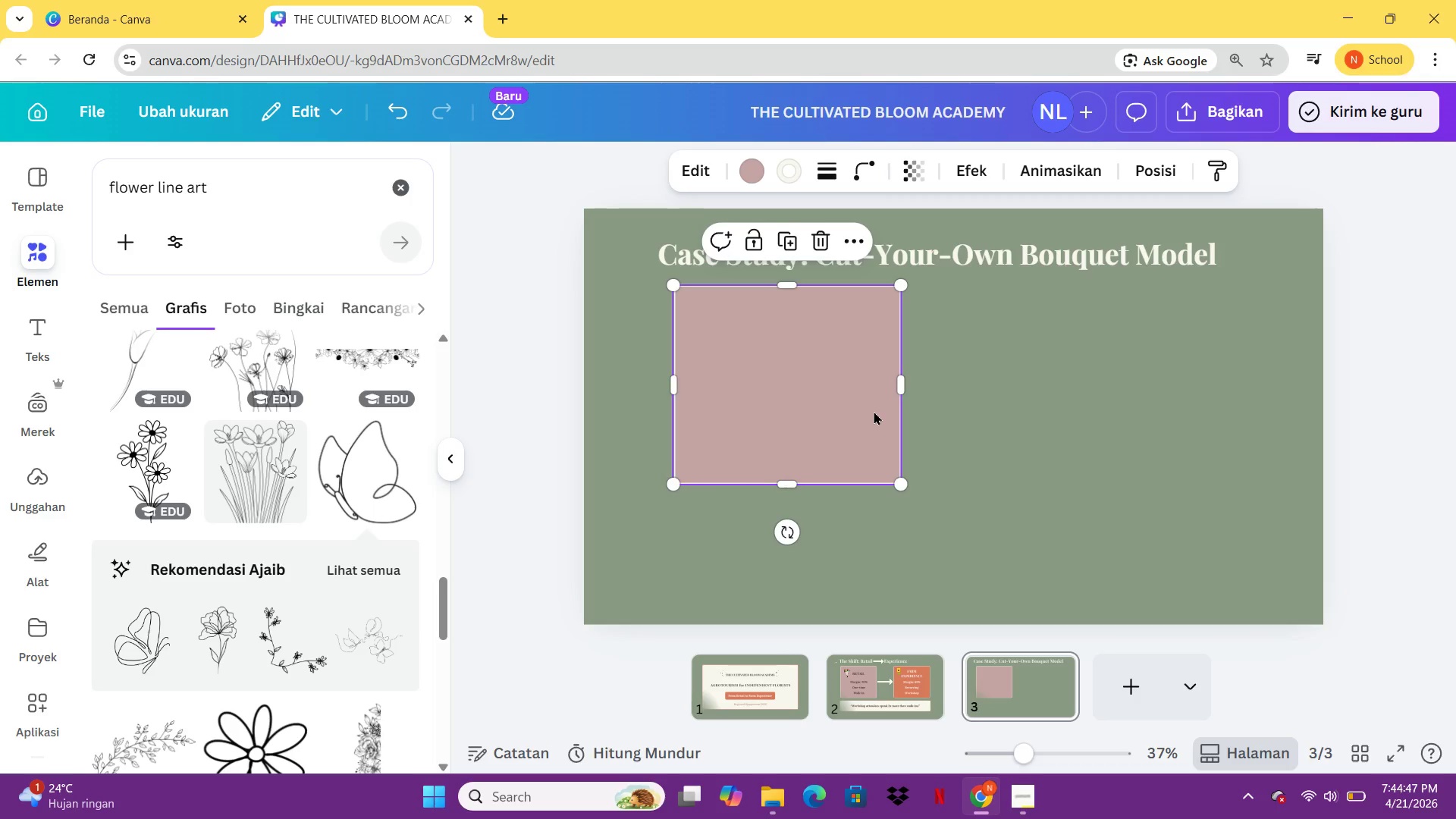 
key(Control+V)
 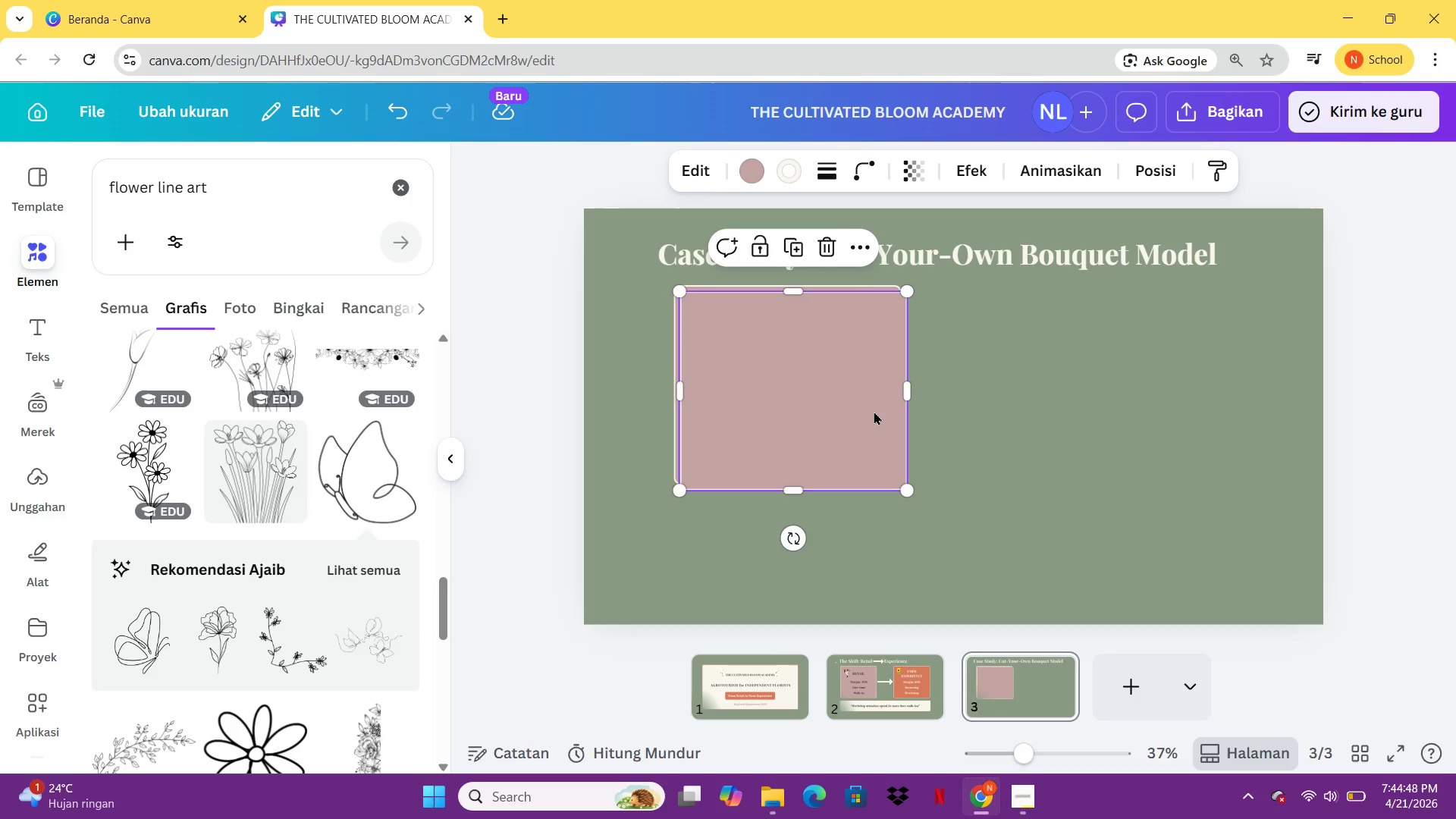 
left_click_drag(start_coordinate=[874, 411], to_coordinate=[1166, 401])
 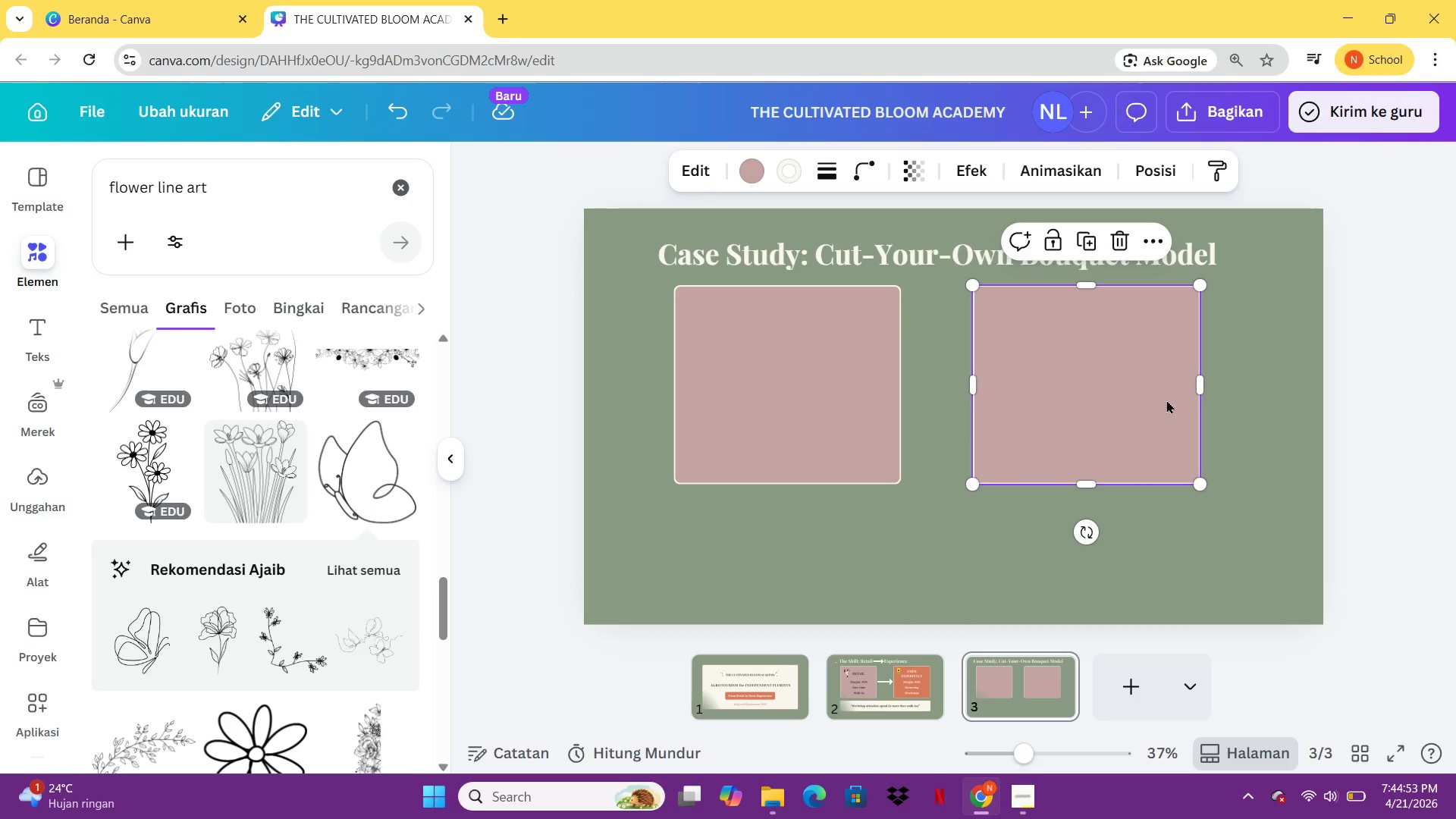 
wait(5.53)
 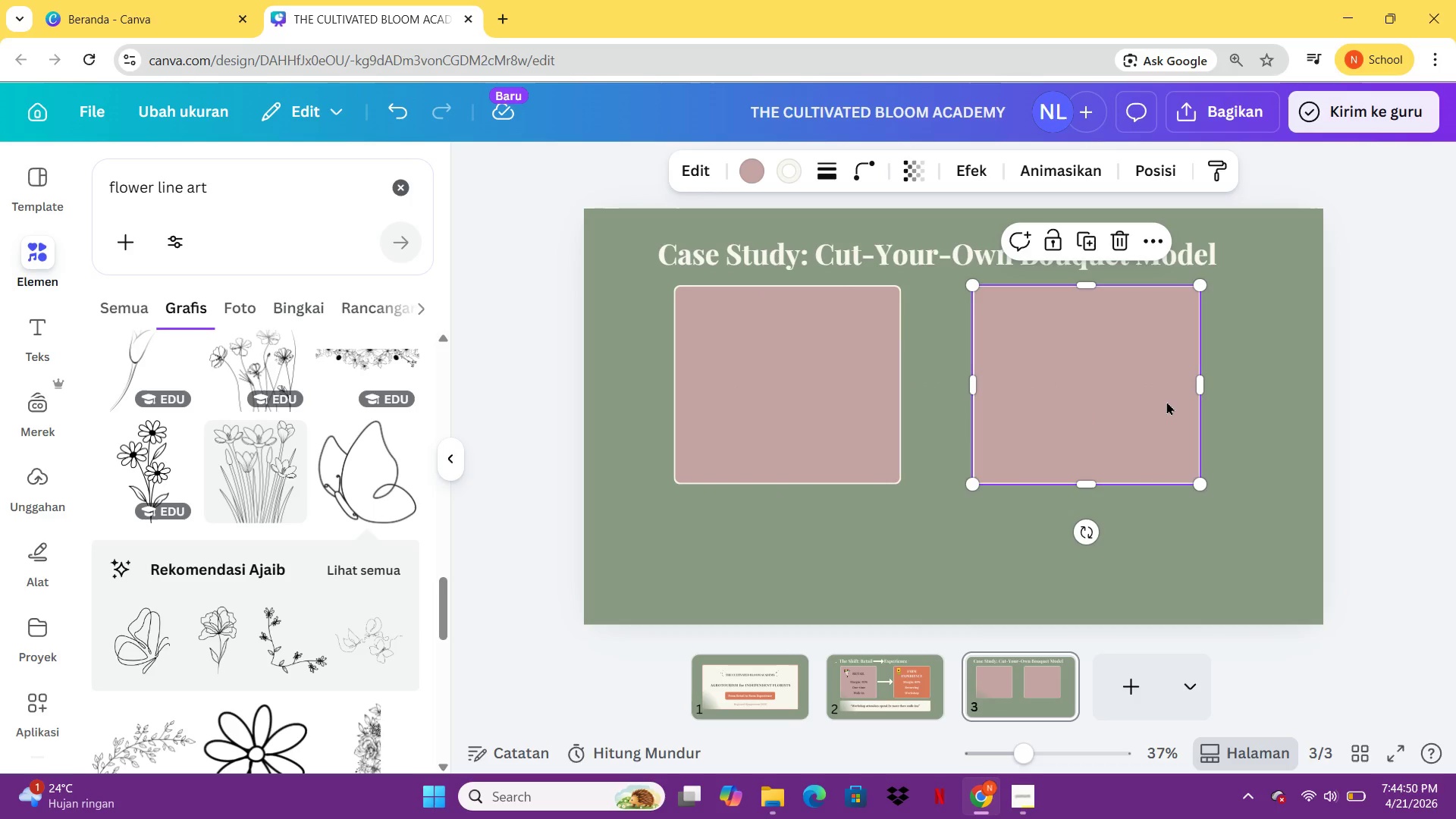 
left_click([770, 347])
 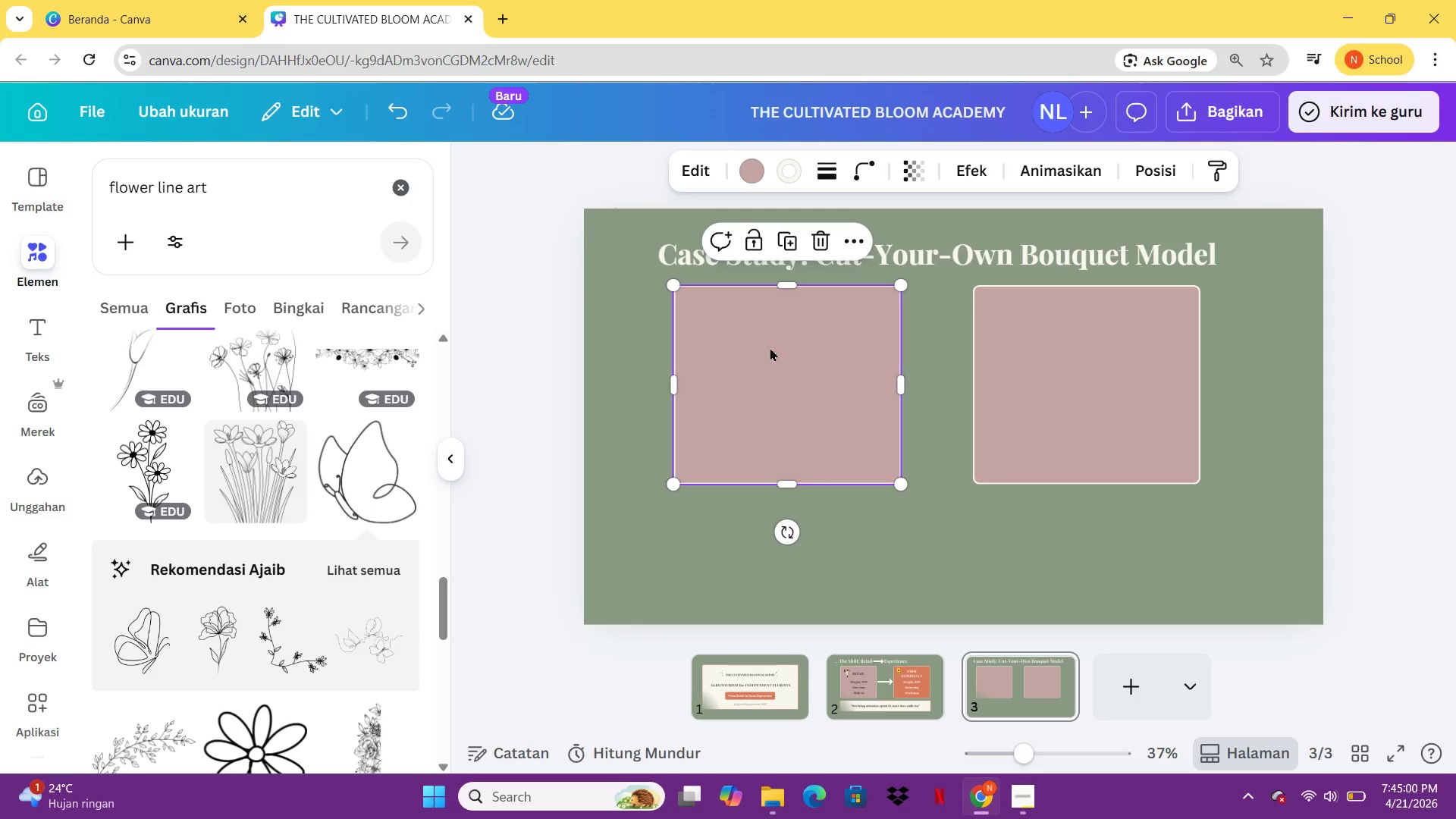 
wait(7.38)
 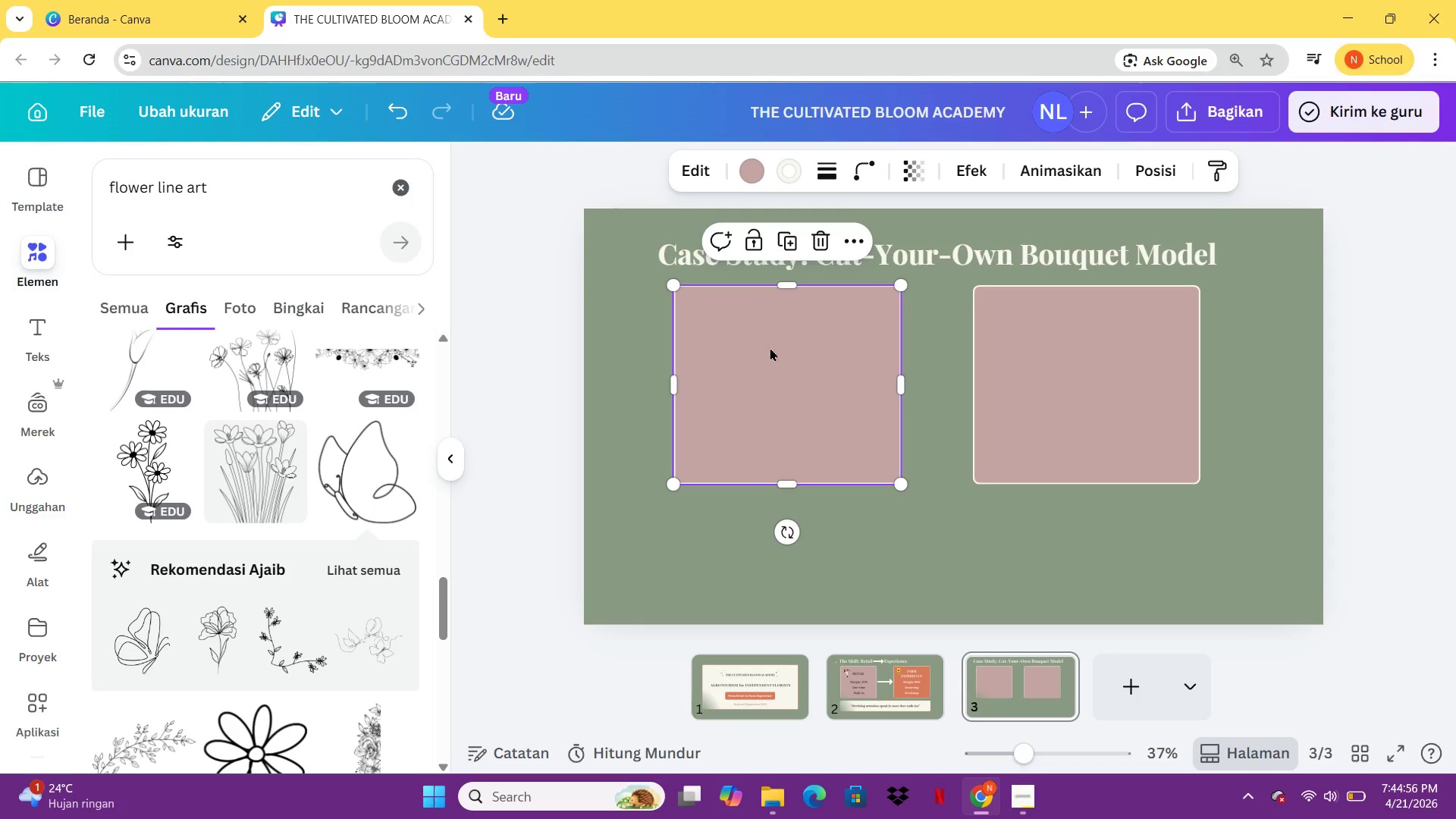 
left_click_drag(start_coordinate=[265, 193], to_coordinate=[146, 182])
 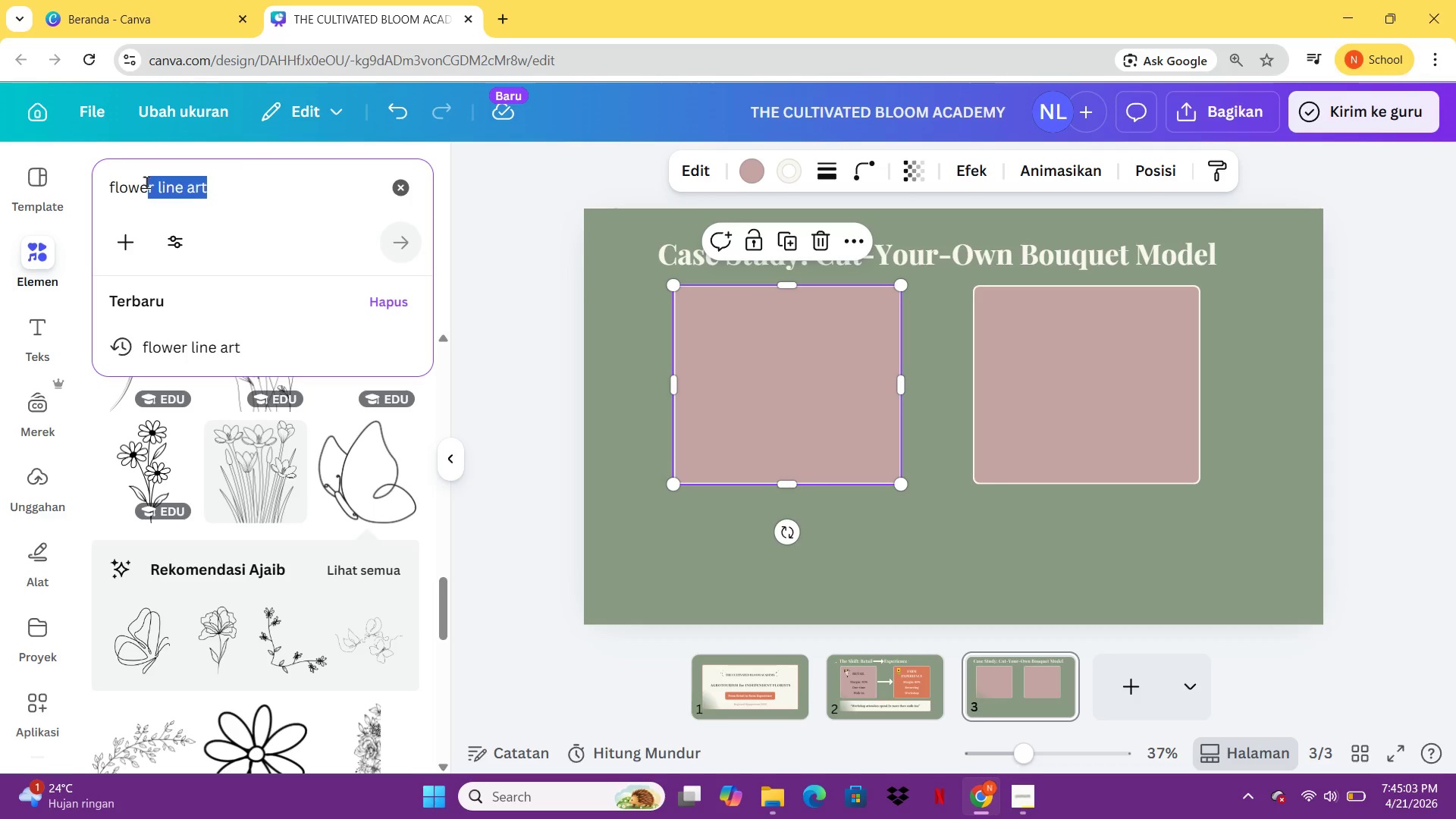 
key(Control+ControlLeft)
 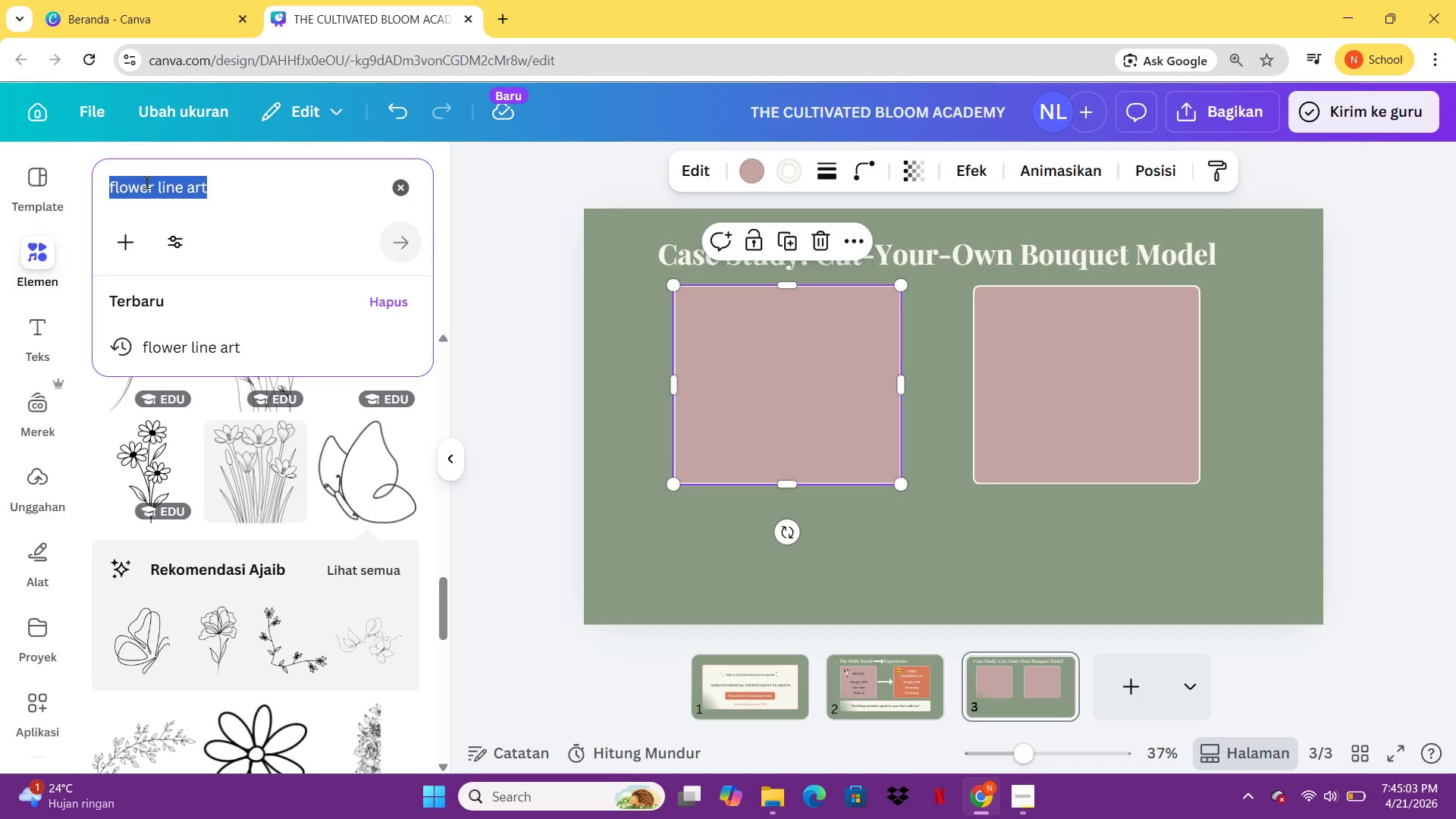 
key(Control+A)
 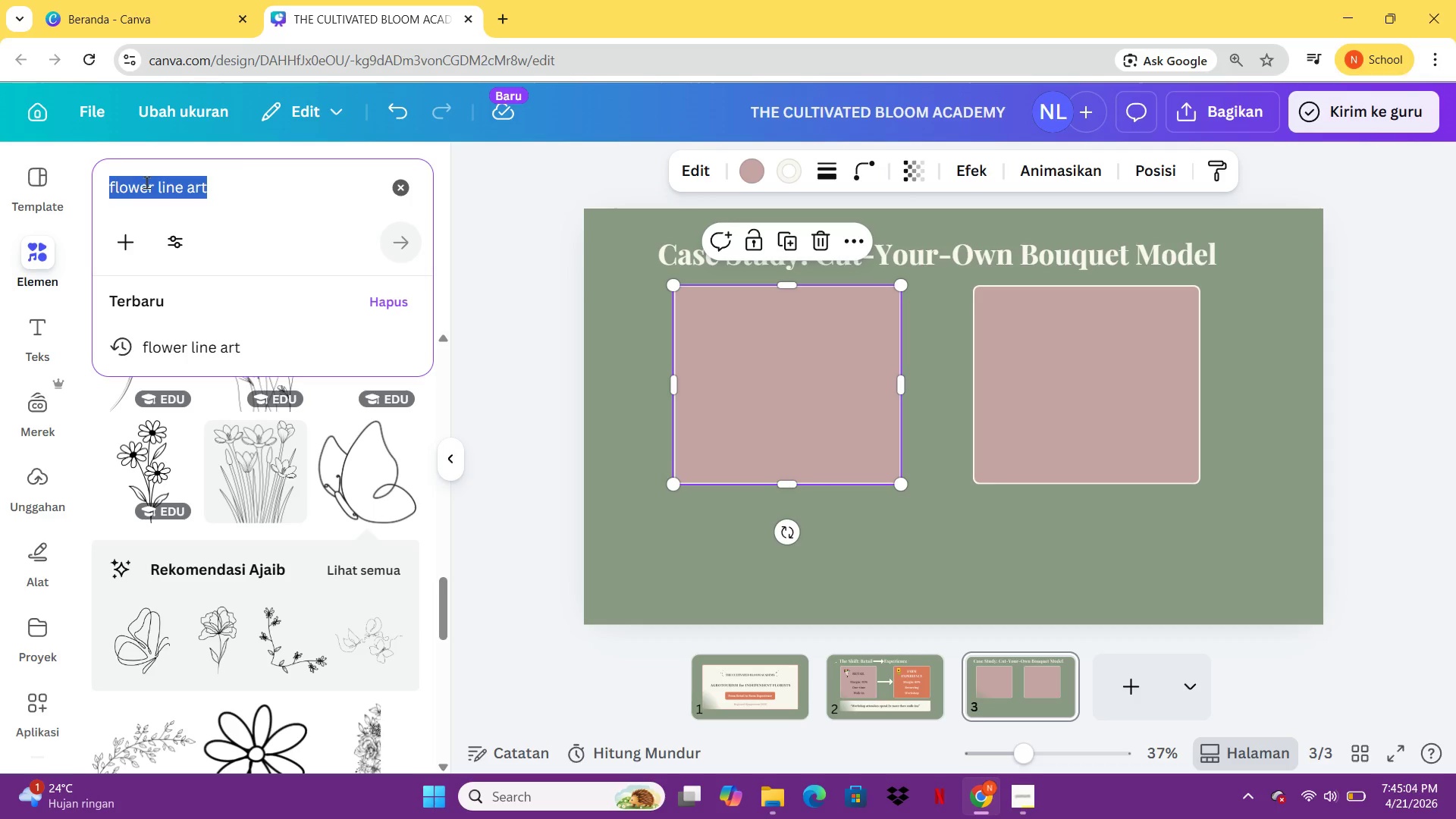 
type(wp)
key(Backspace)
type(oman picking flower file)
key(Backspace)
key(Backspace)
type(eld)
 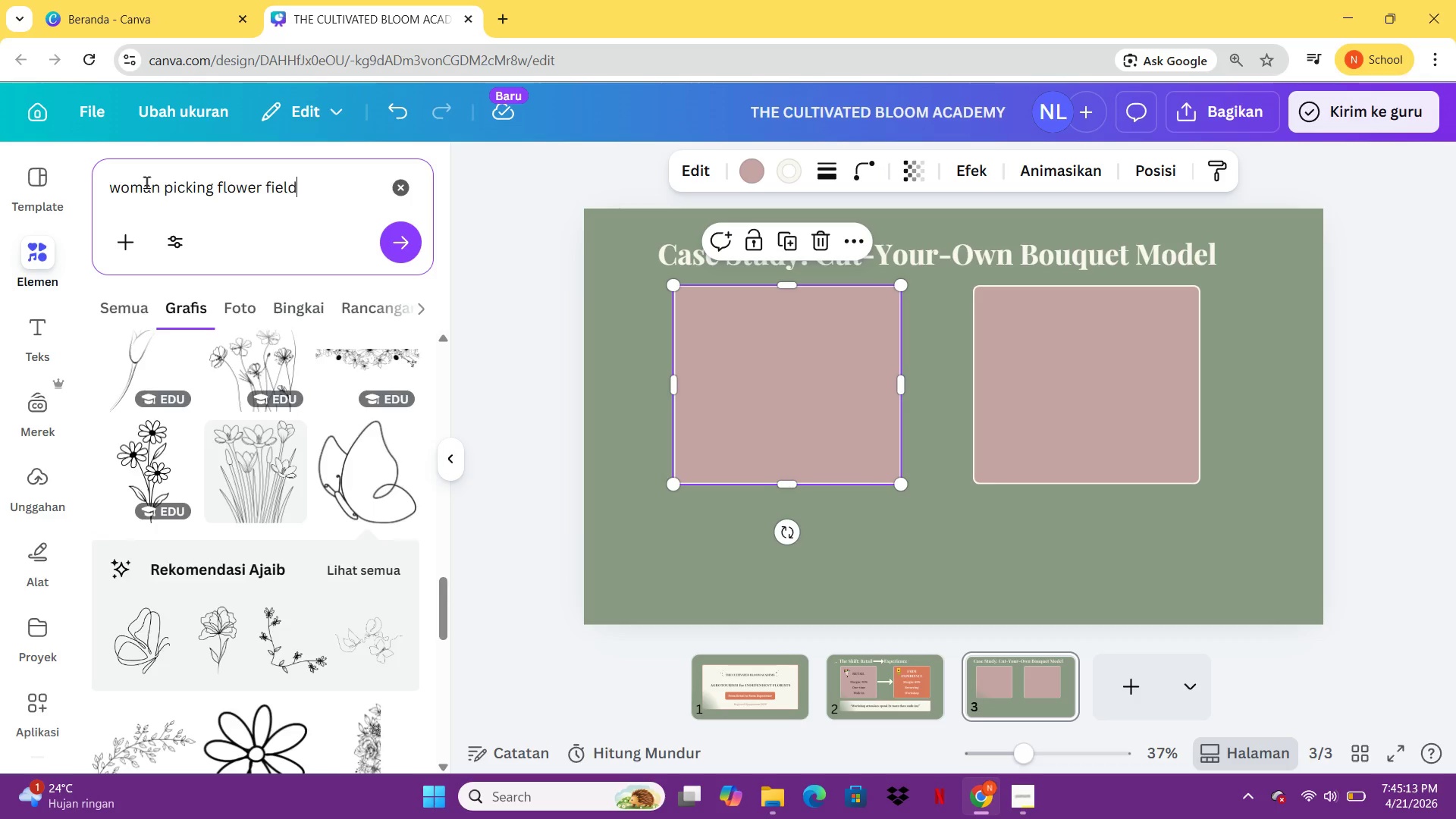 
key(Enter)
 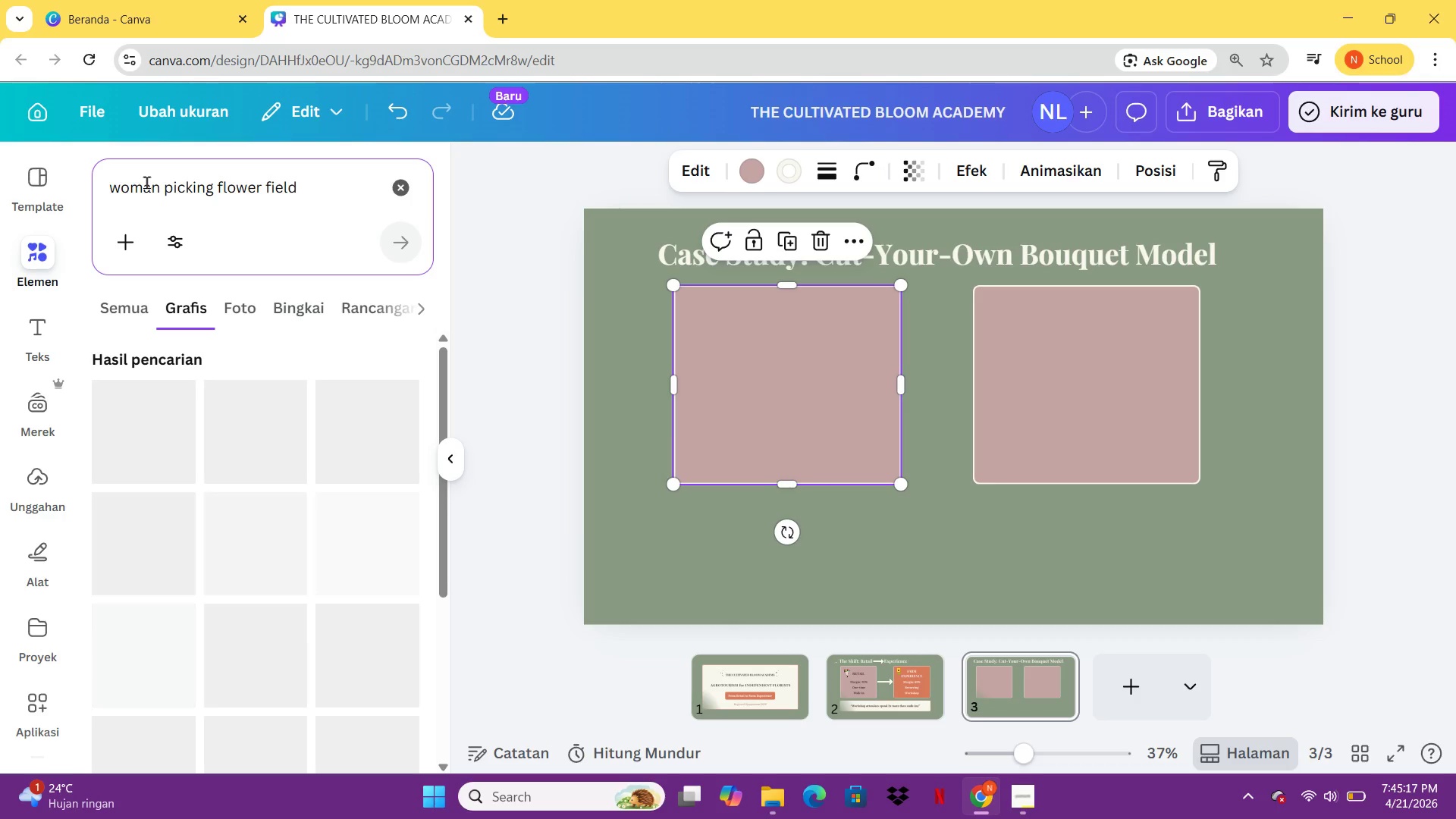 
left_click([246, 306])
 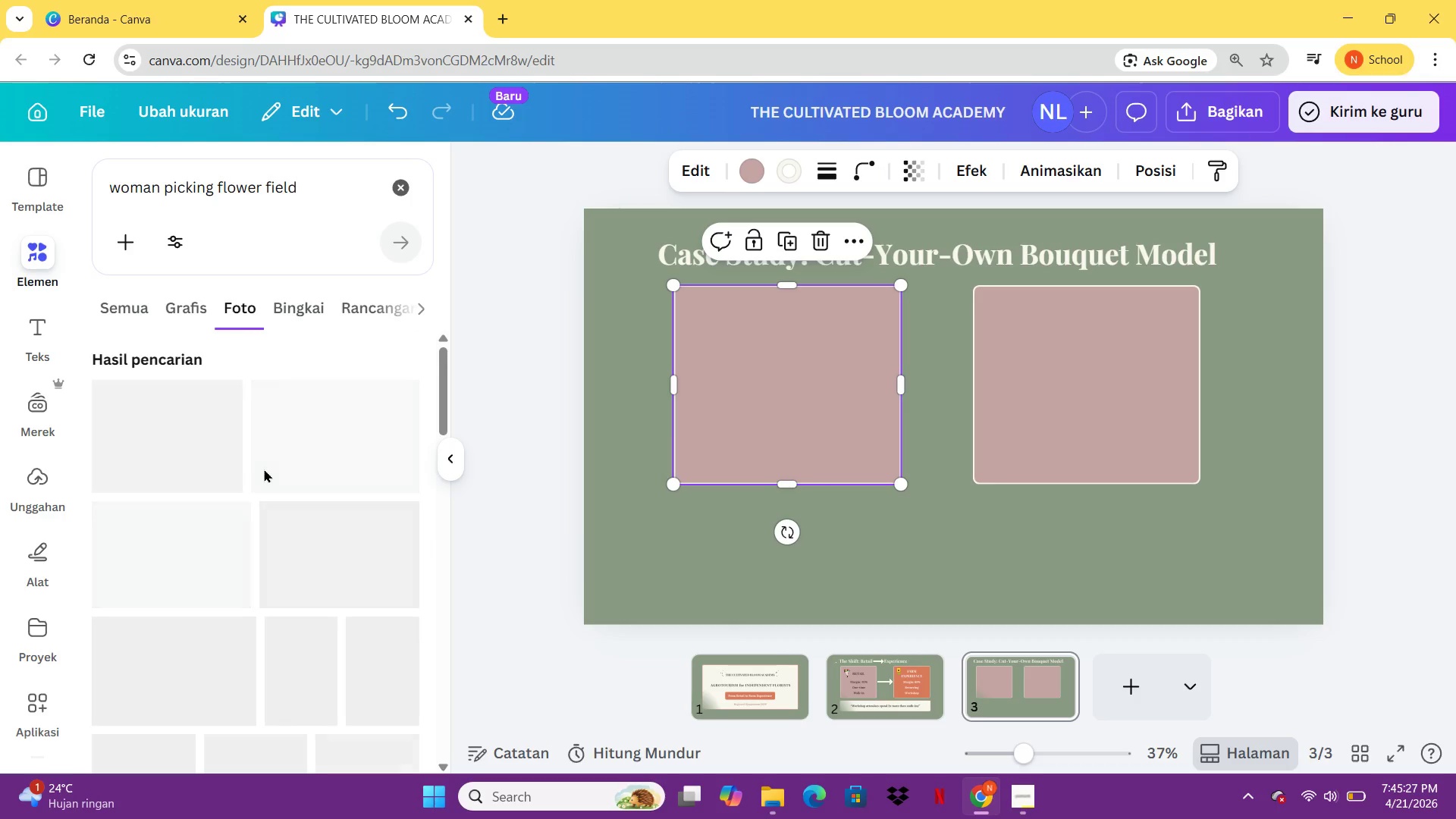 
wait(14.25)
 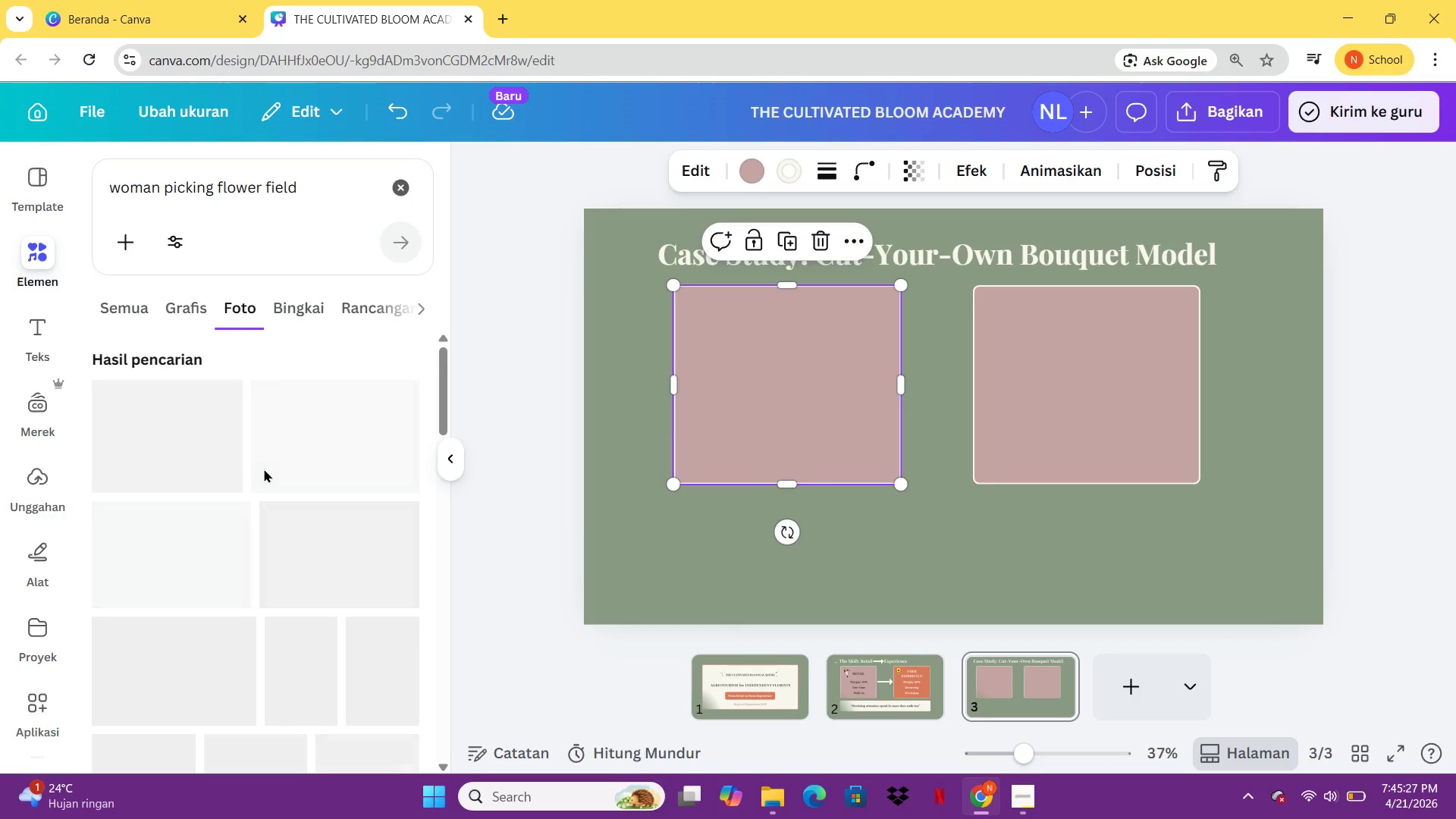 
left_click([1336, 791])
 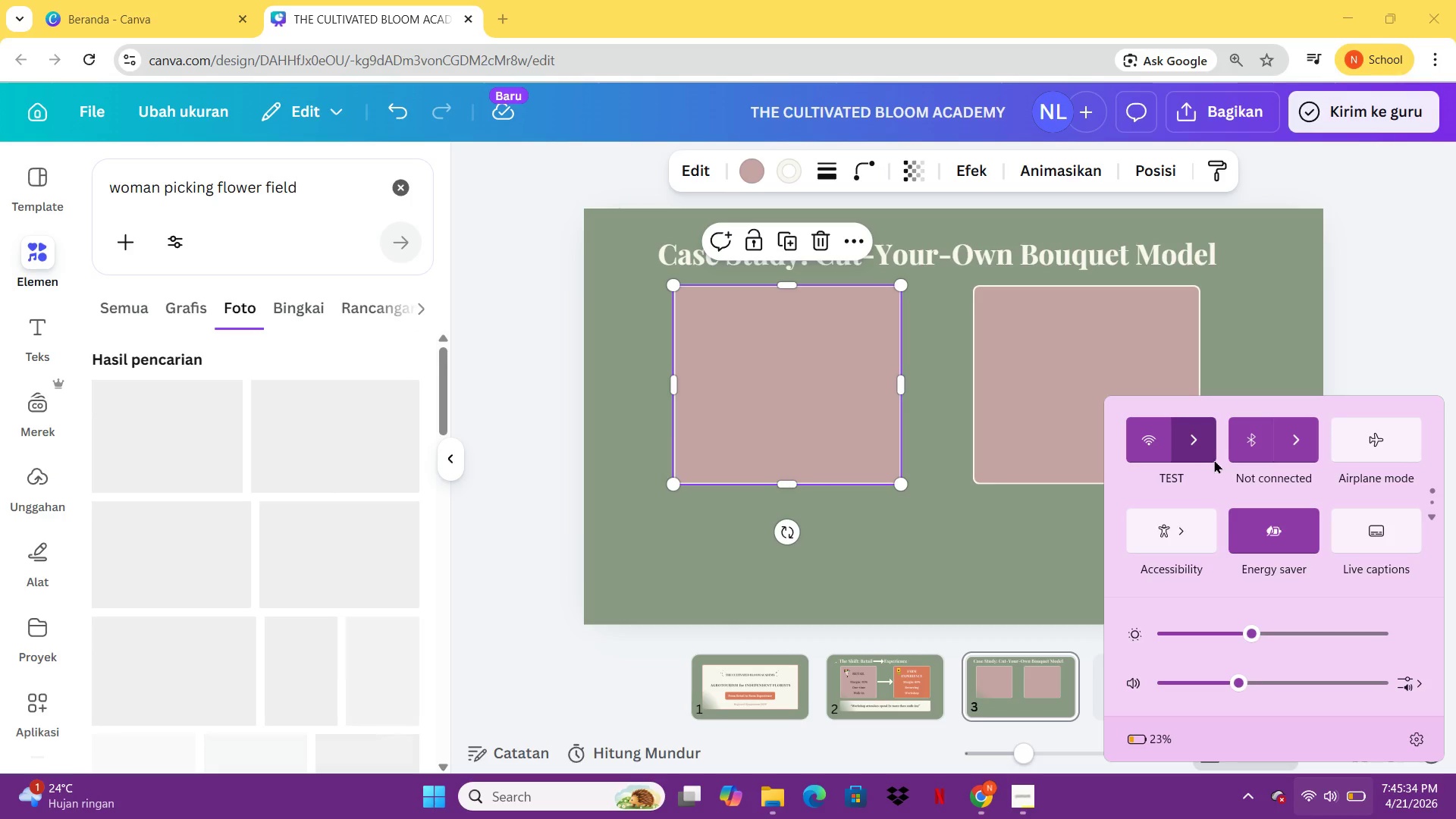 
left_click([1182, 454])
 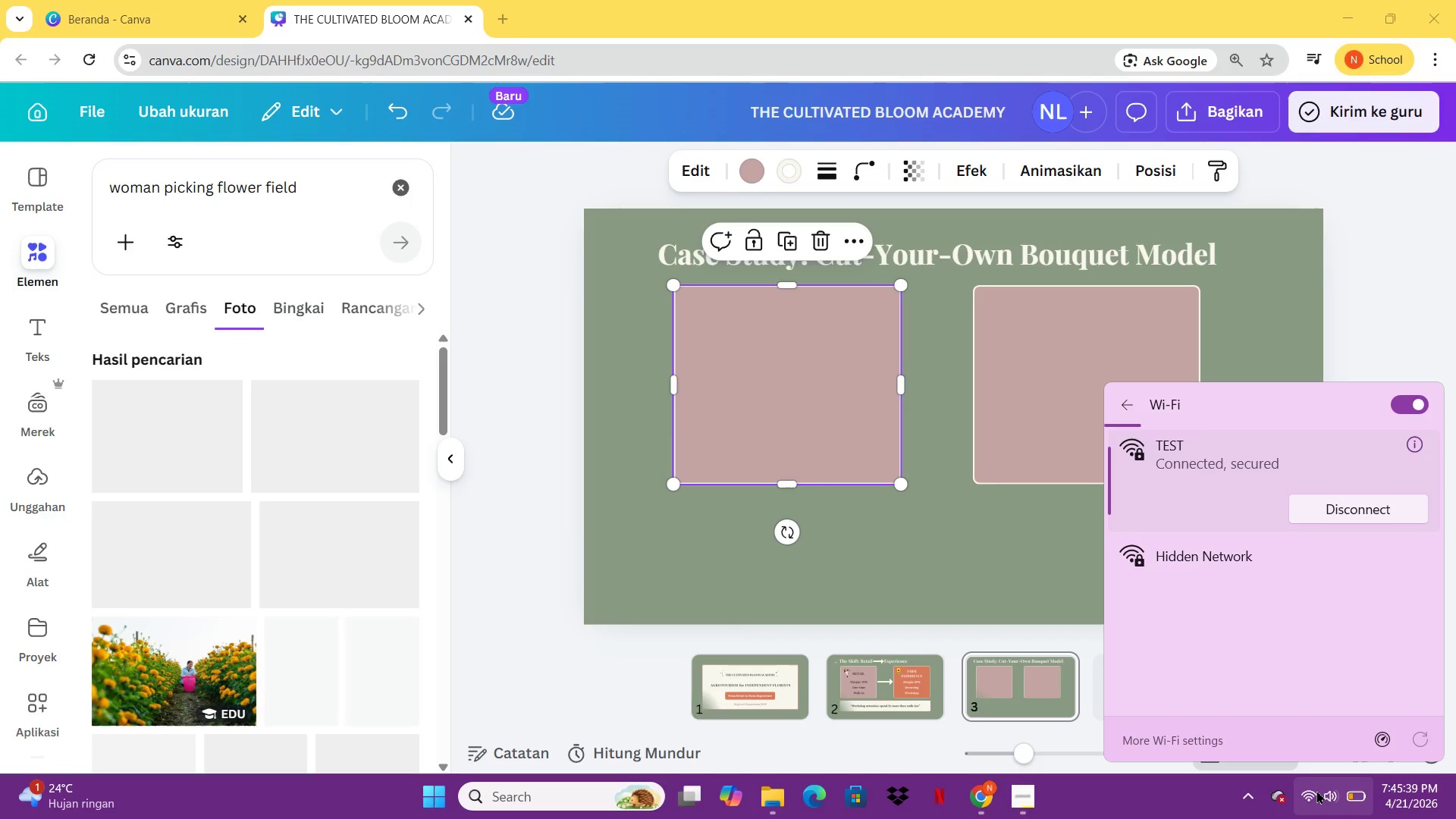 
wait(6.43)
 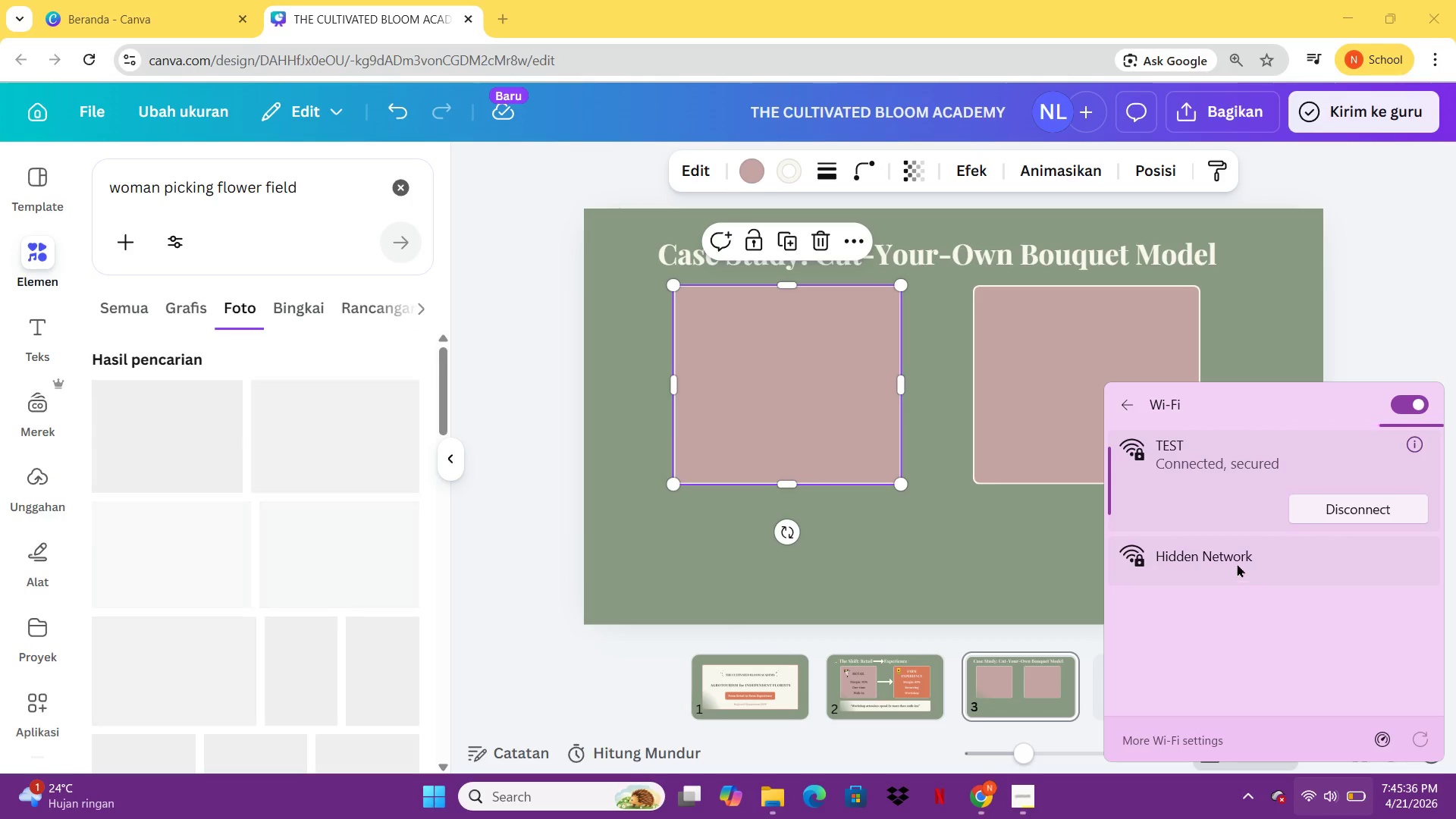 
mouse_move([299, 630])
 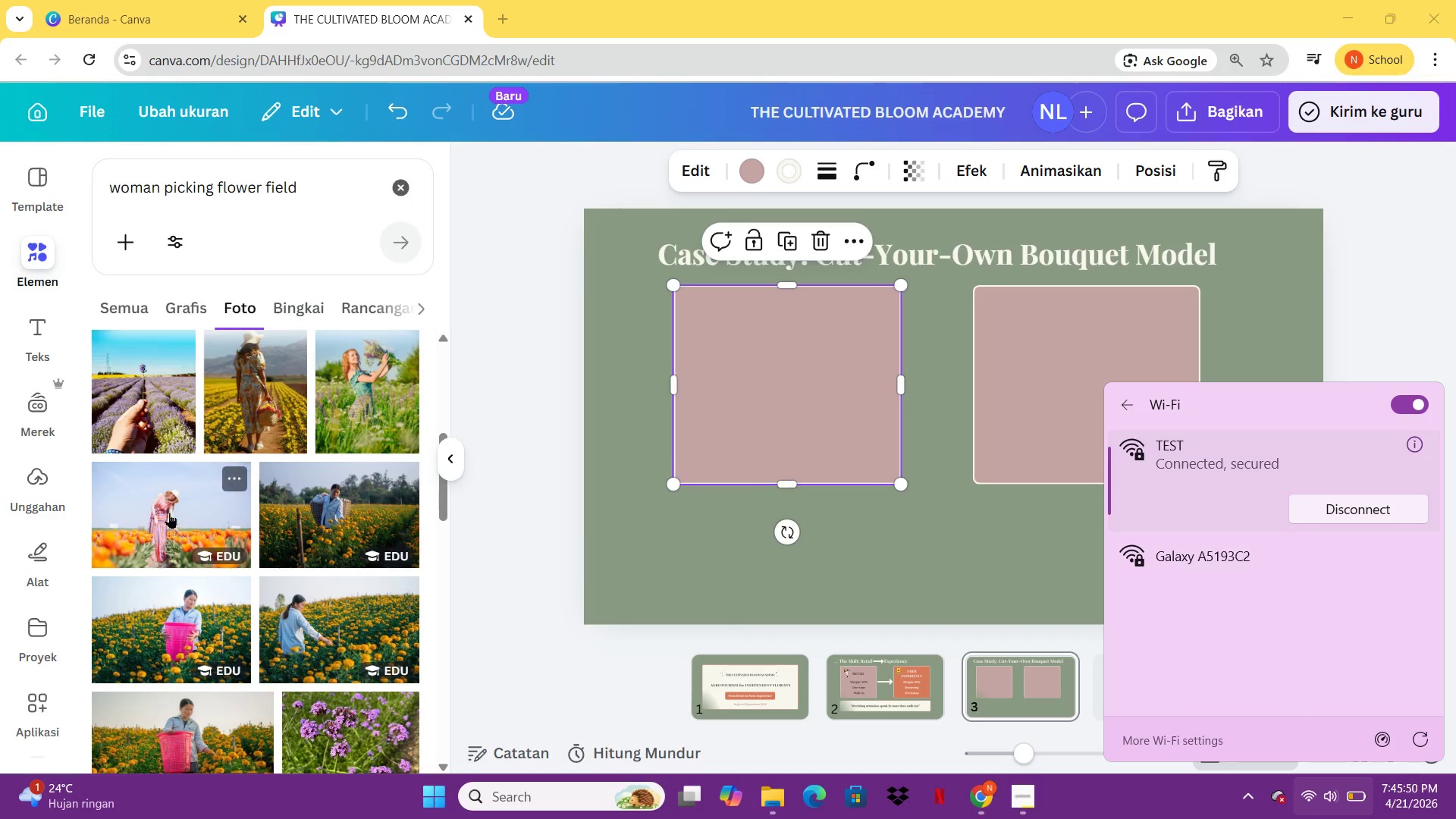 
left_click([168, 513])
 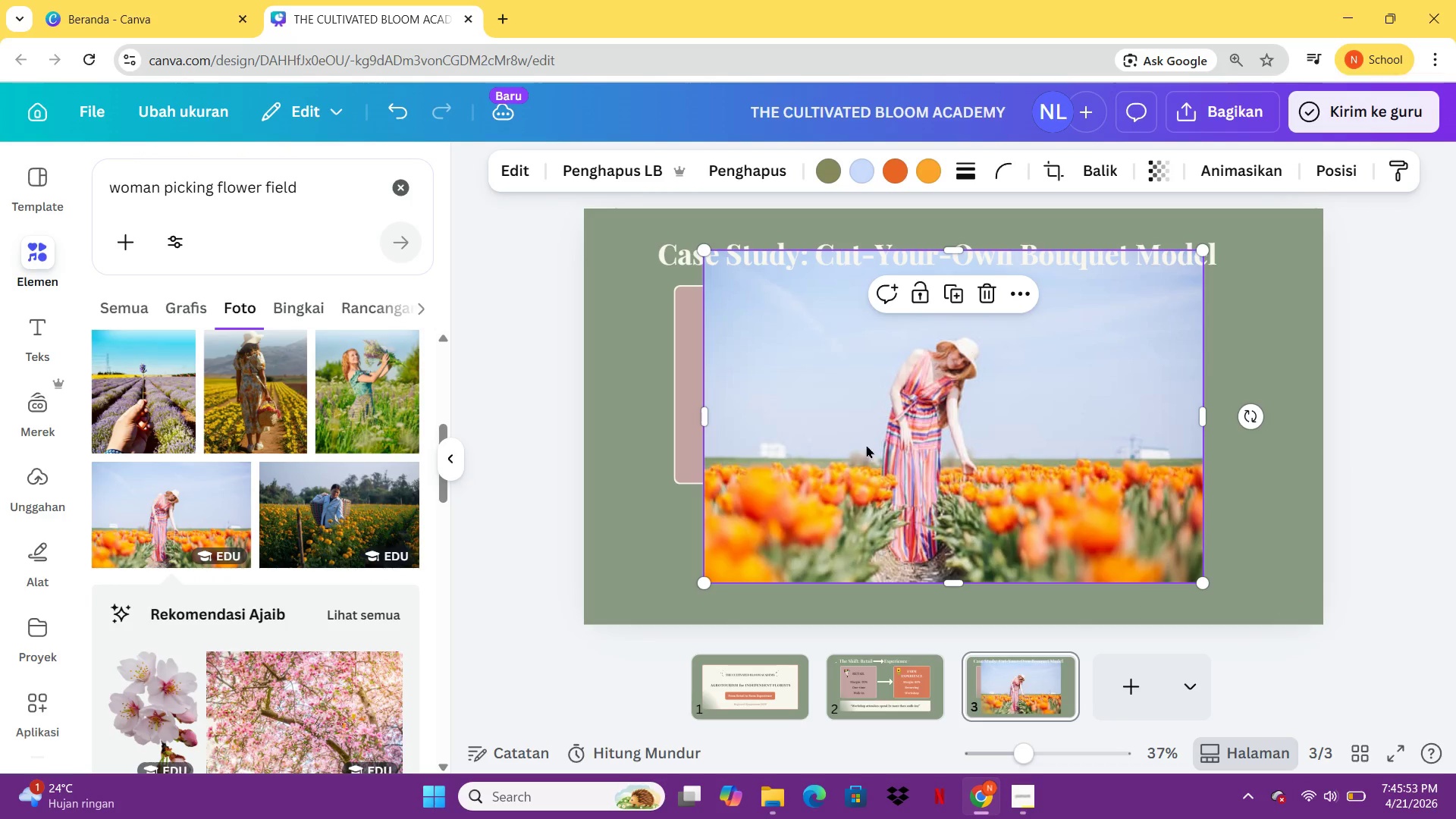 
left_click([1332, 369])
 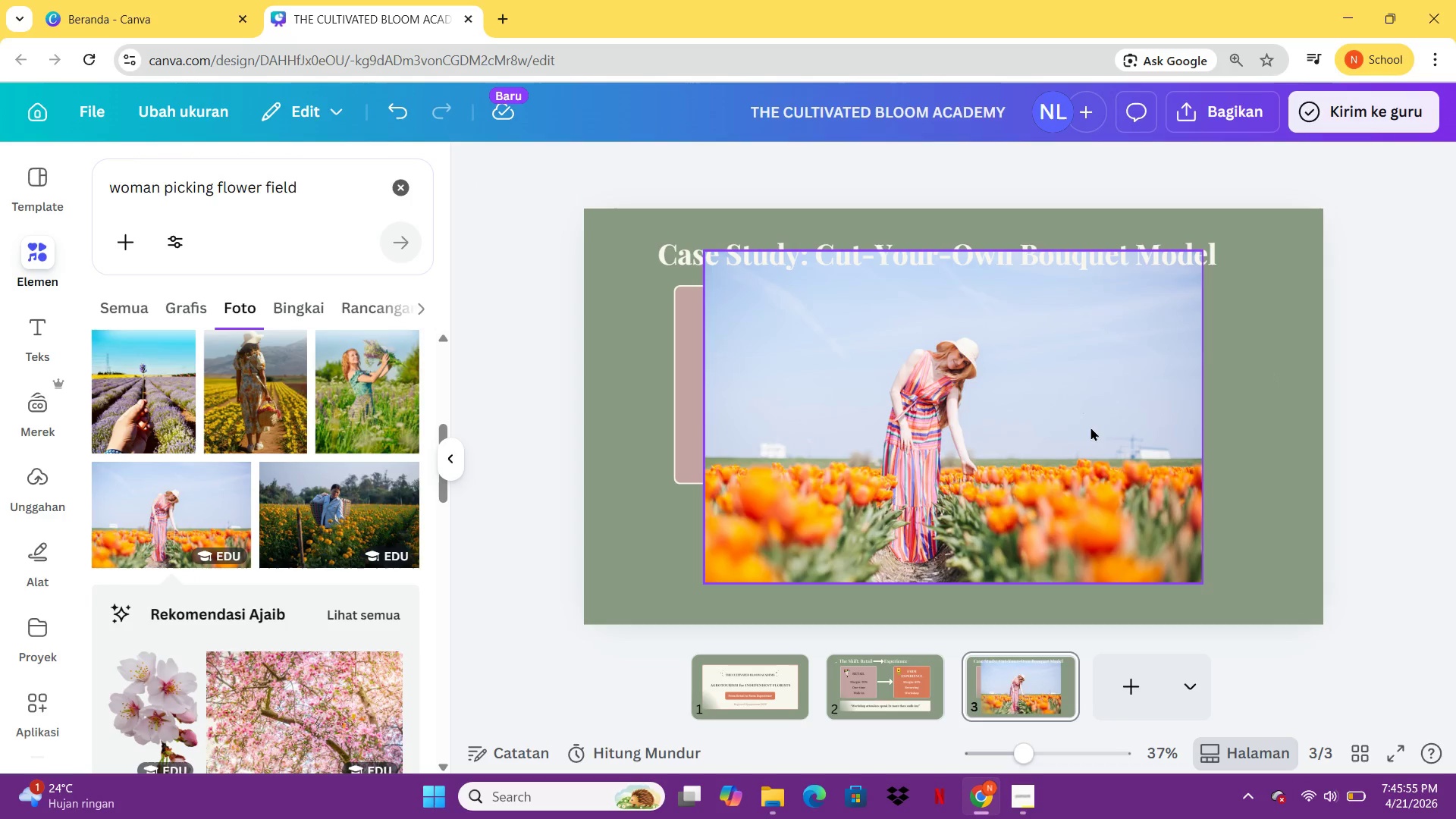 
left_click([1087, 428])
 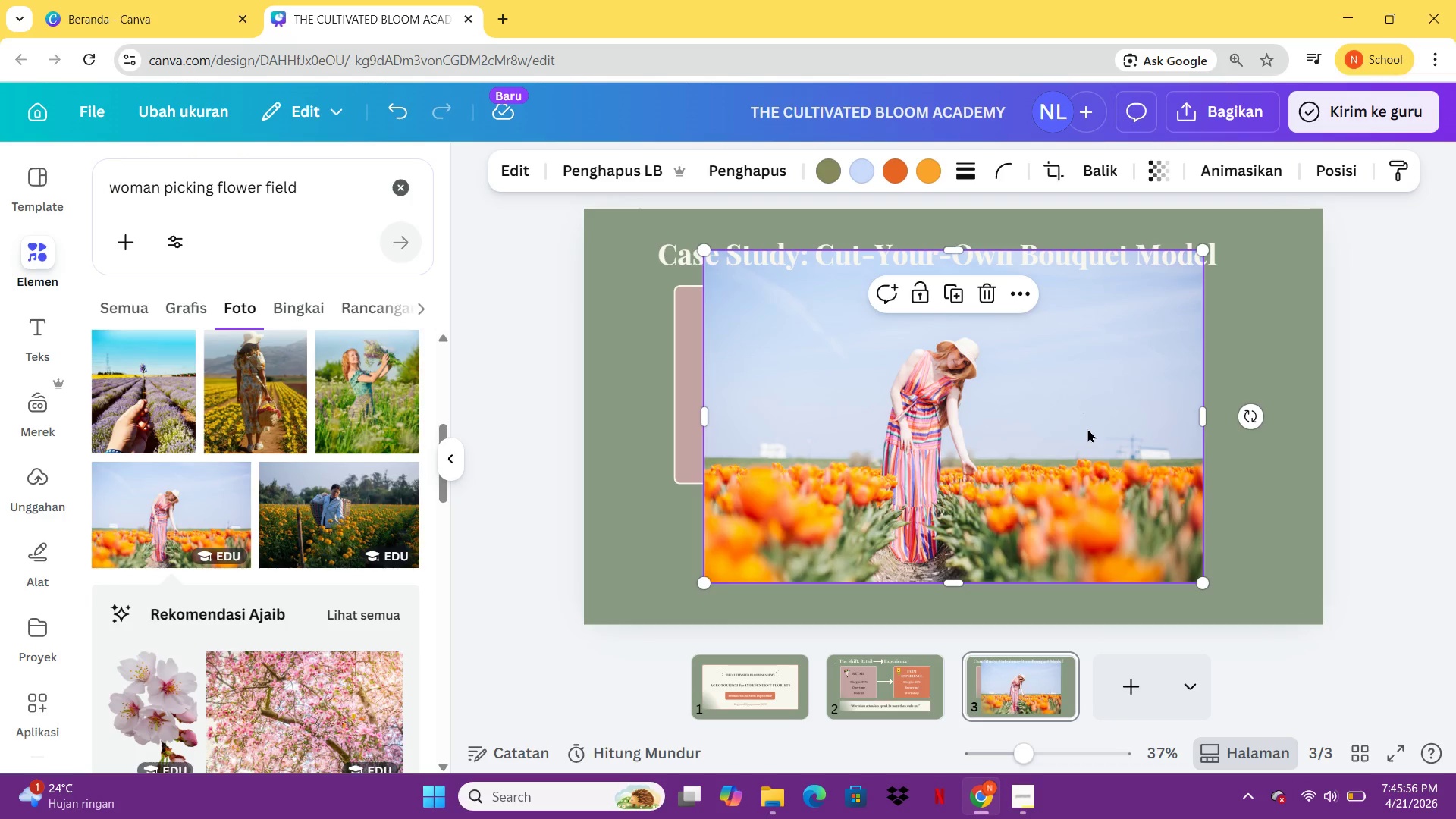 
key(Delete)
 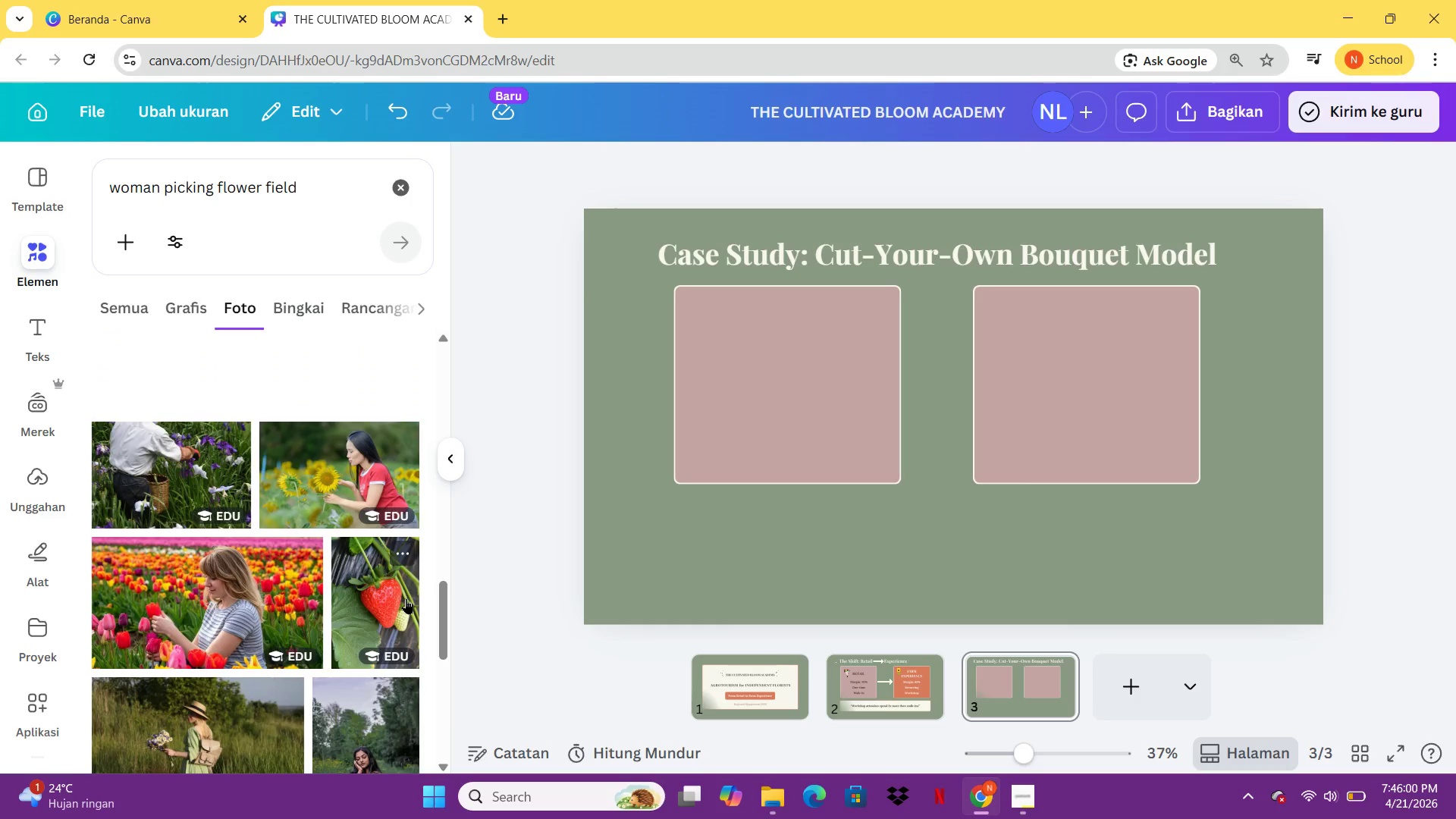 
wait(5.94)
 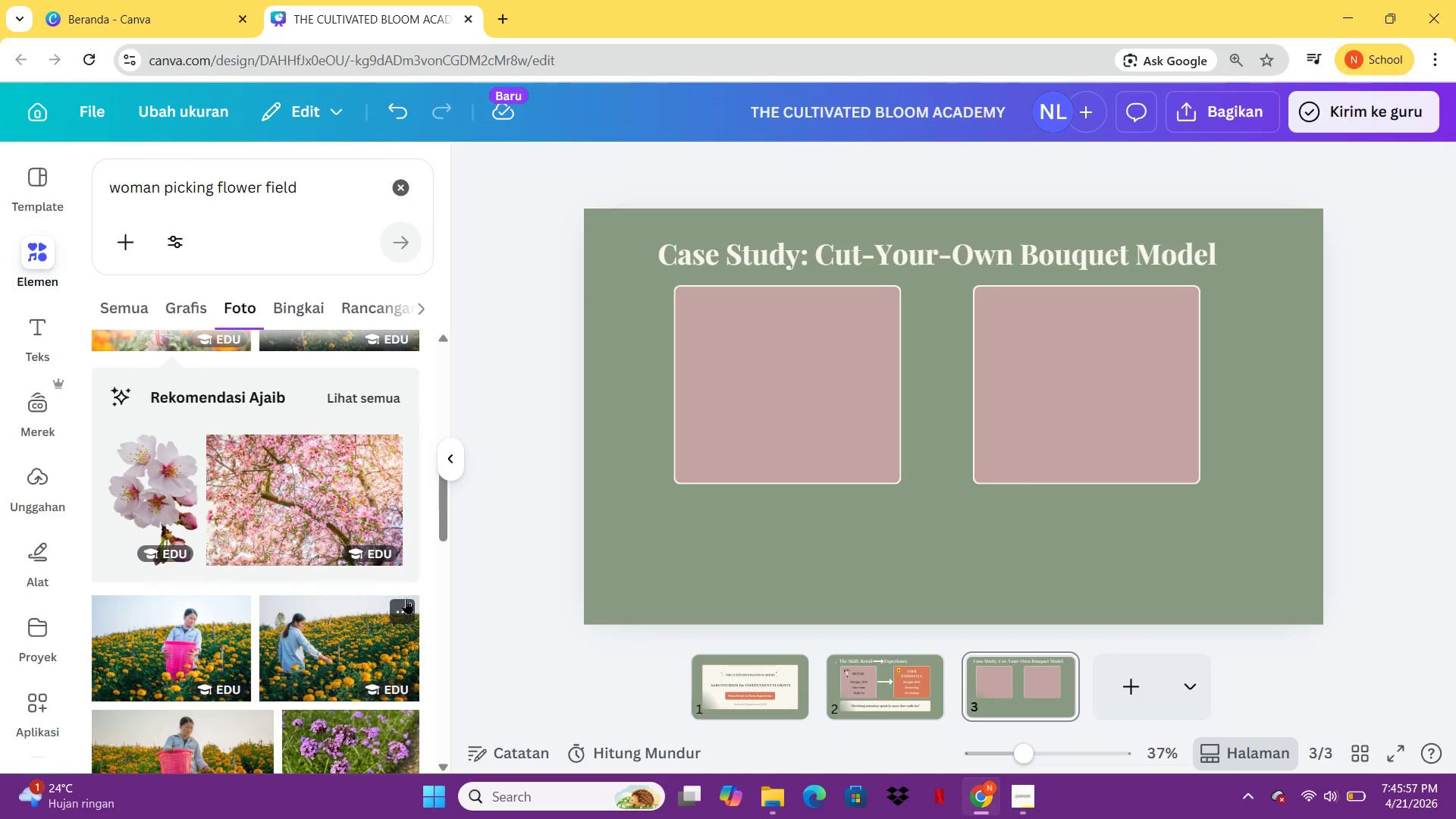 
mouse_move([296, 568])
 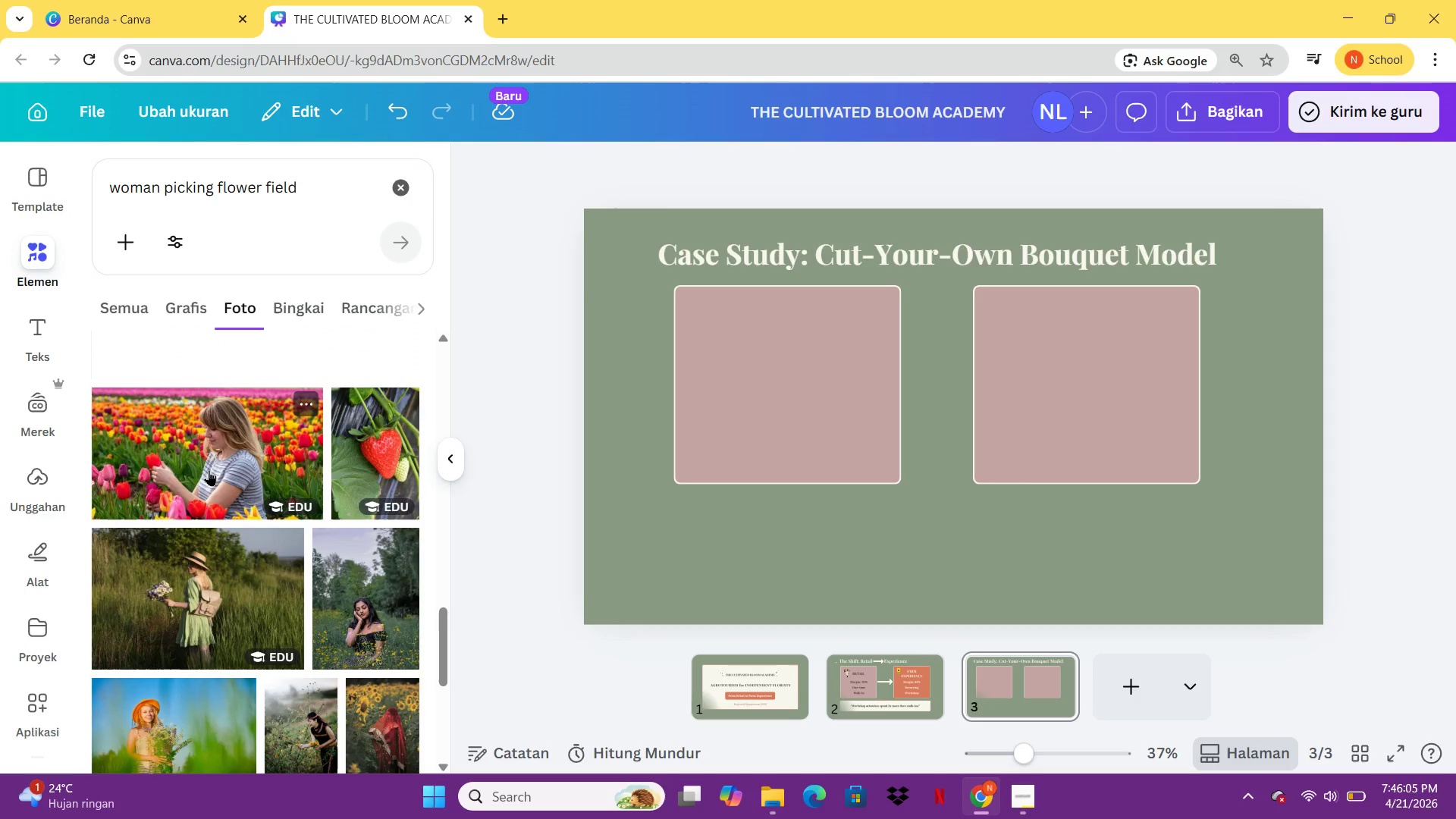 
left_click([209, 470])
 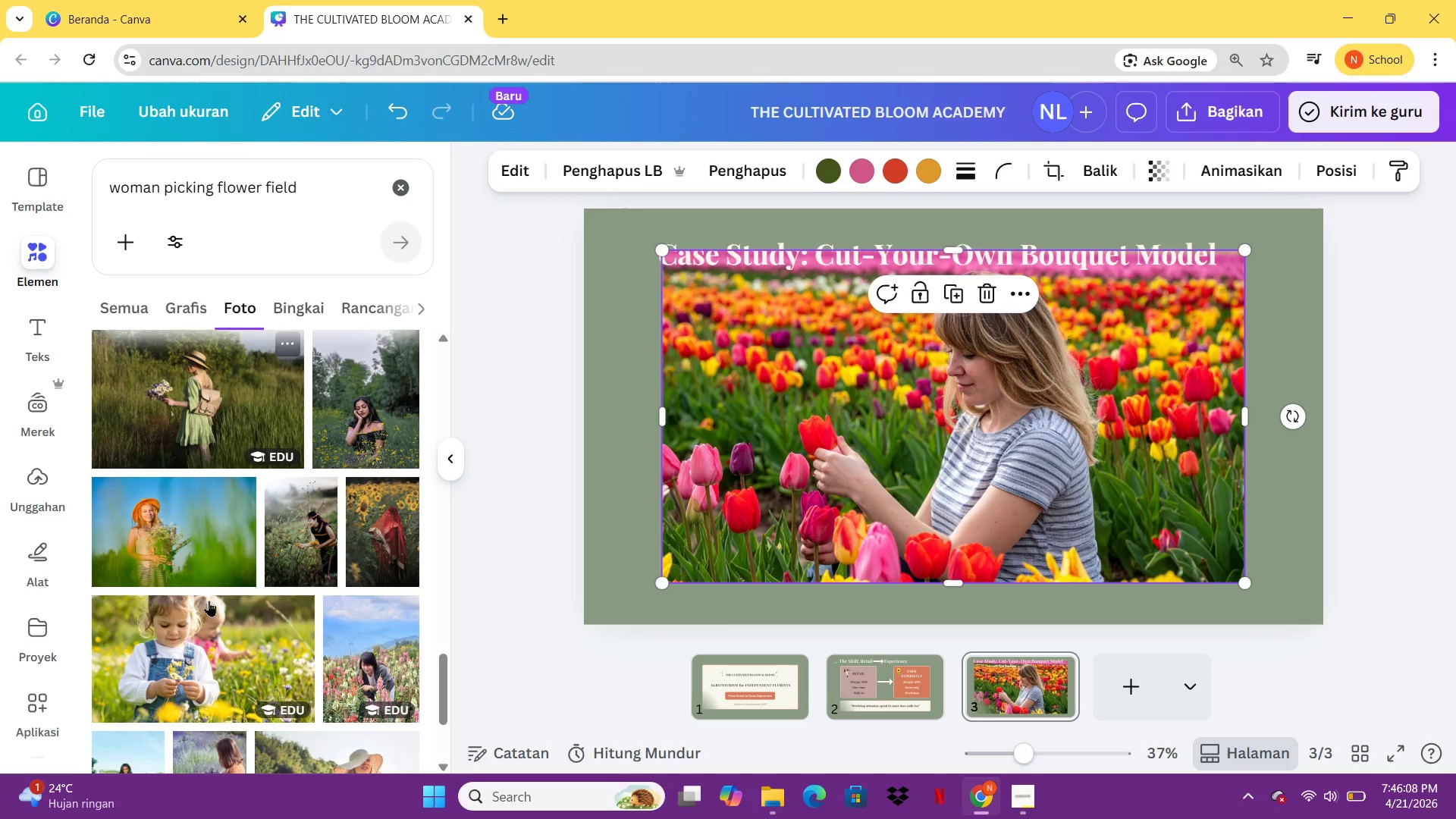 
wait(8.3)
 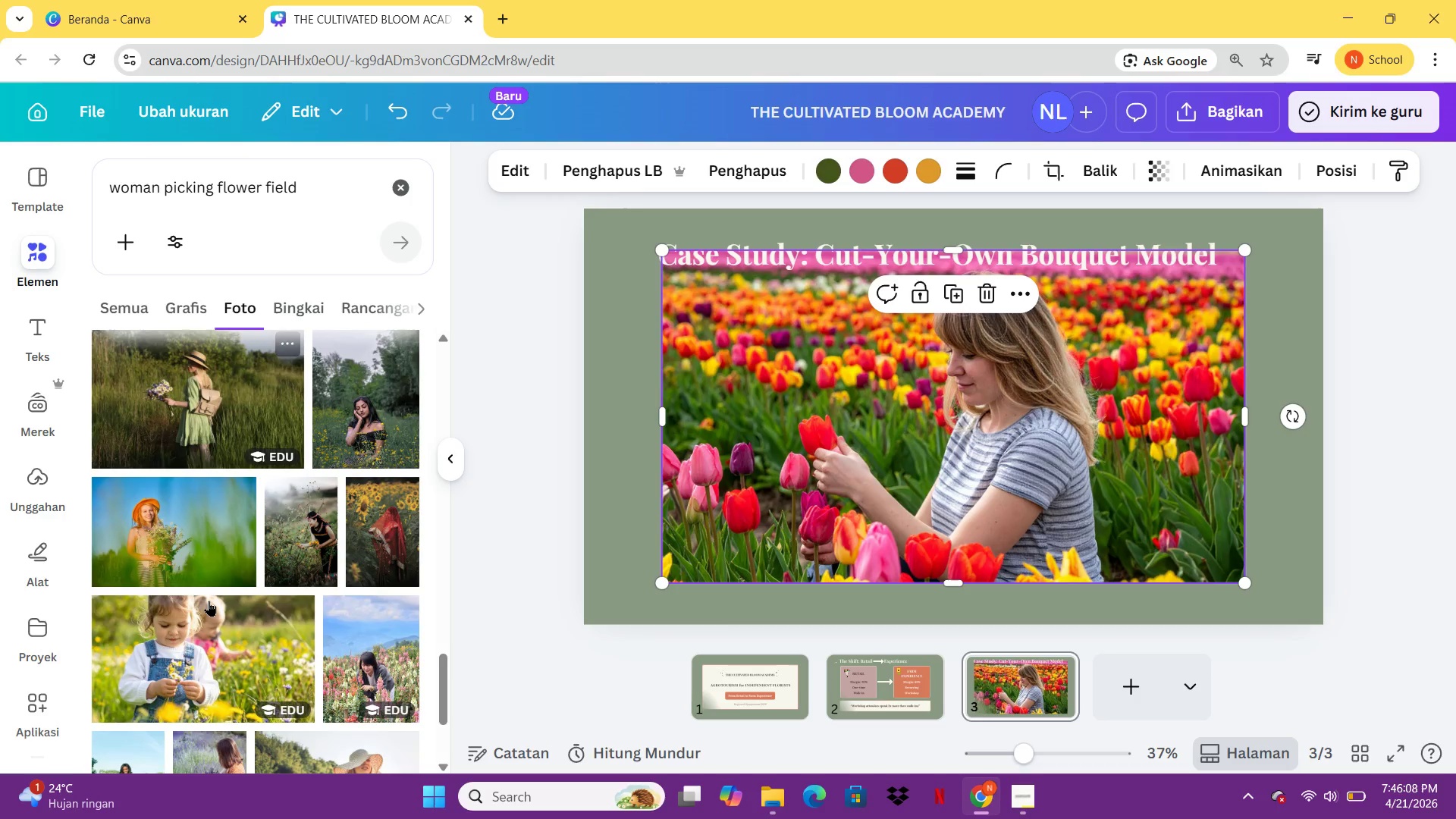 
left_click([381, 666])
 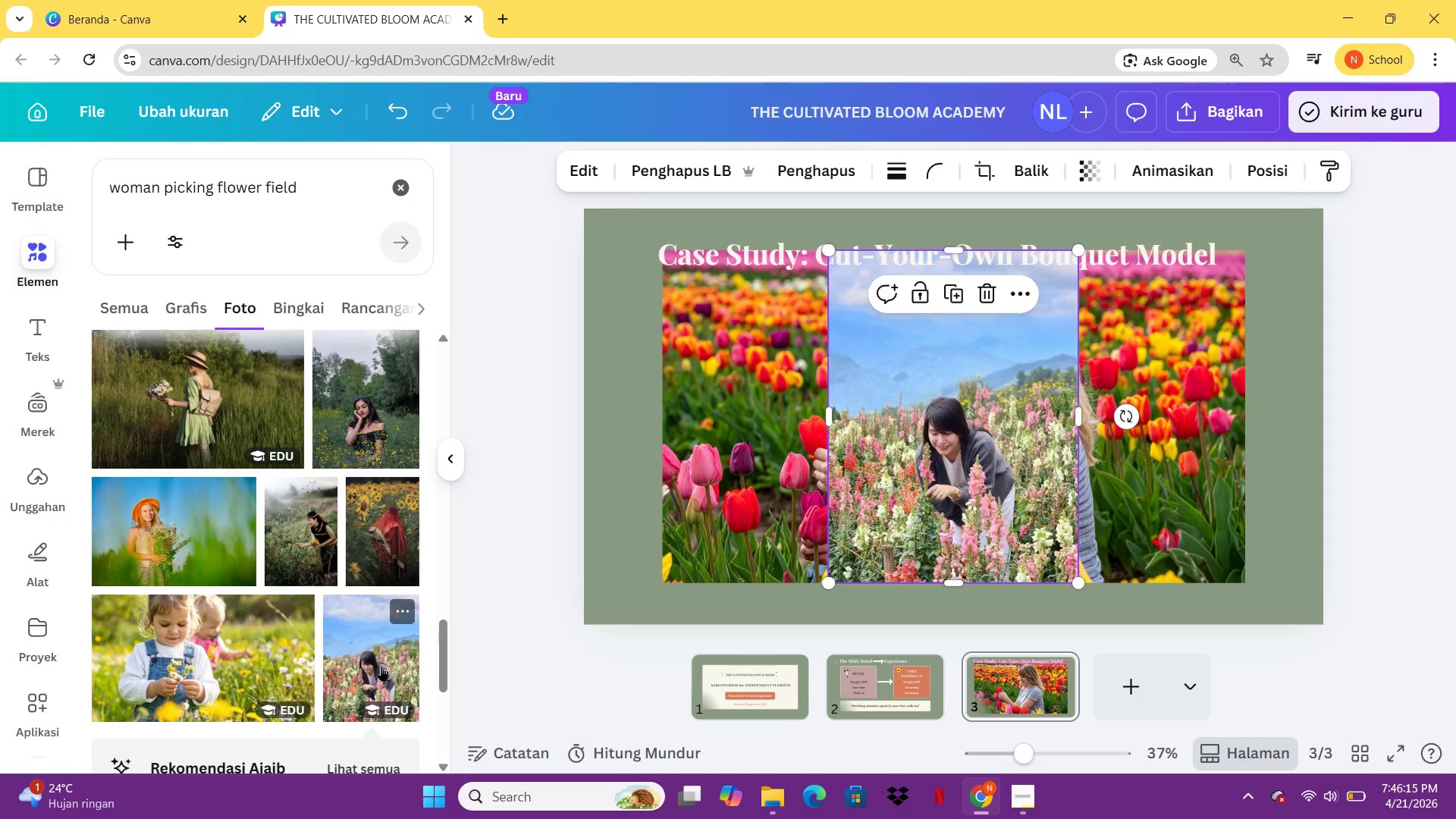 
key(Delete)
 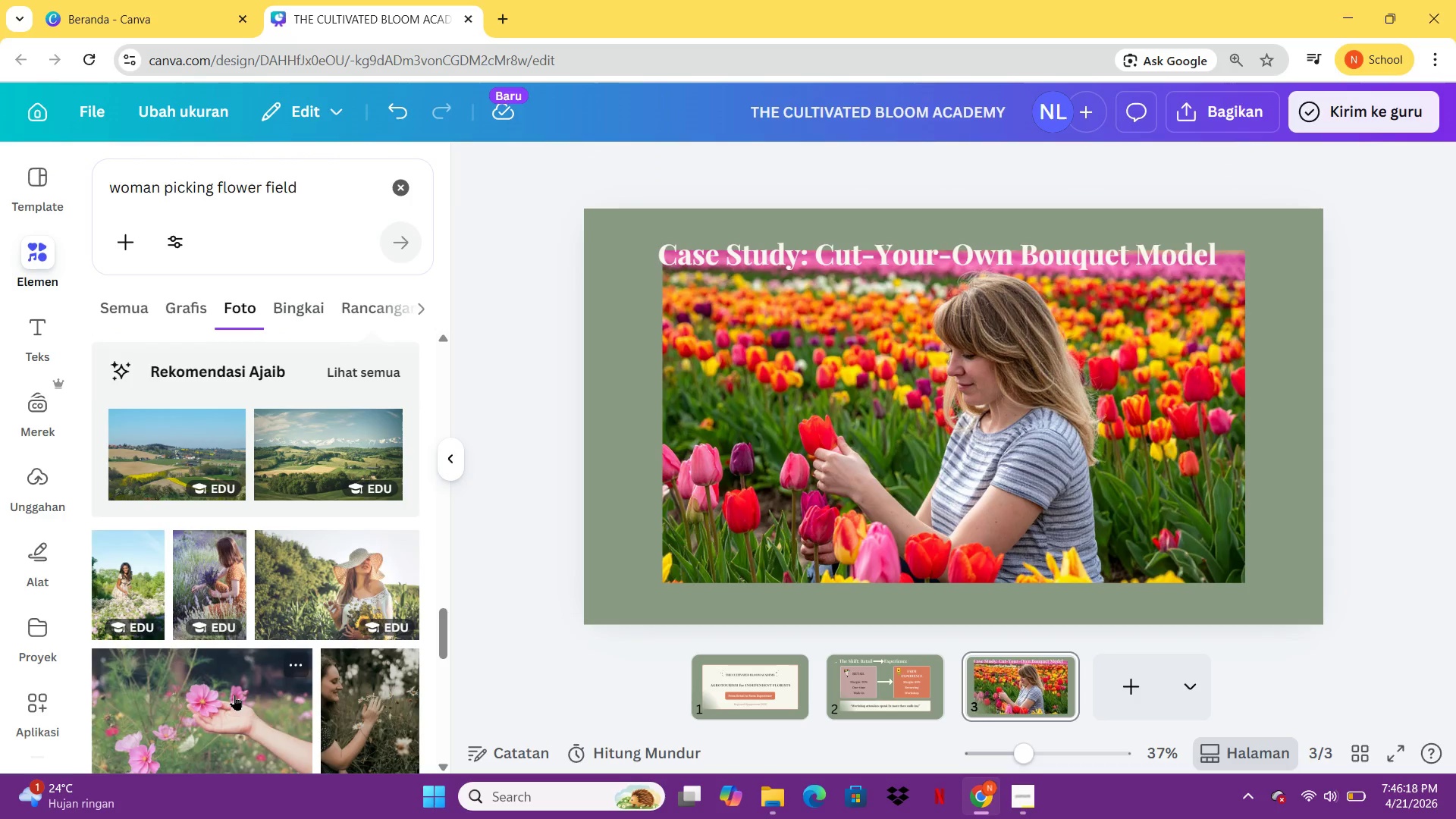 
left_click([971, 396])
 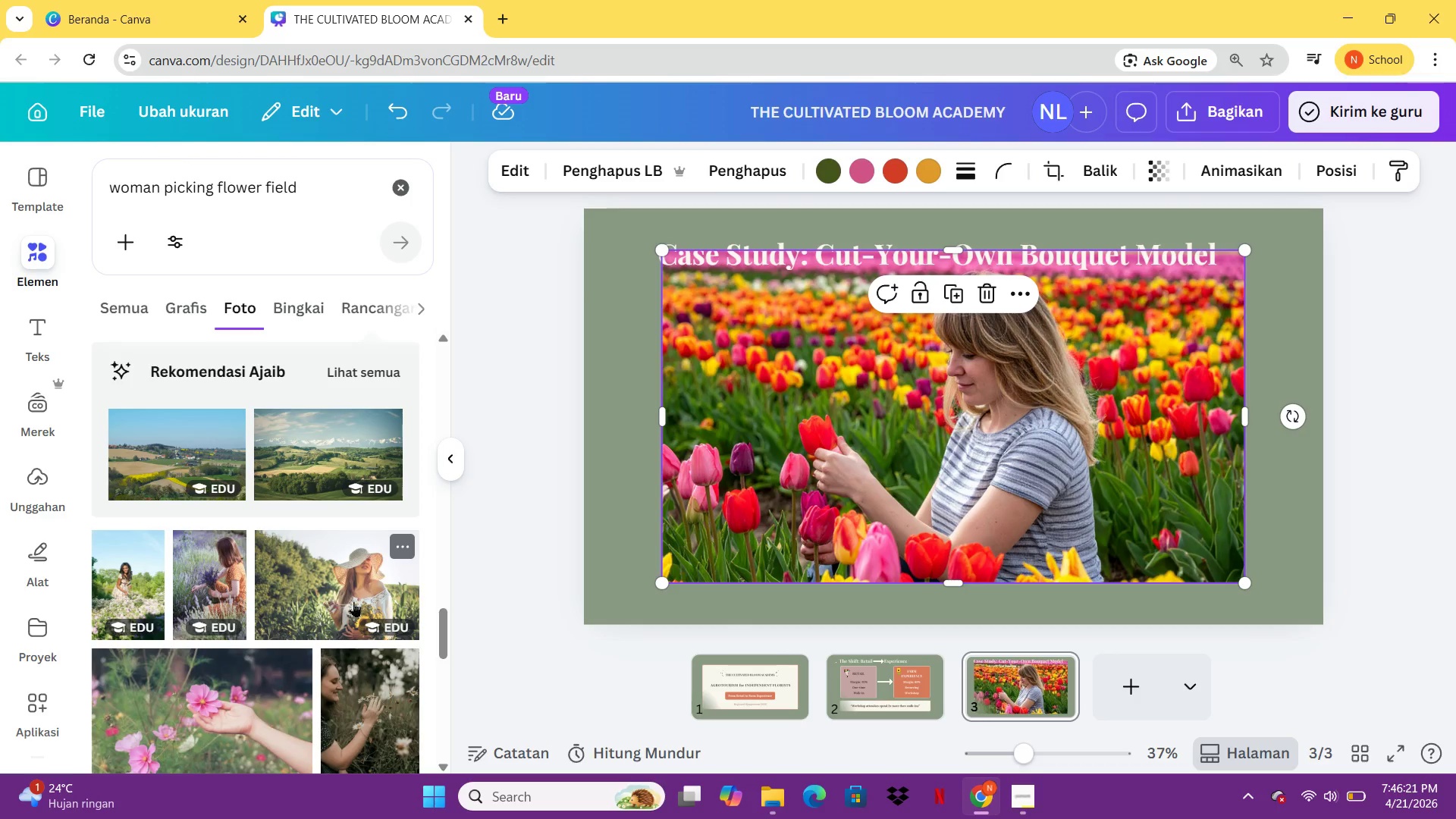 
left_click([214, 595])
 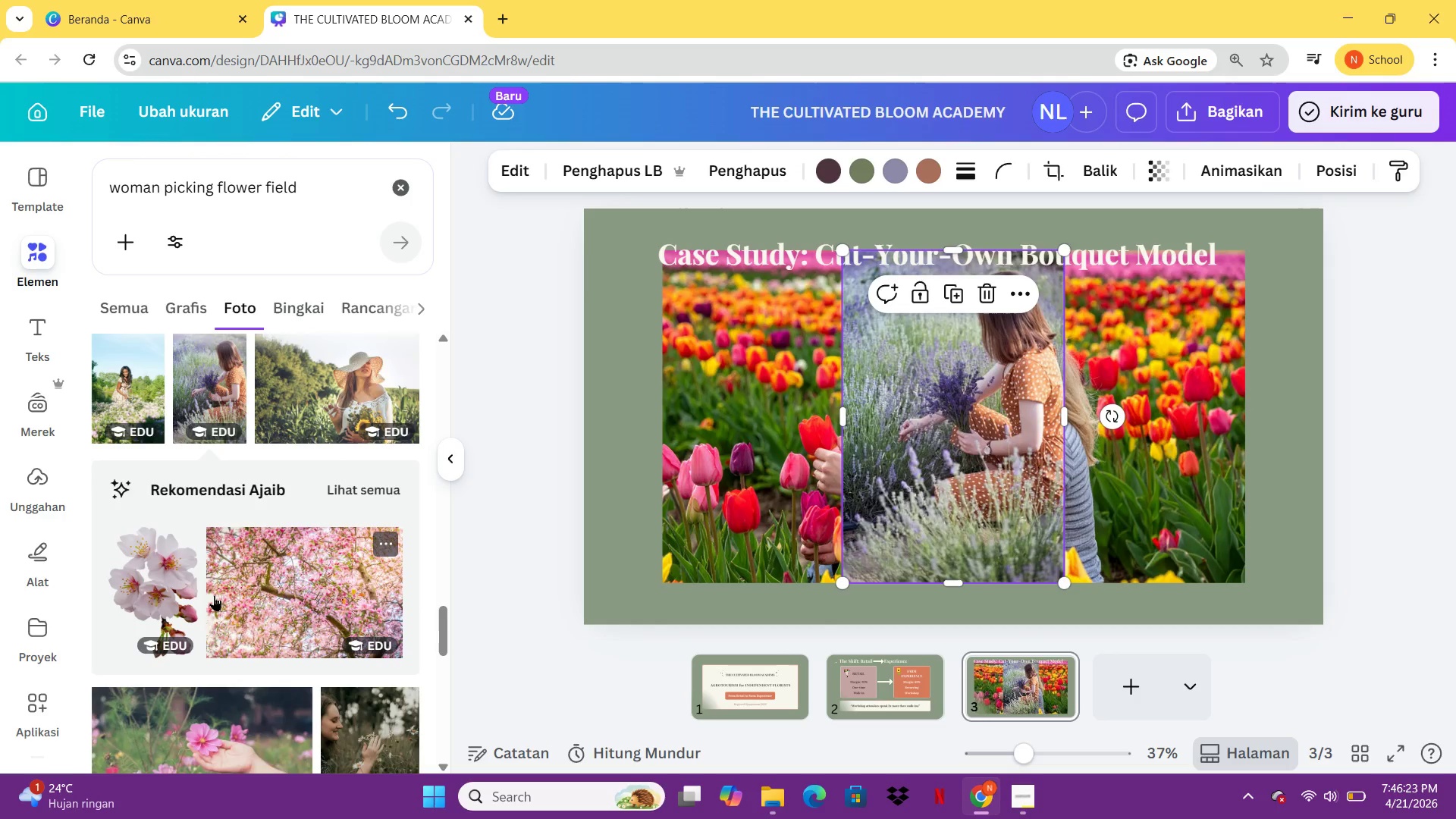 
key(Delete)
 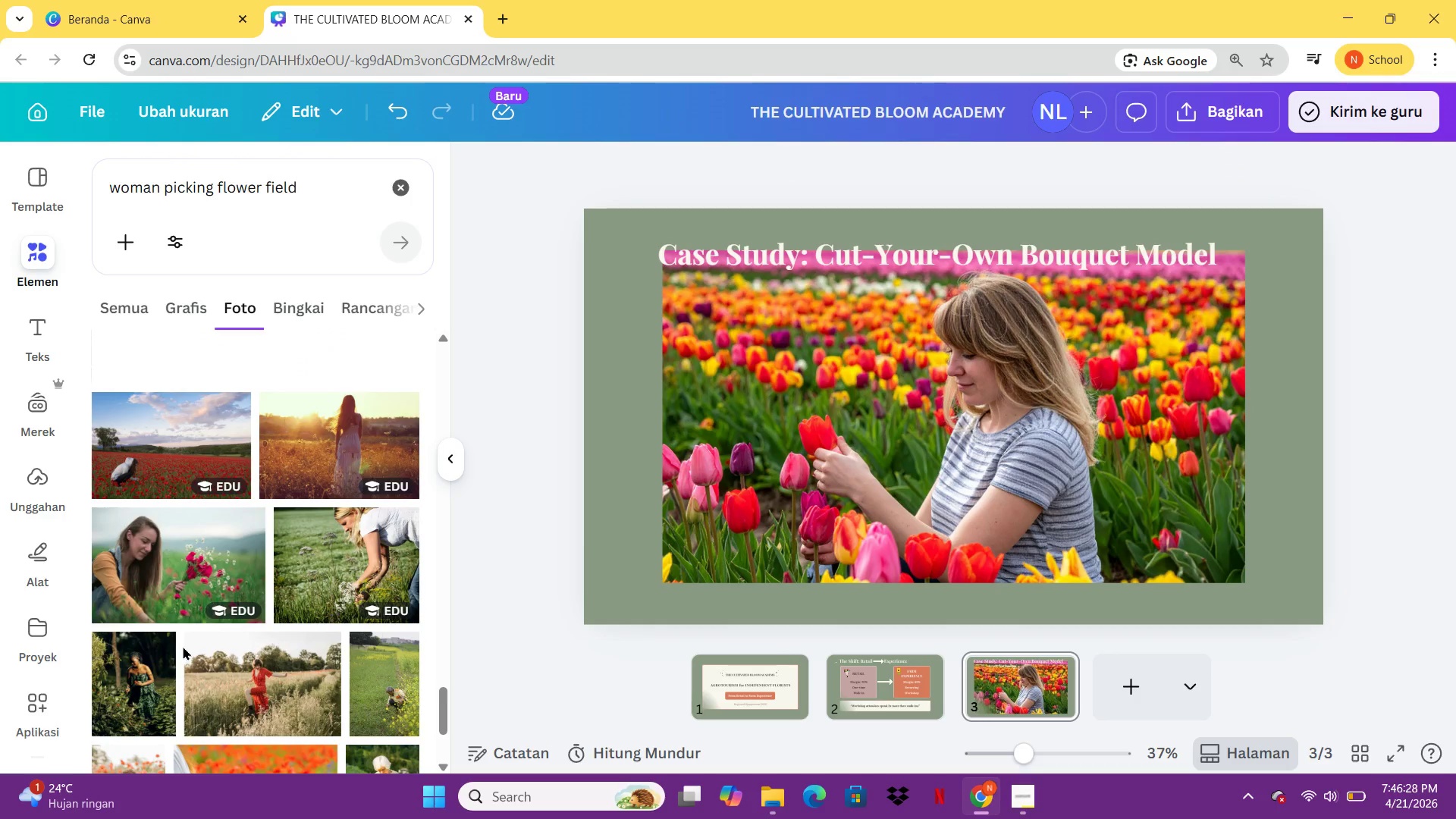 
wait(5.94)
 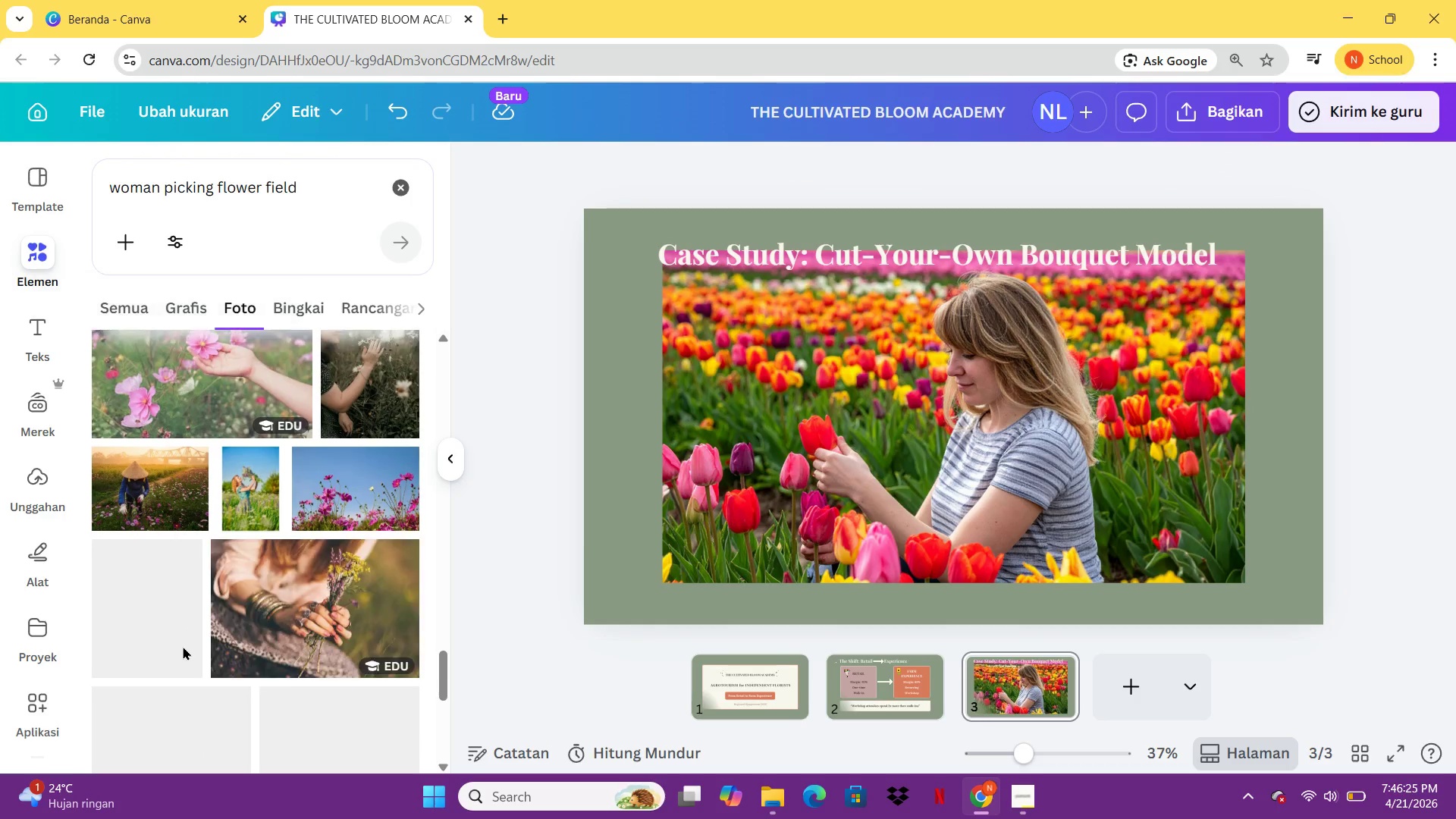 
left_click([904, 413])
 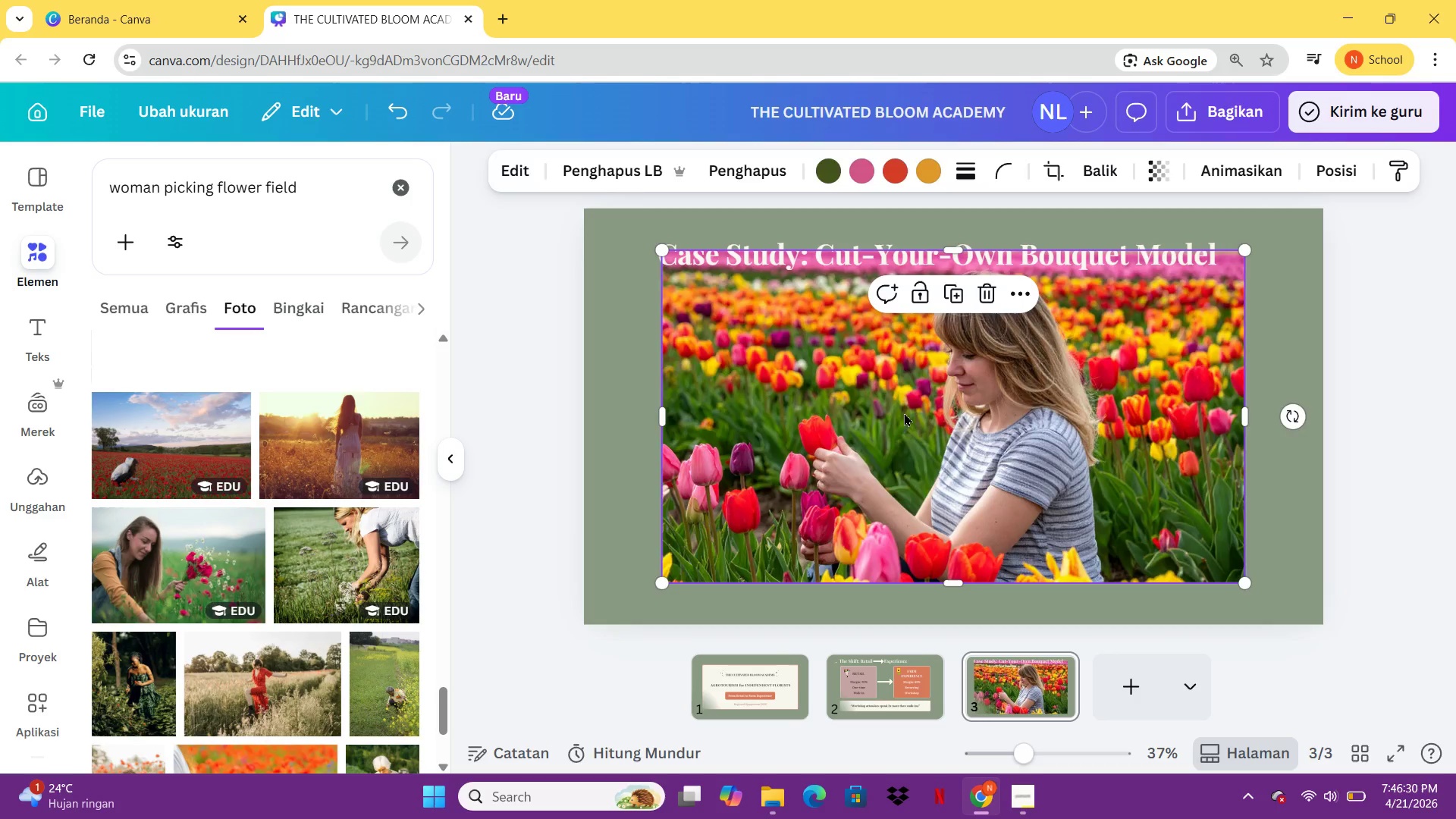 
key(Delete)
 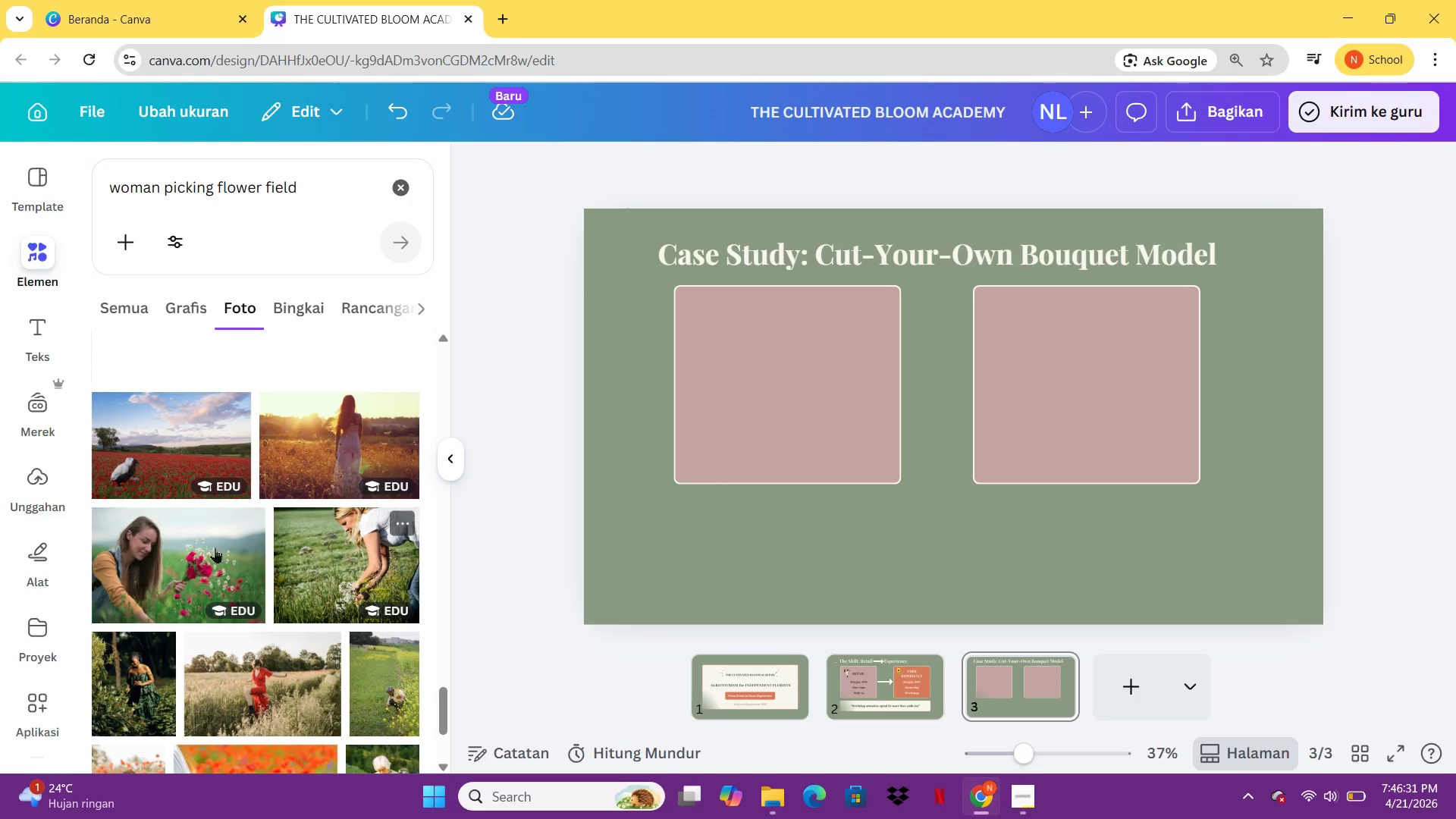 
left_click([196, 546])
 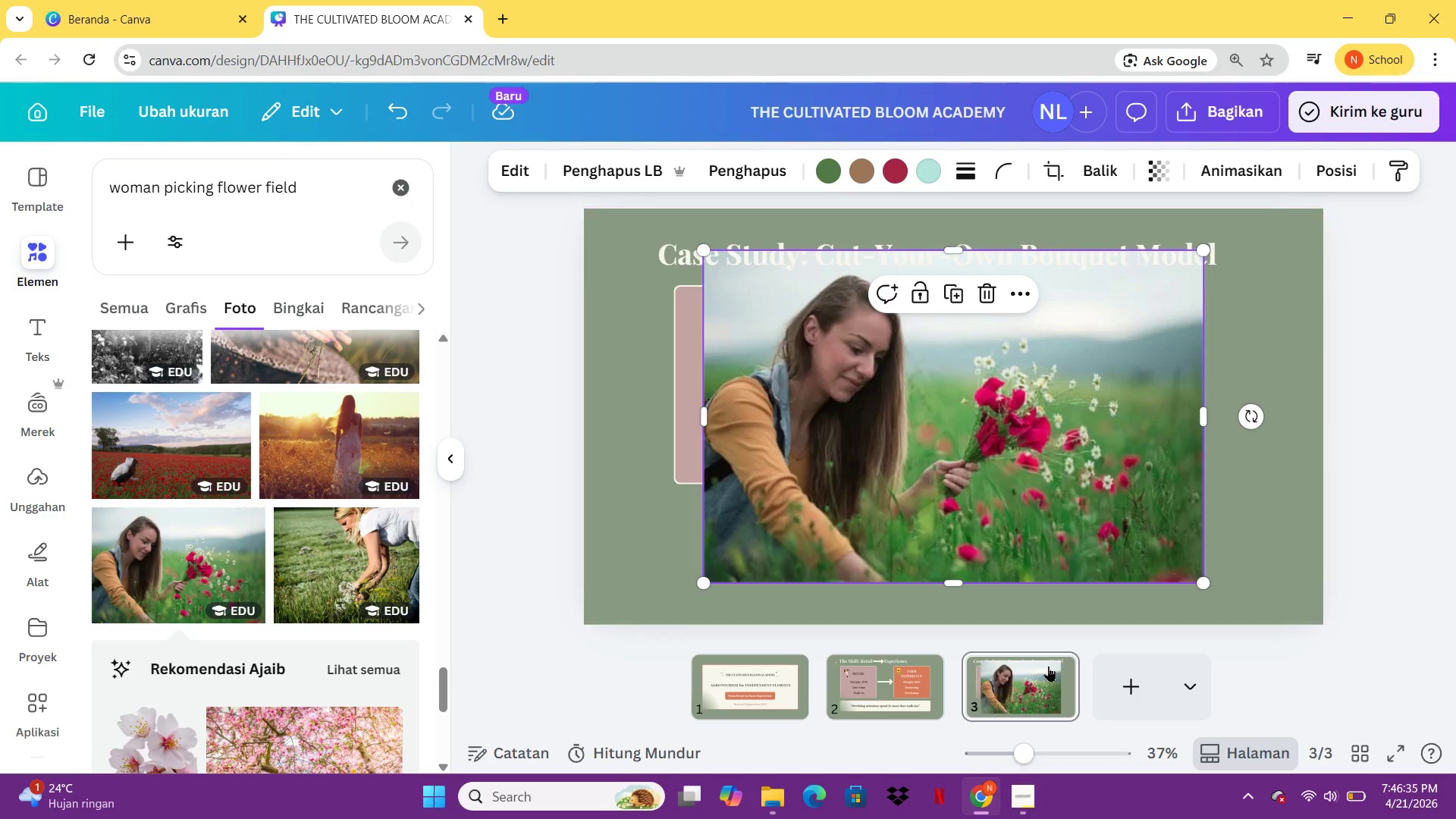 
left_click_drag(start_coordinate=[1203, 579], to_coordinate=[987, 451])
 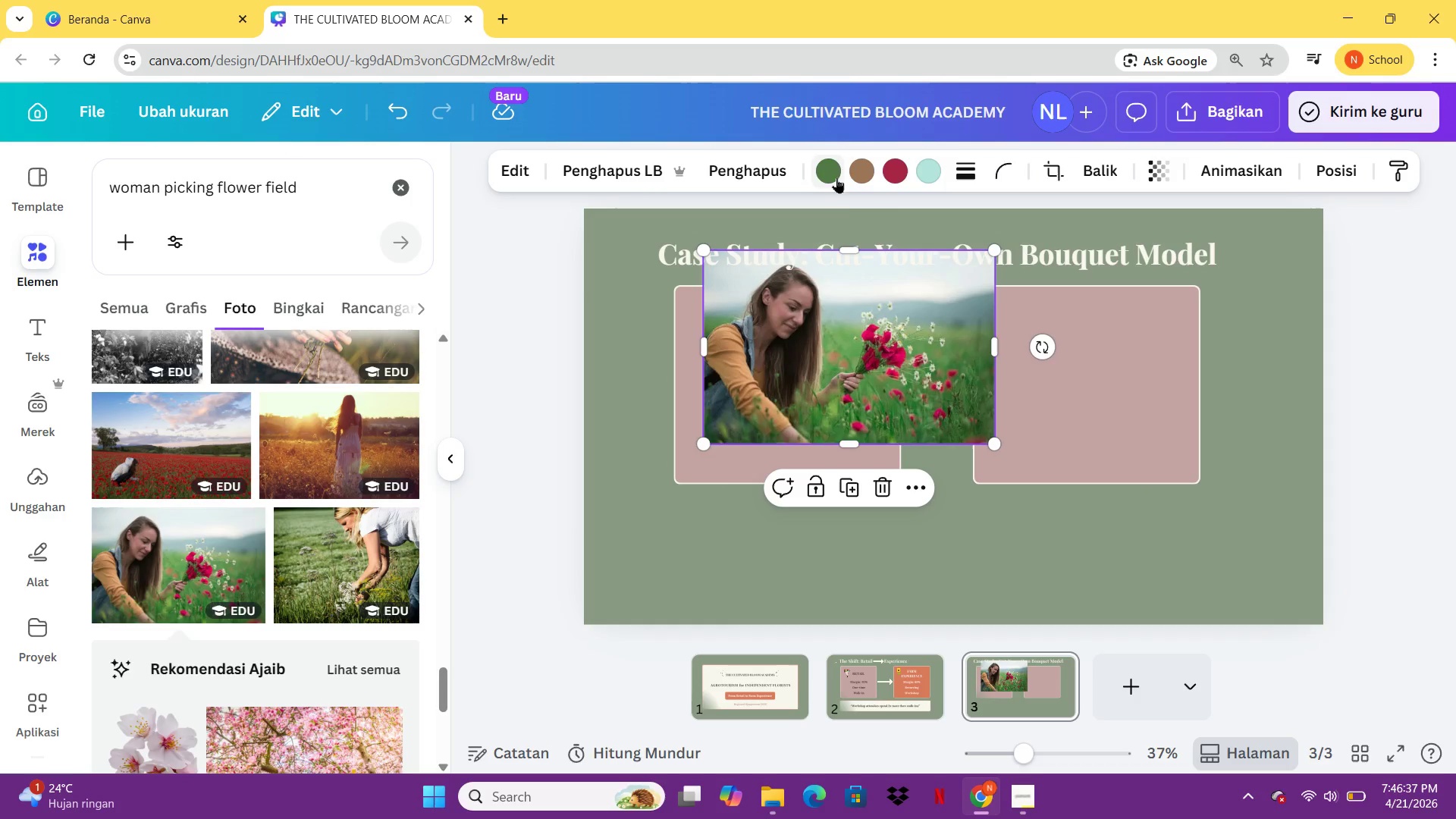 
left_click([833, 174])
 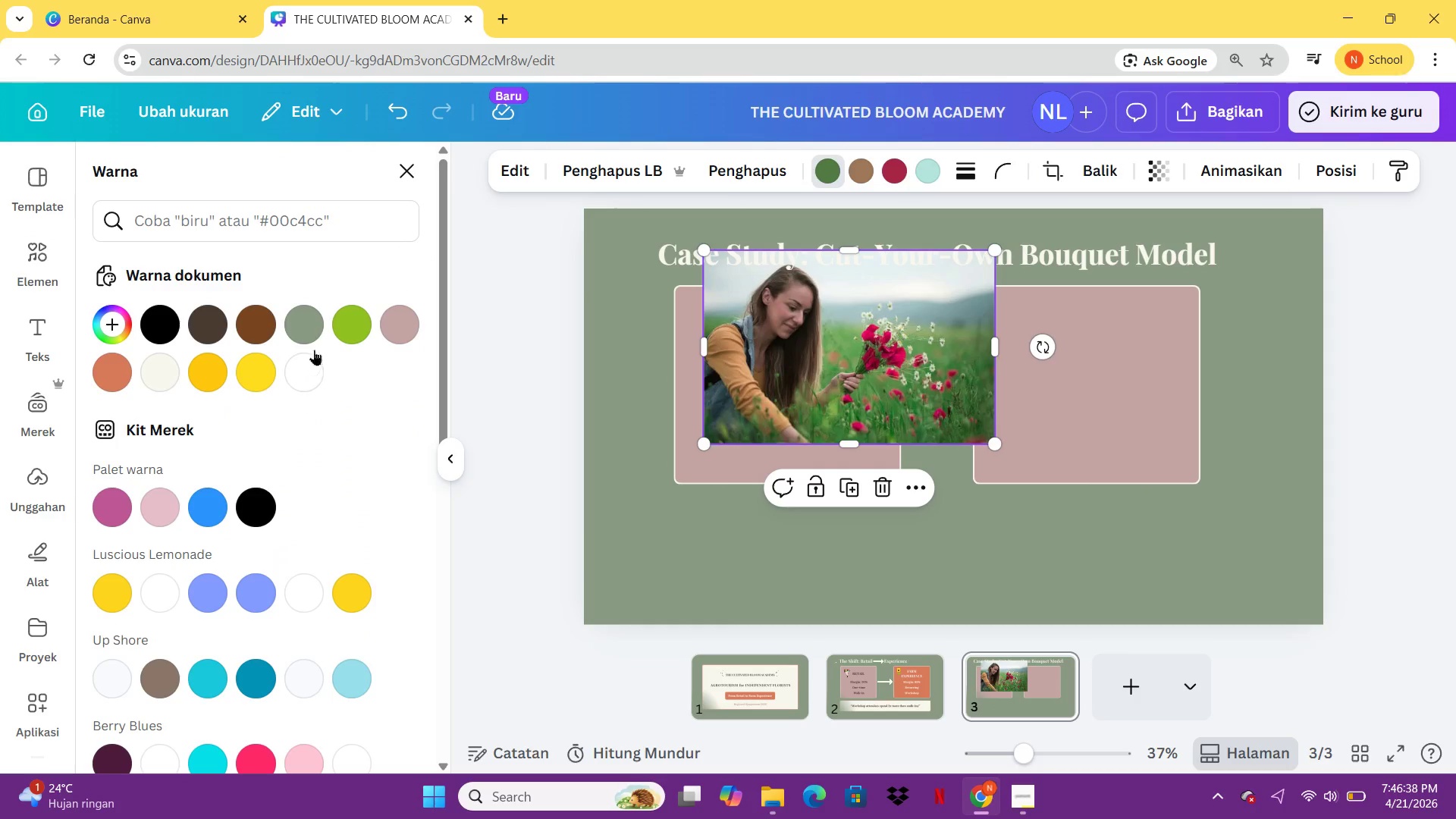 
left_click([310, 332])
 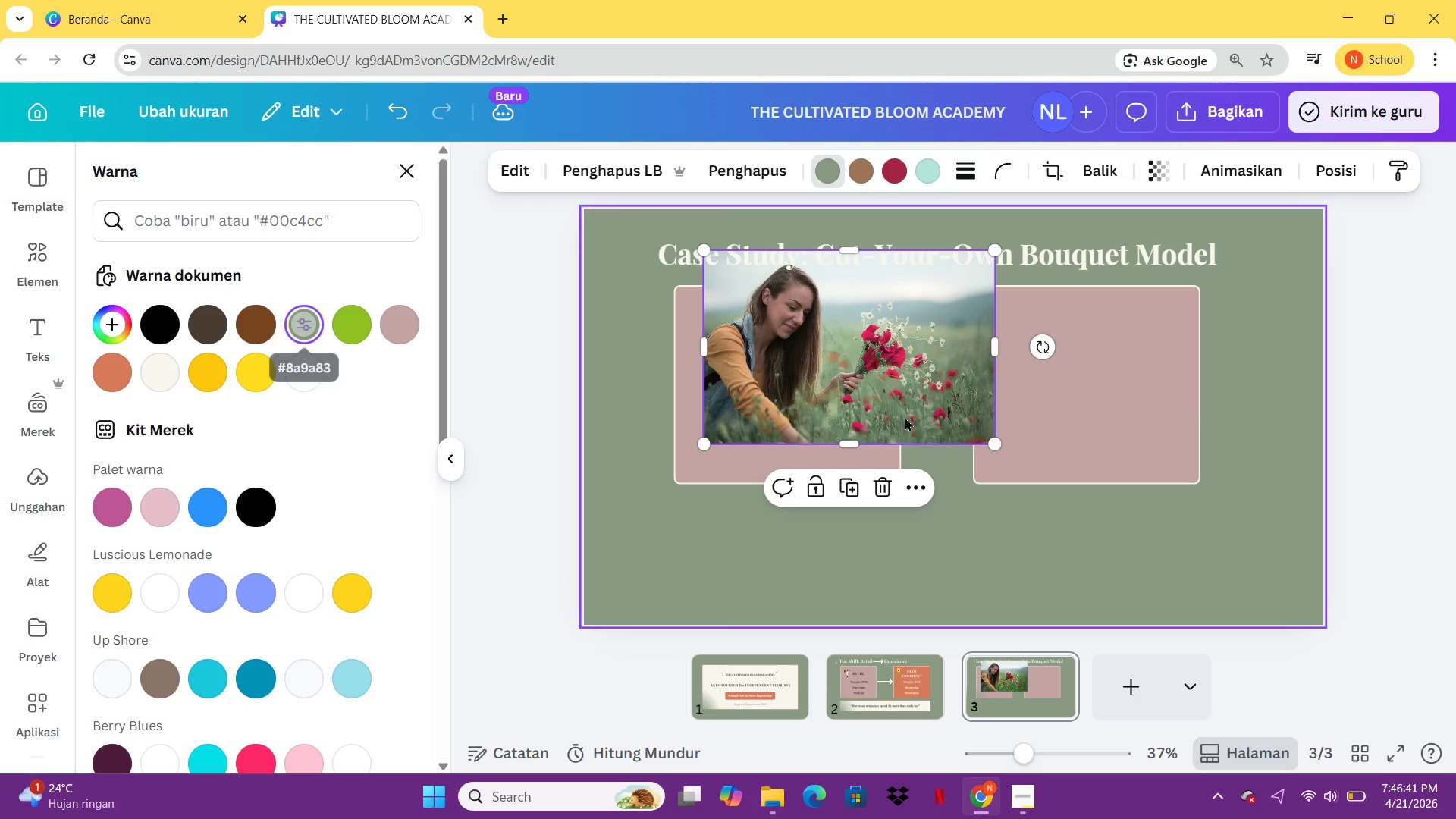 
left_click_drag(start_coordinate=[886, 377], to_coordinate=[1023, 414])
 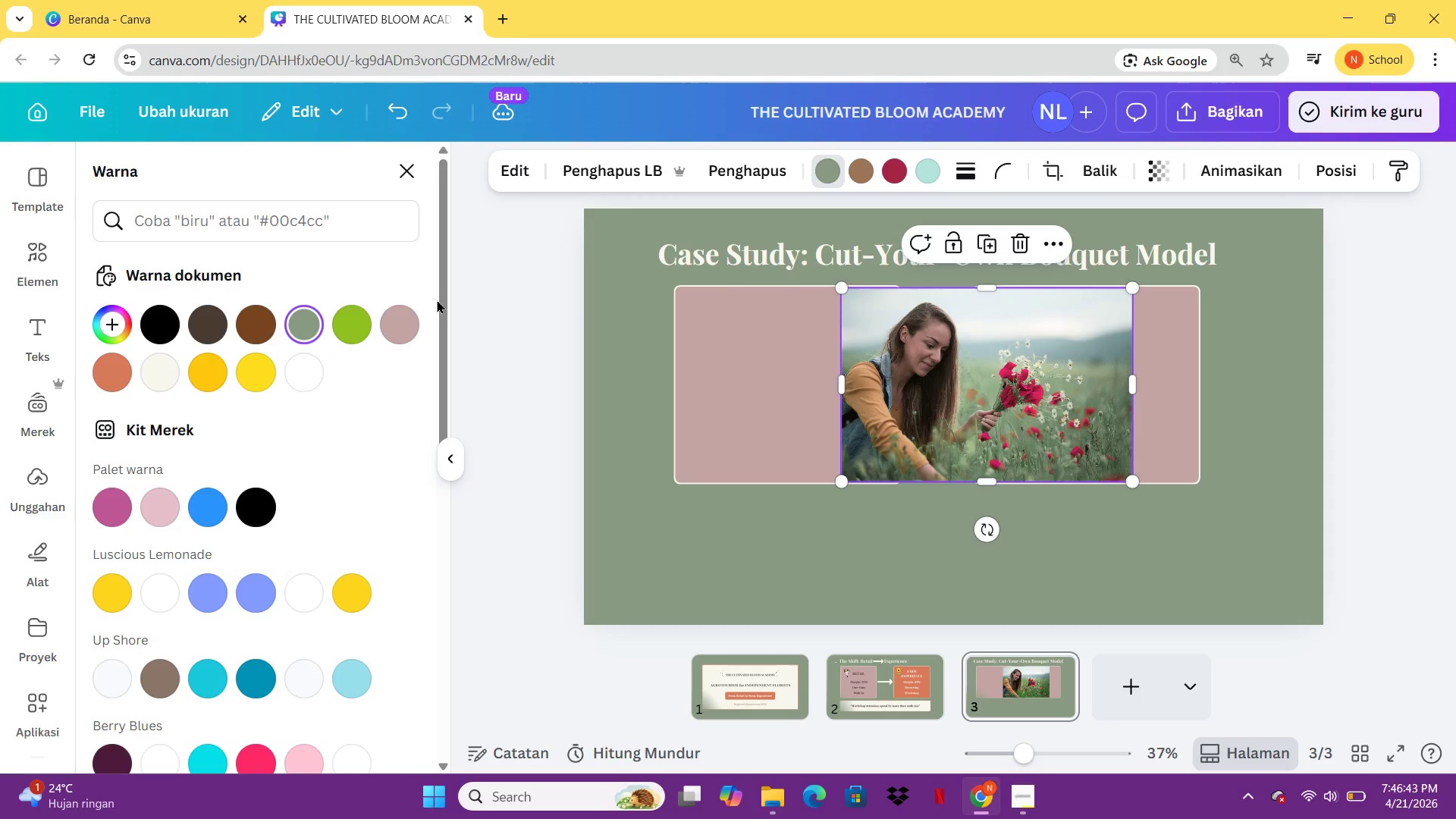 
left_click([361, 321])
 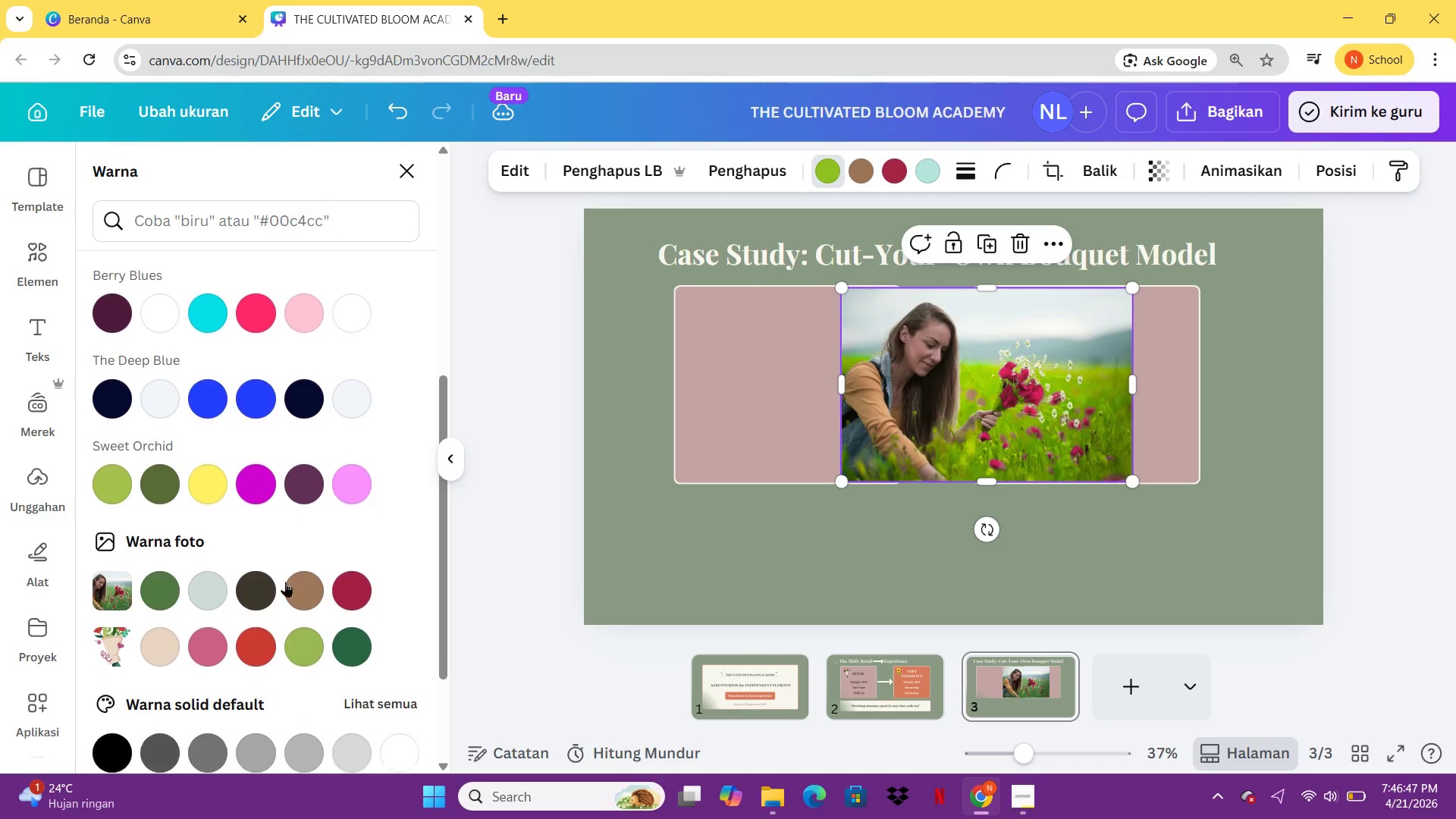 
left_click([170, 474])
 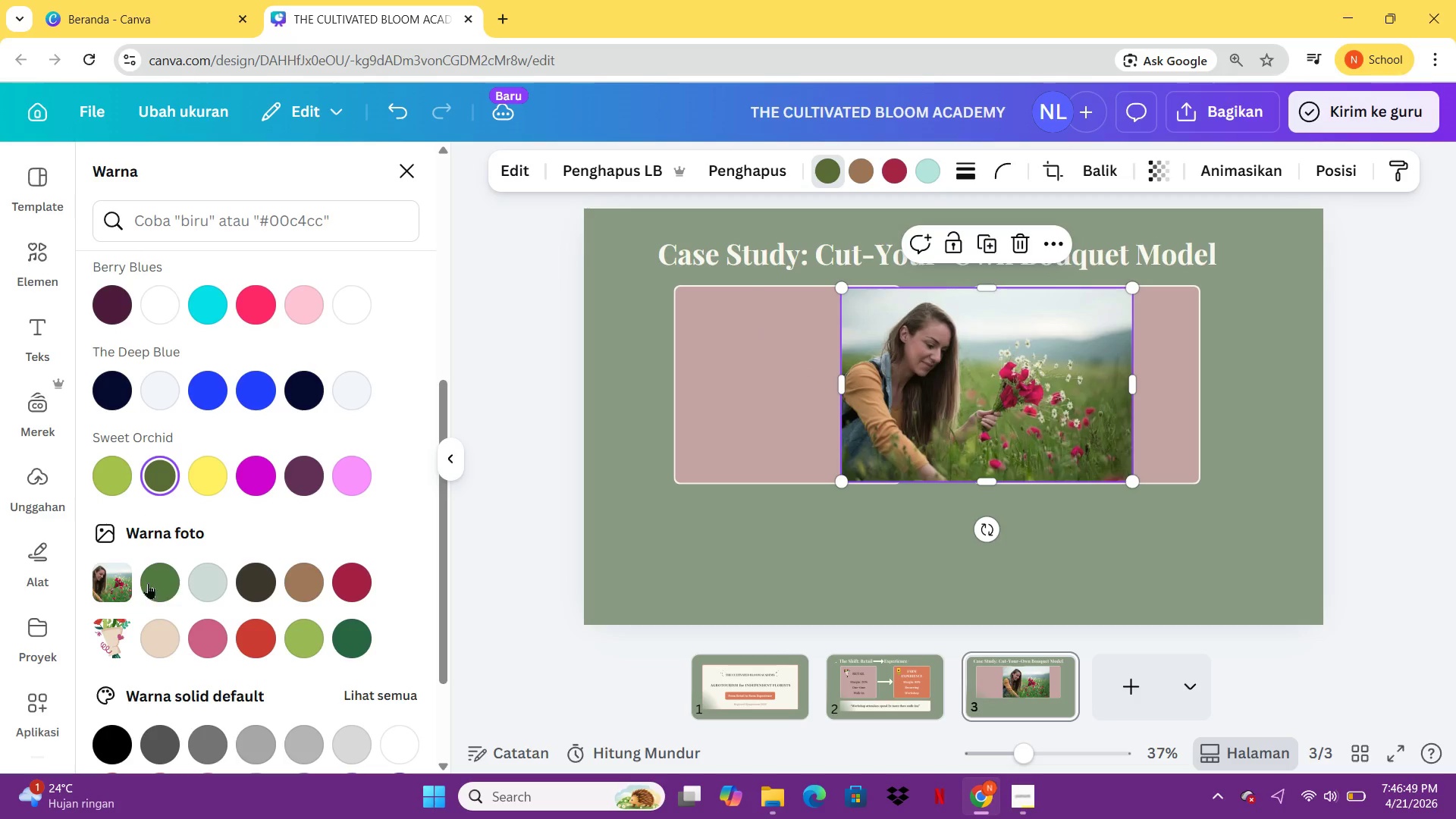 
left_click([159, 576])
 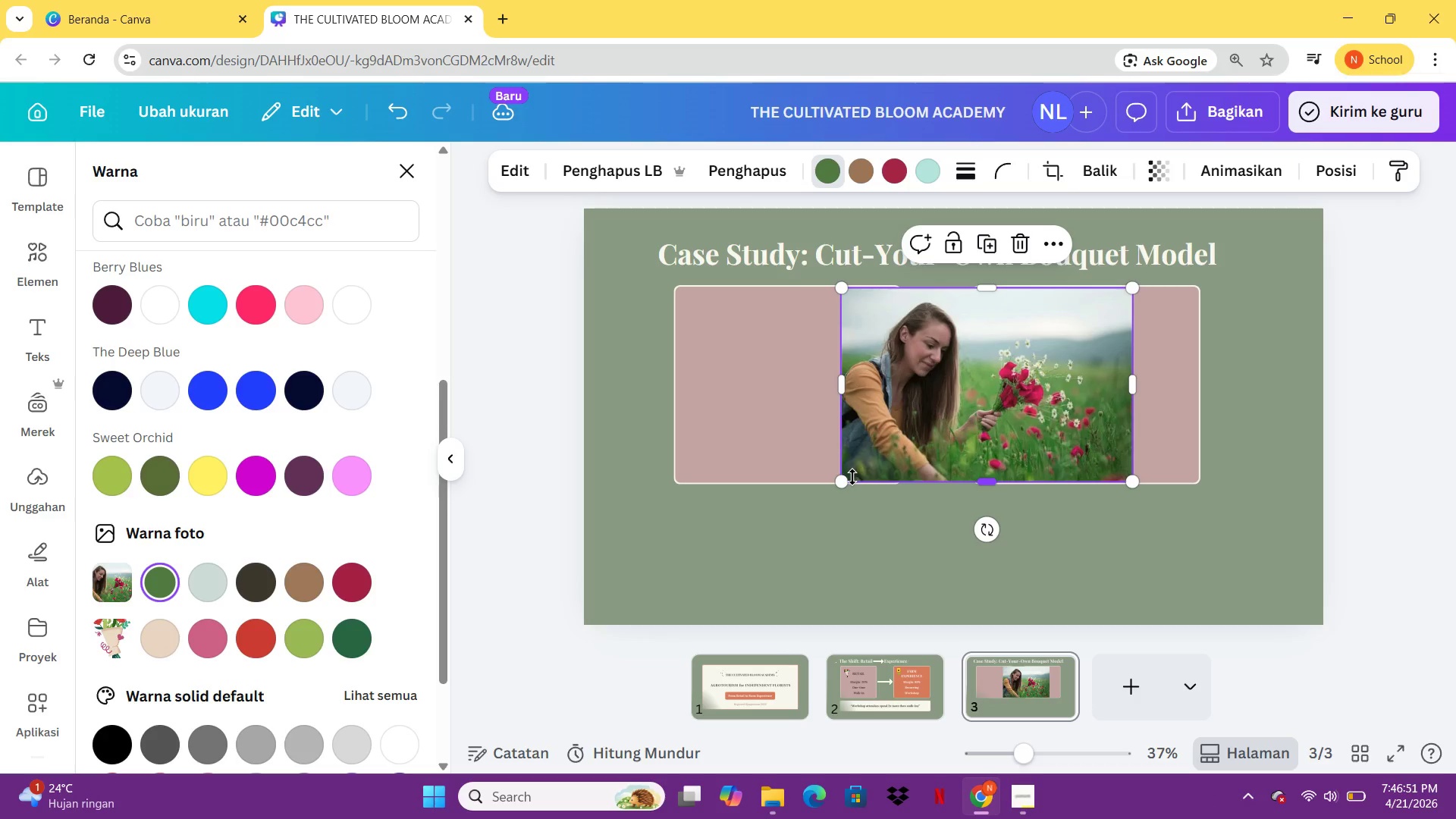 
left_click_drag(start_coordinate=[849, 478], to_coordinate=[966, 444])
 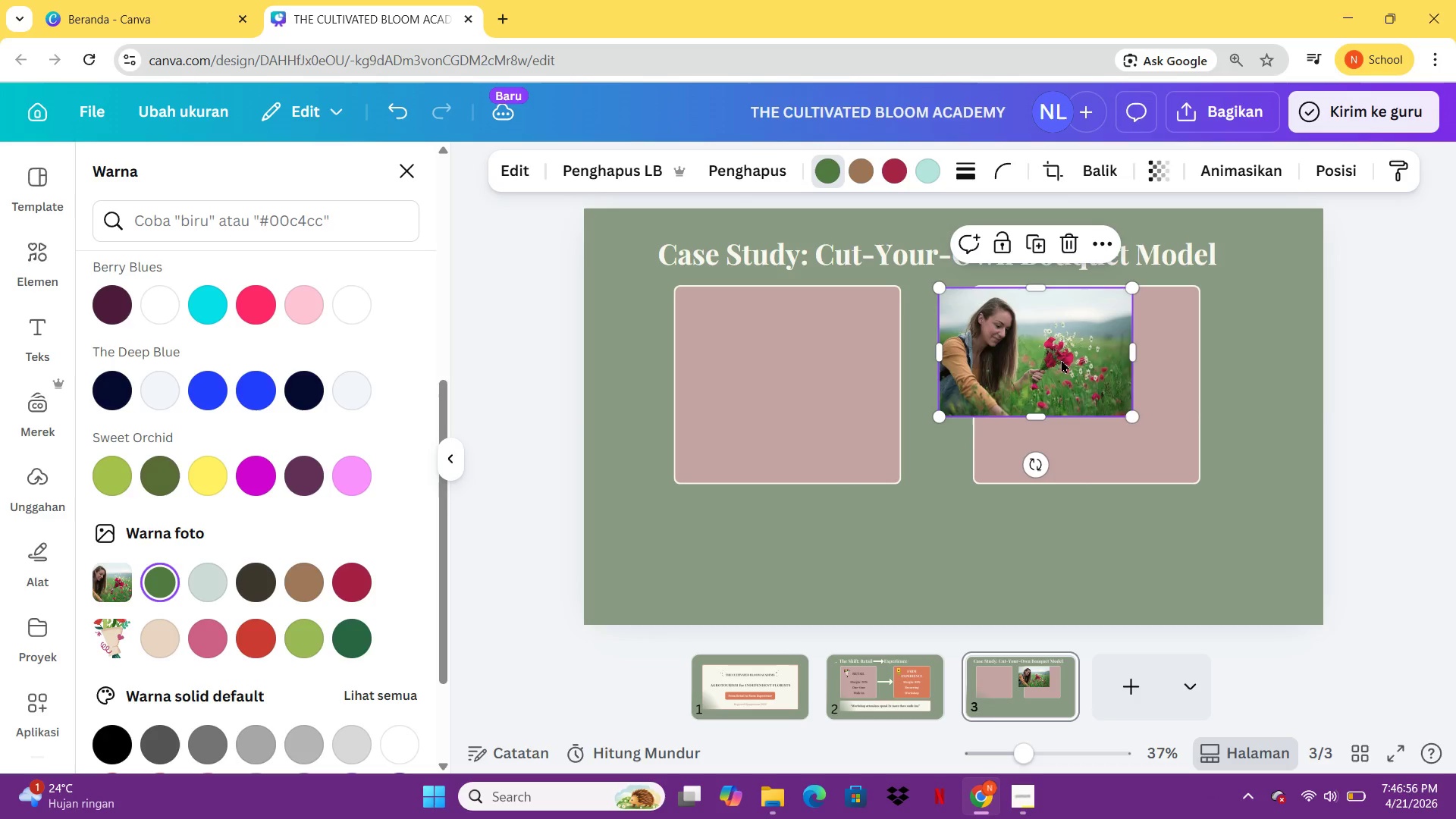 
left_click_drag(start_coordinate=[1054, 367], to_coordinate=[806, 384])
 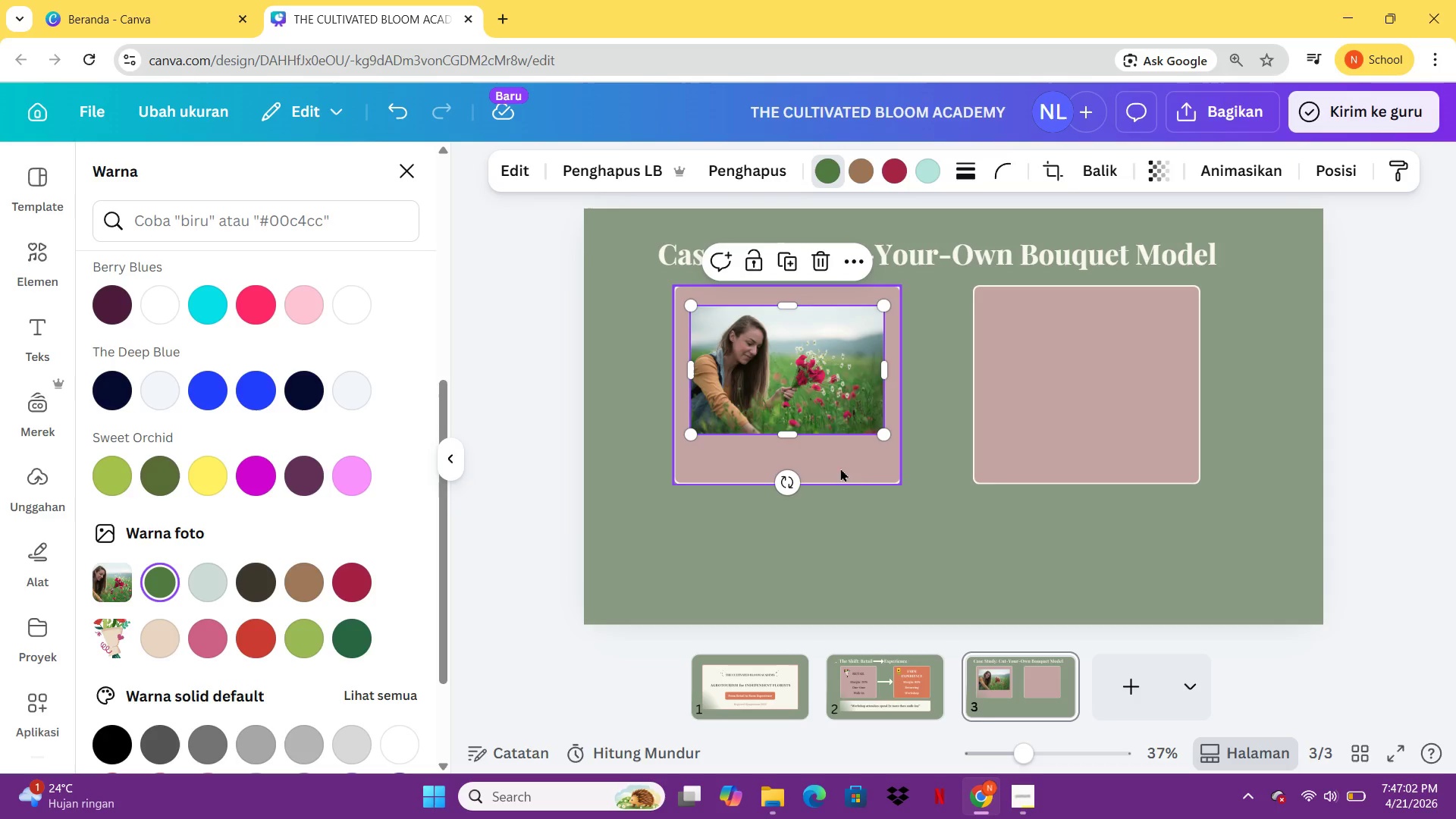 
left_click([852, 475])
 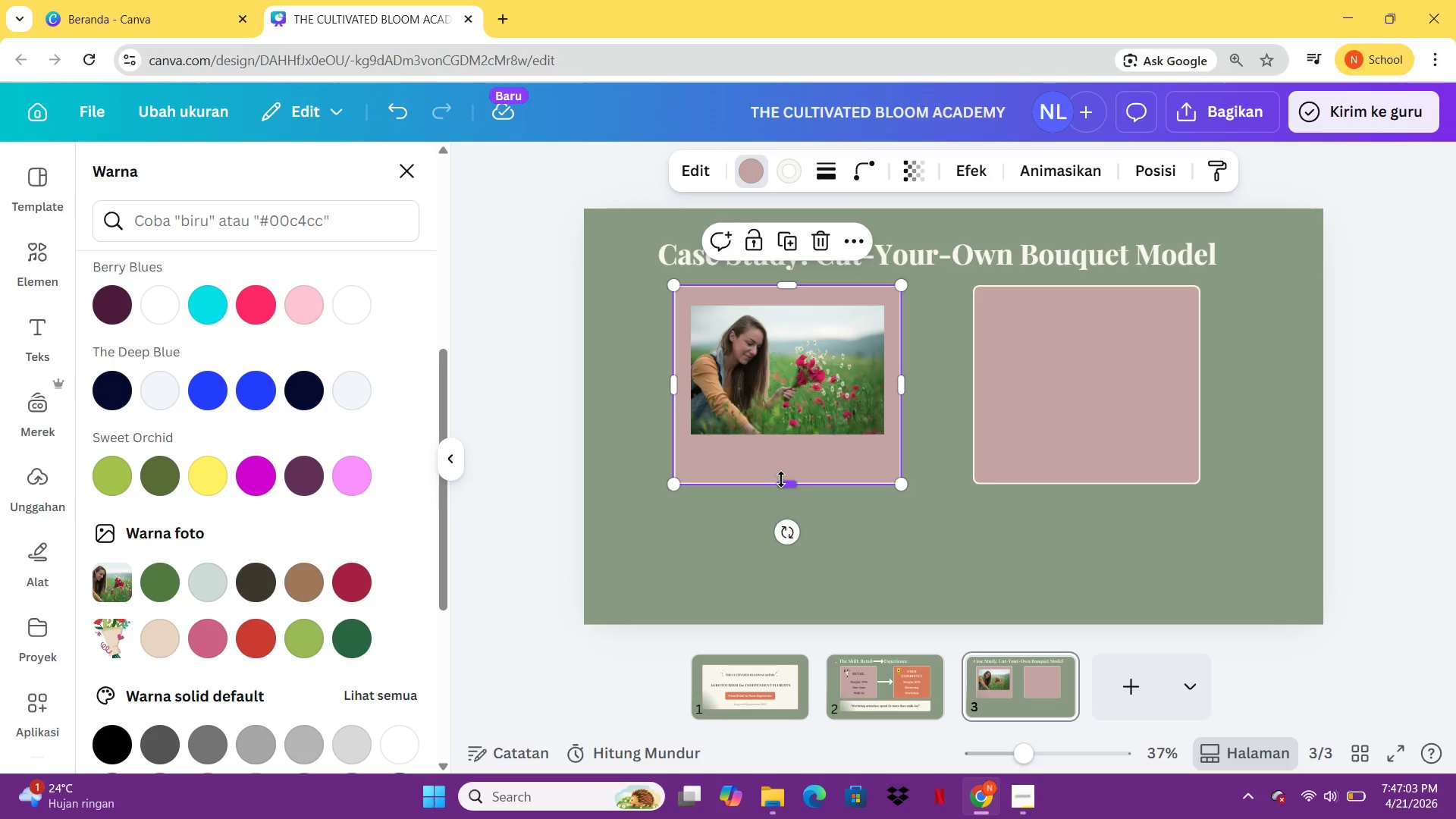 
left_click_drag(start_coordinate=[781, 479], to_coordinate=[795, 544])
 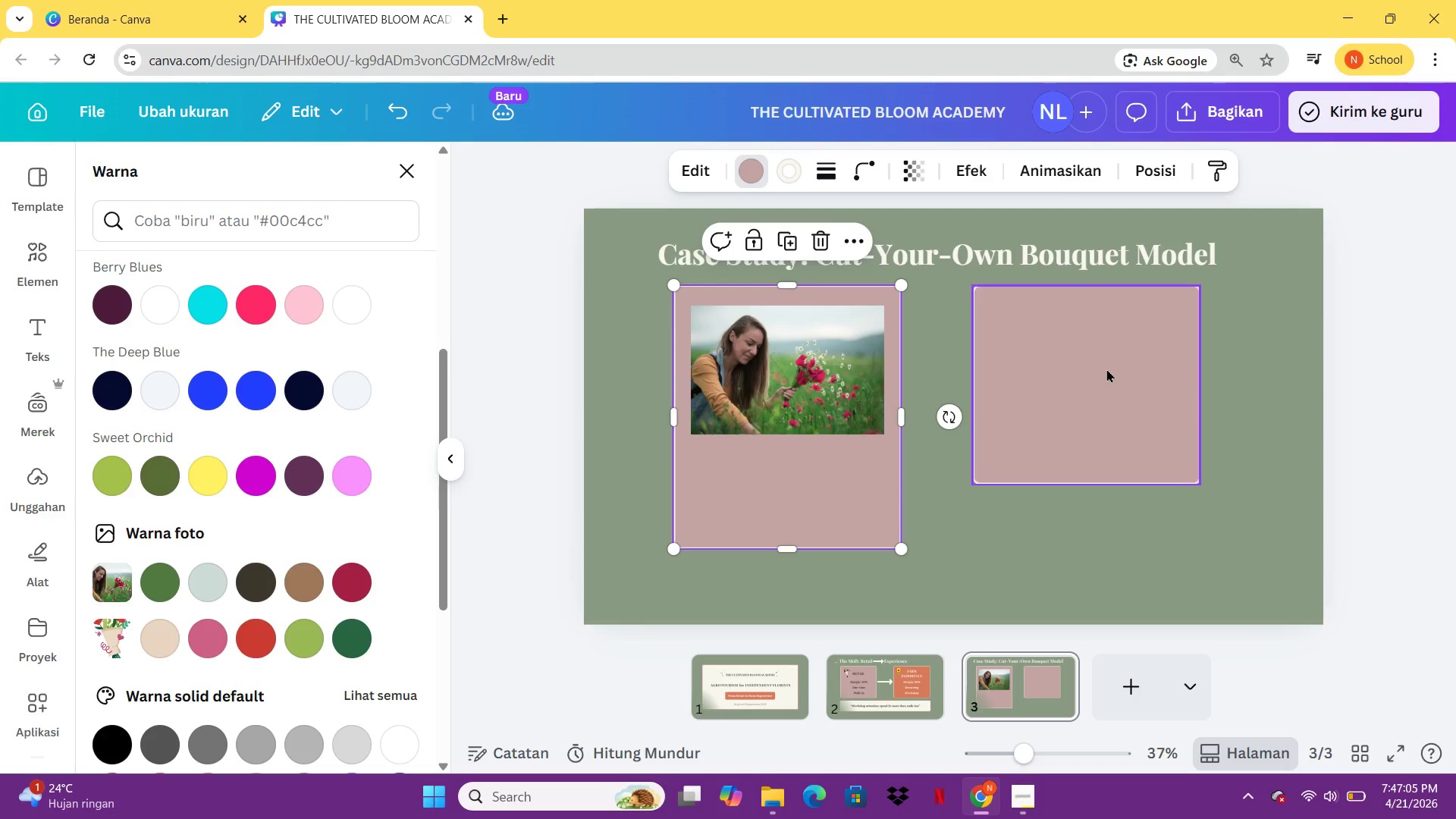 
left_click([1106, 369])
 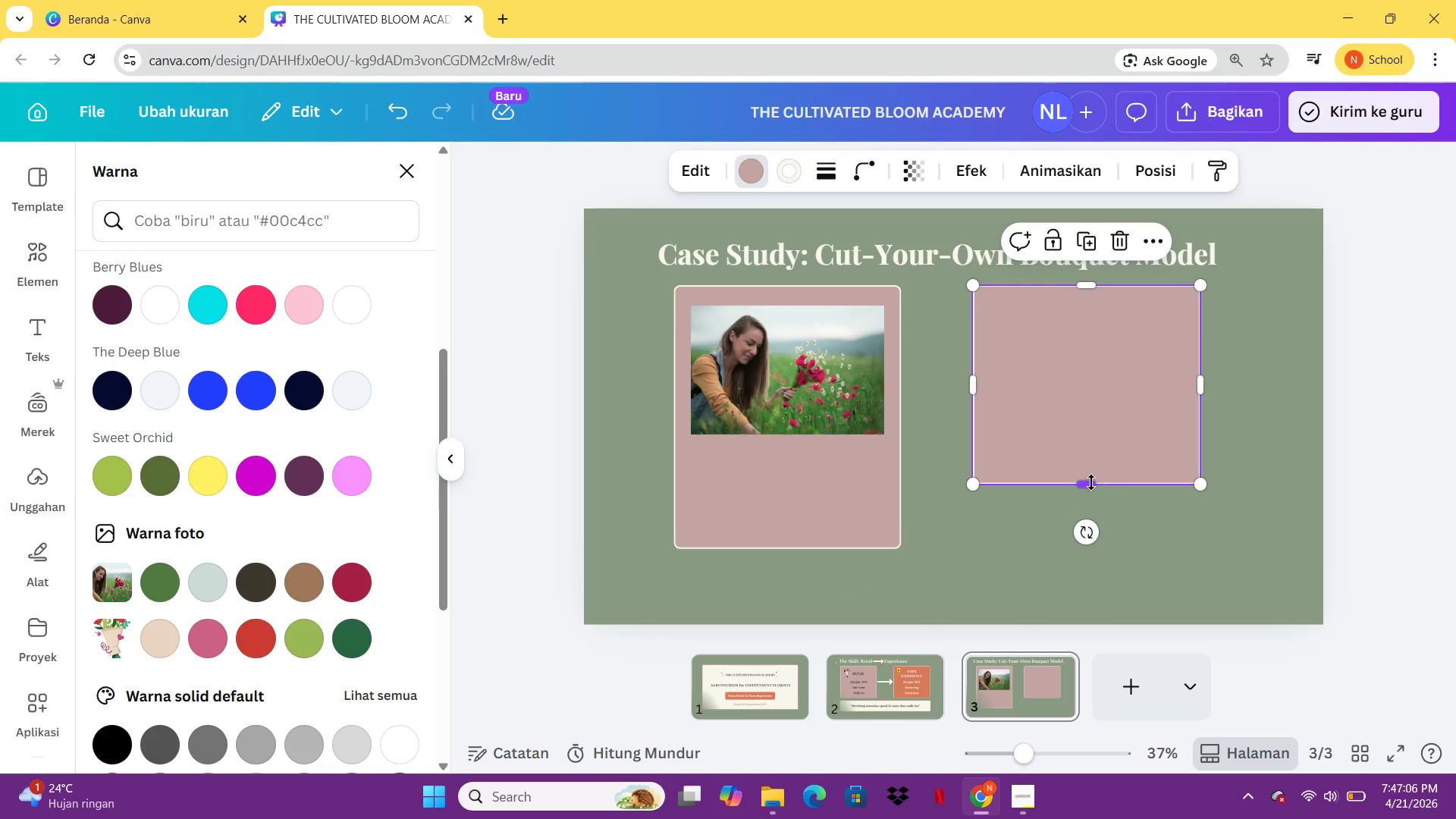 
left_click_drag(start_coordinate=[1087, 482], to_coordinate=[1082, 551])
 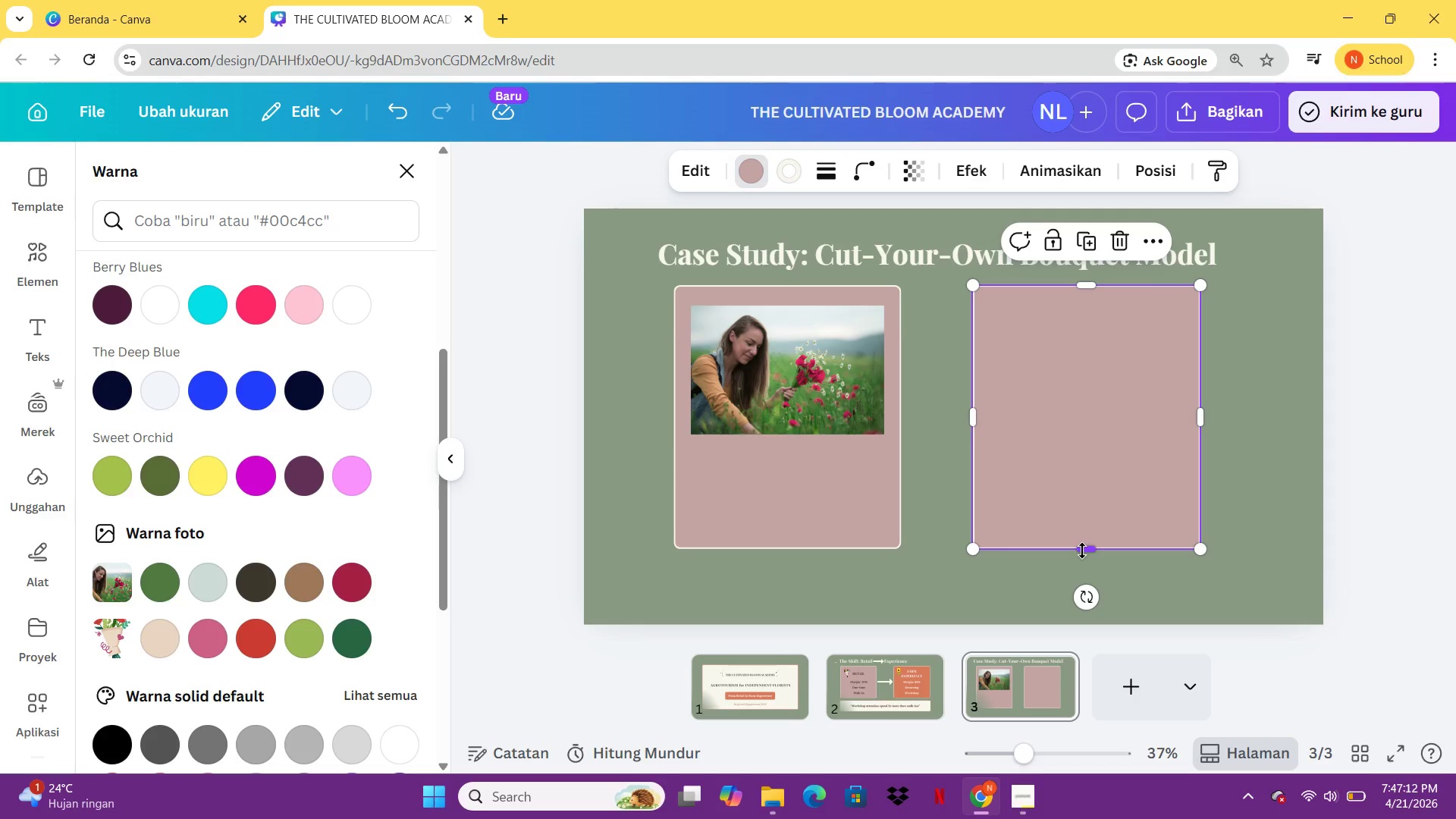 
wait(9.41)
 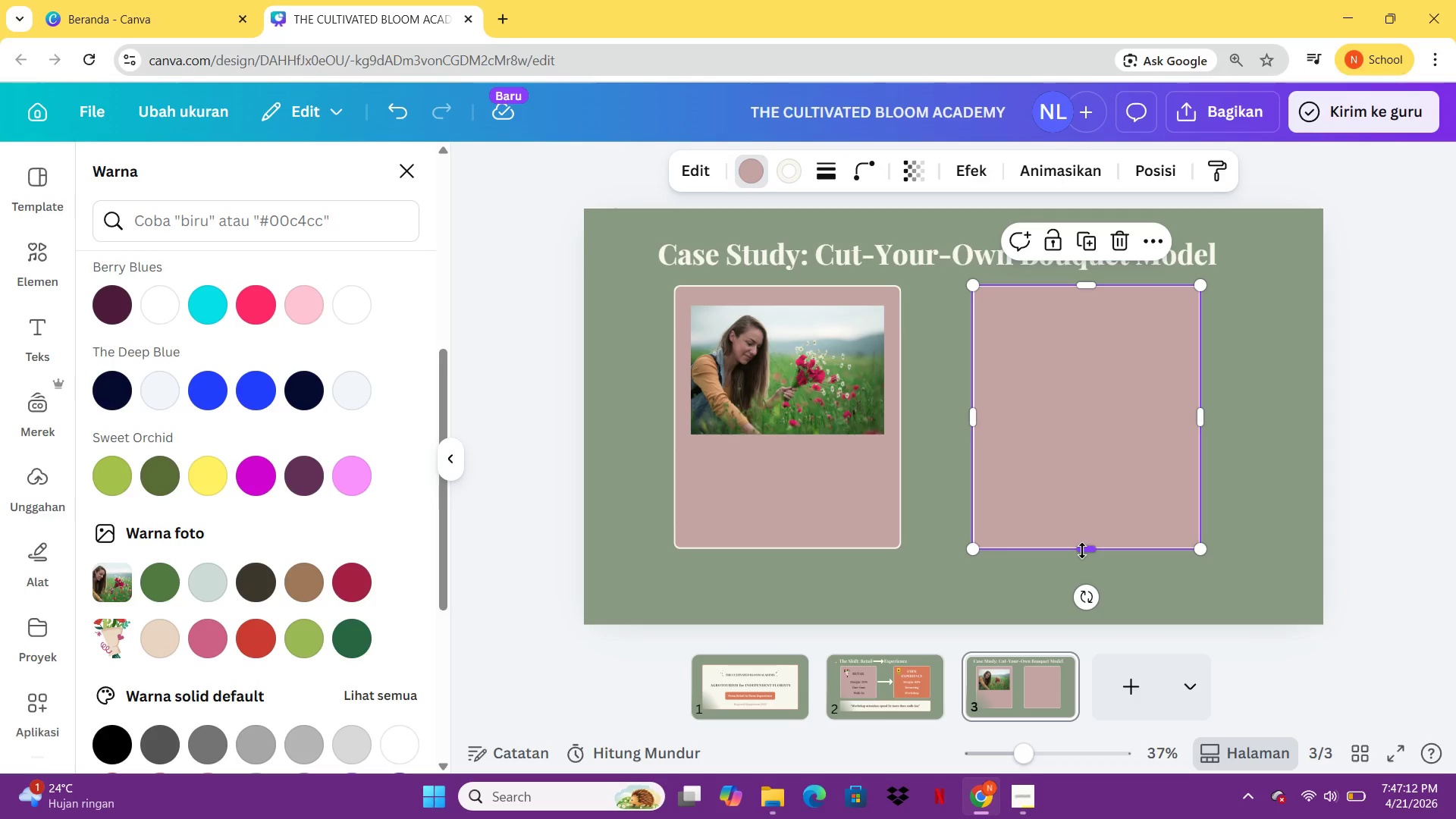 
left_click([906, 685])
 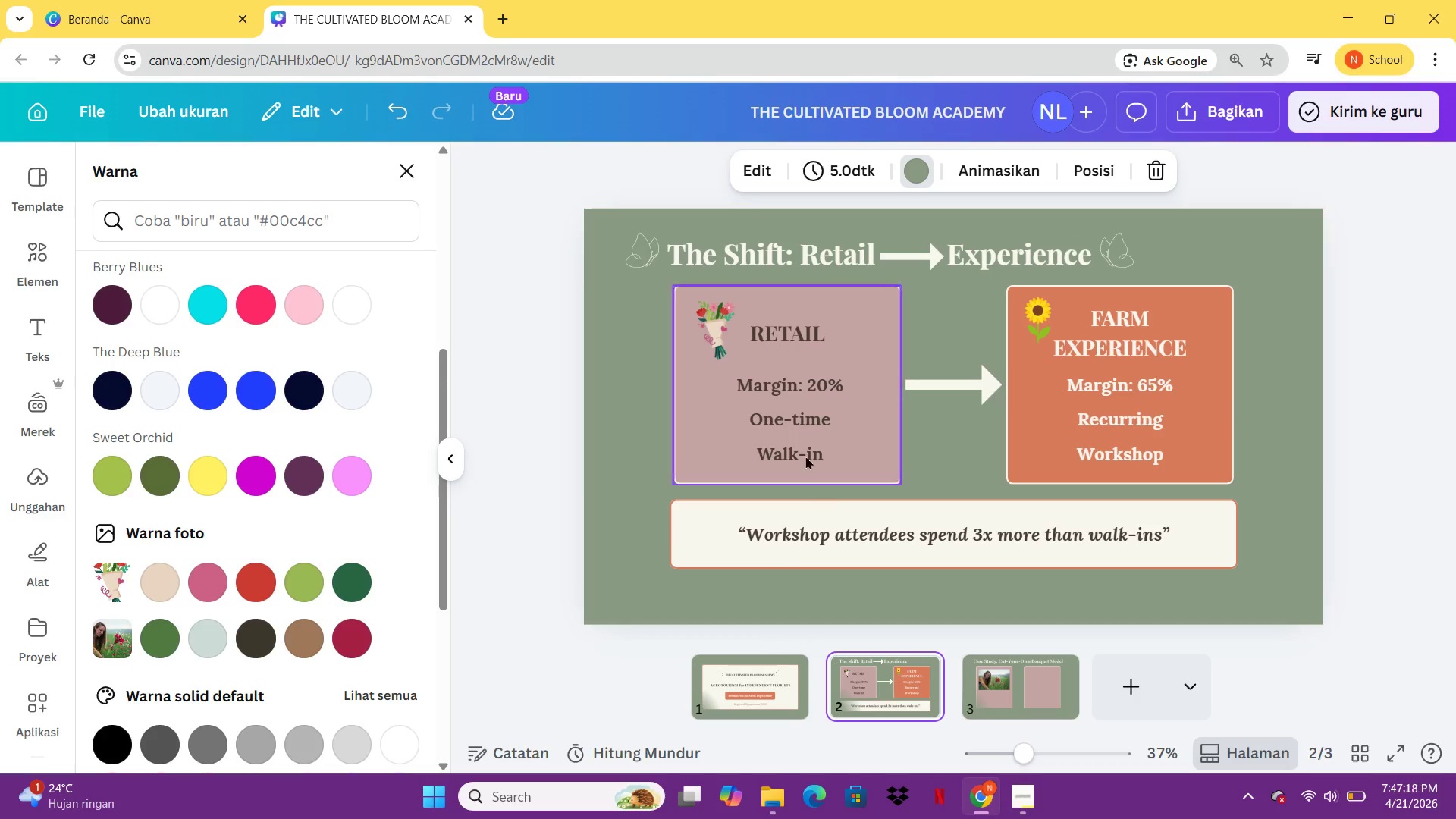 
left_click([796, 426])
 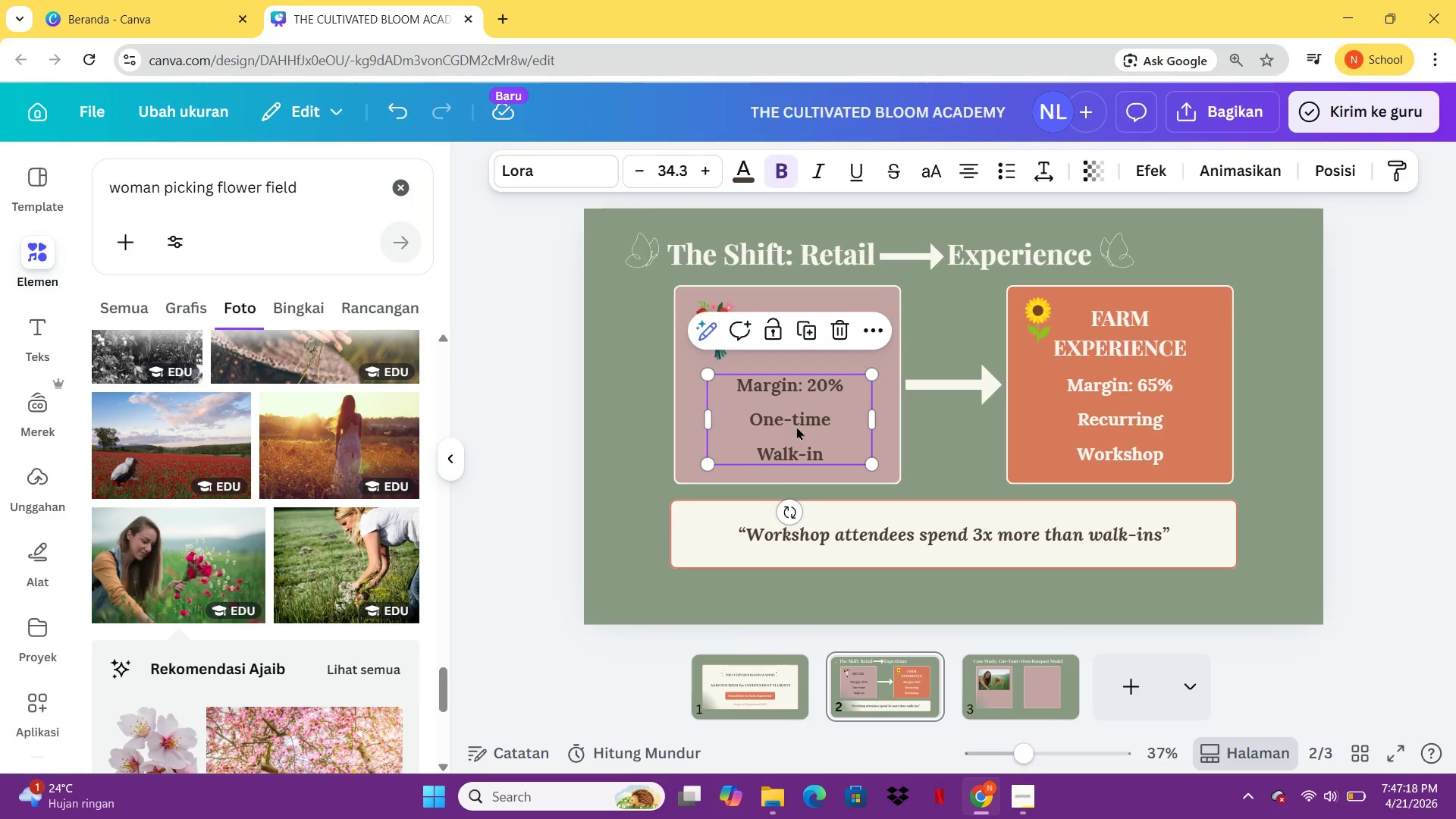 
key(Control+ControlLeft)
 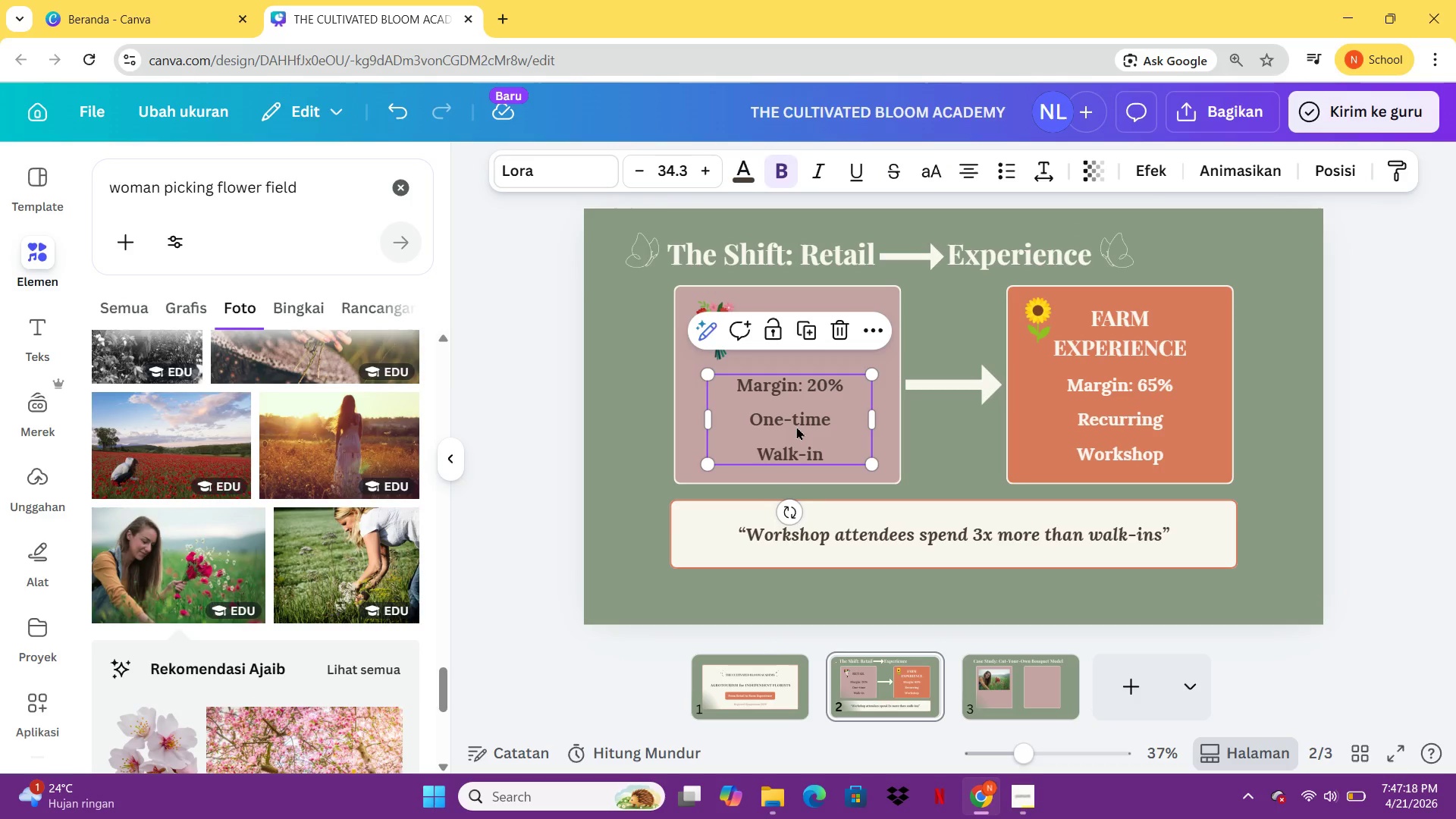 
key(Control+C)
 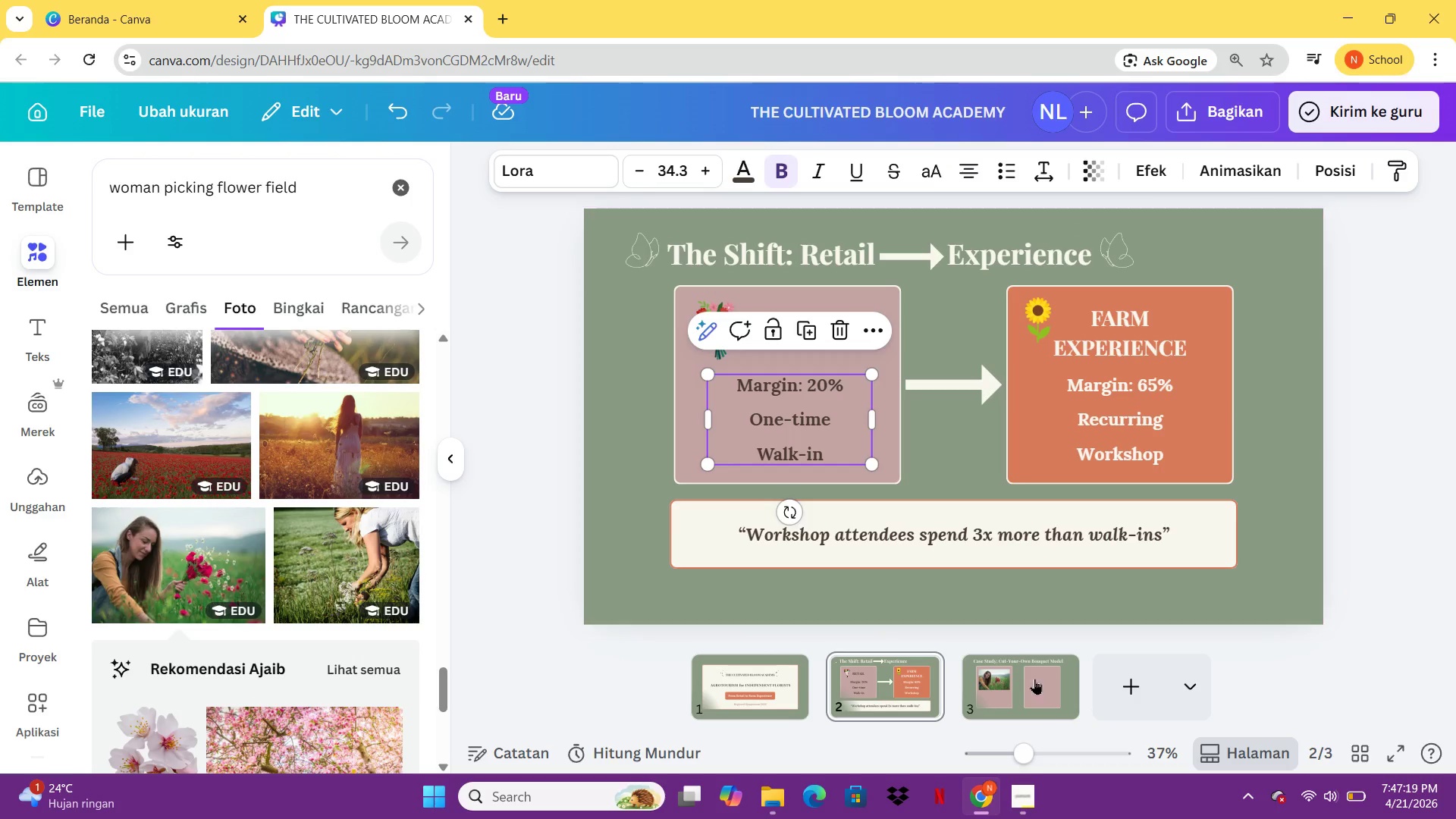 
left_click([1046, 716])
 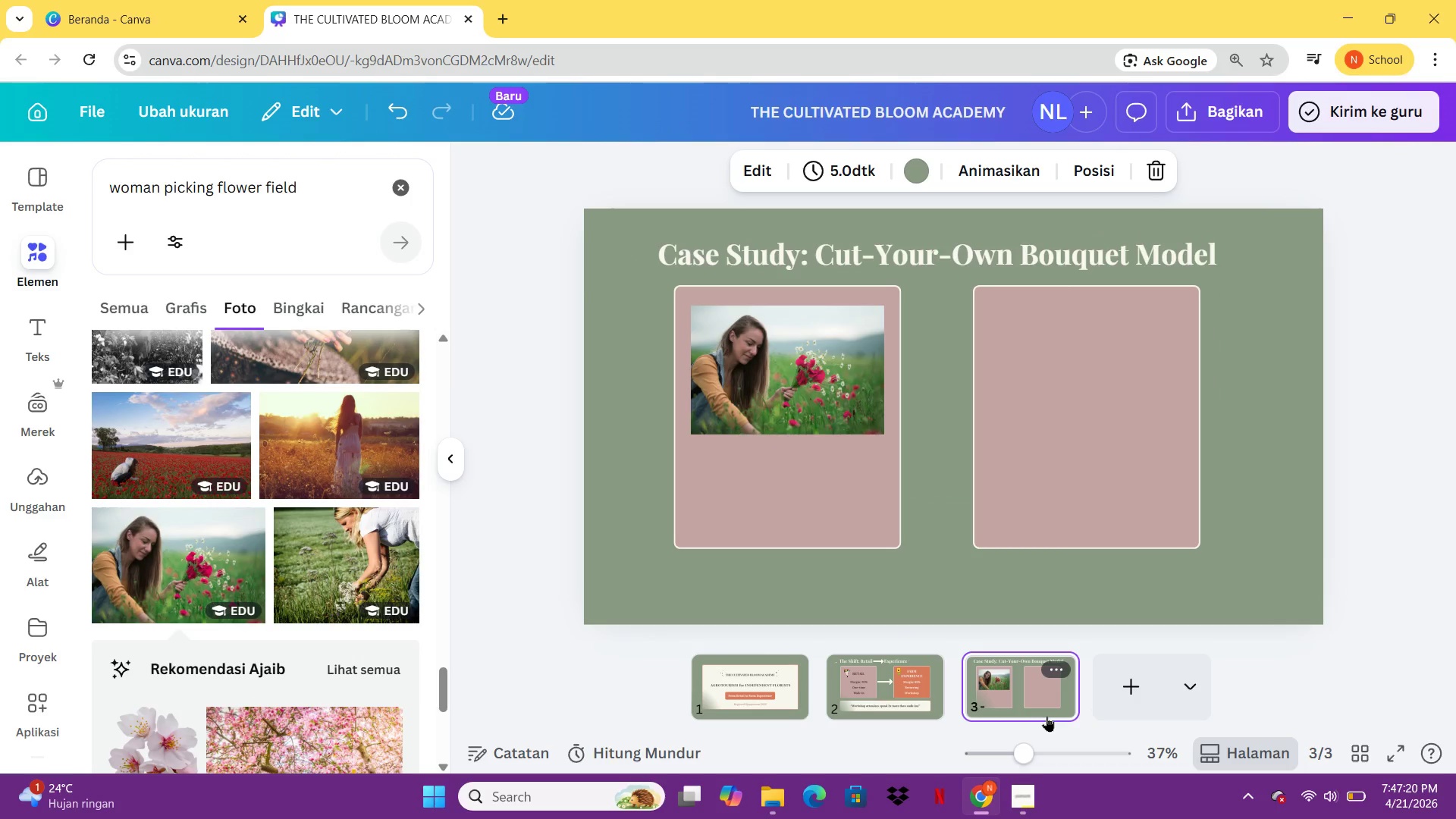 
key(Control+V)
 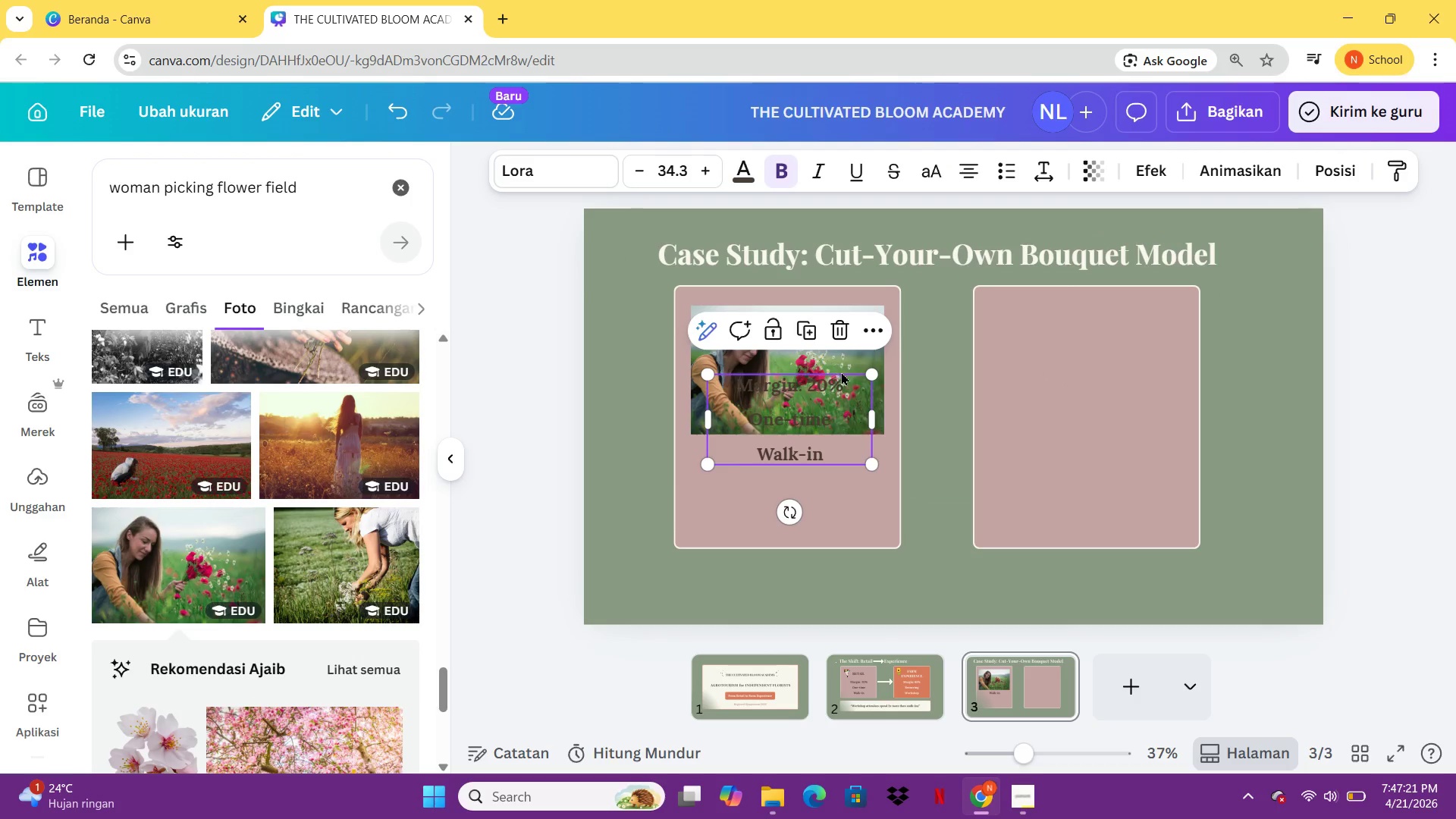 
left_click_drag(start_coordinate=[795, 391], to_coordinate=[793, 453])
 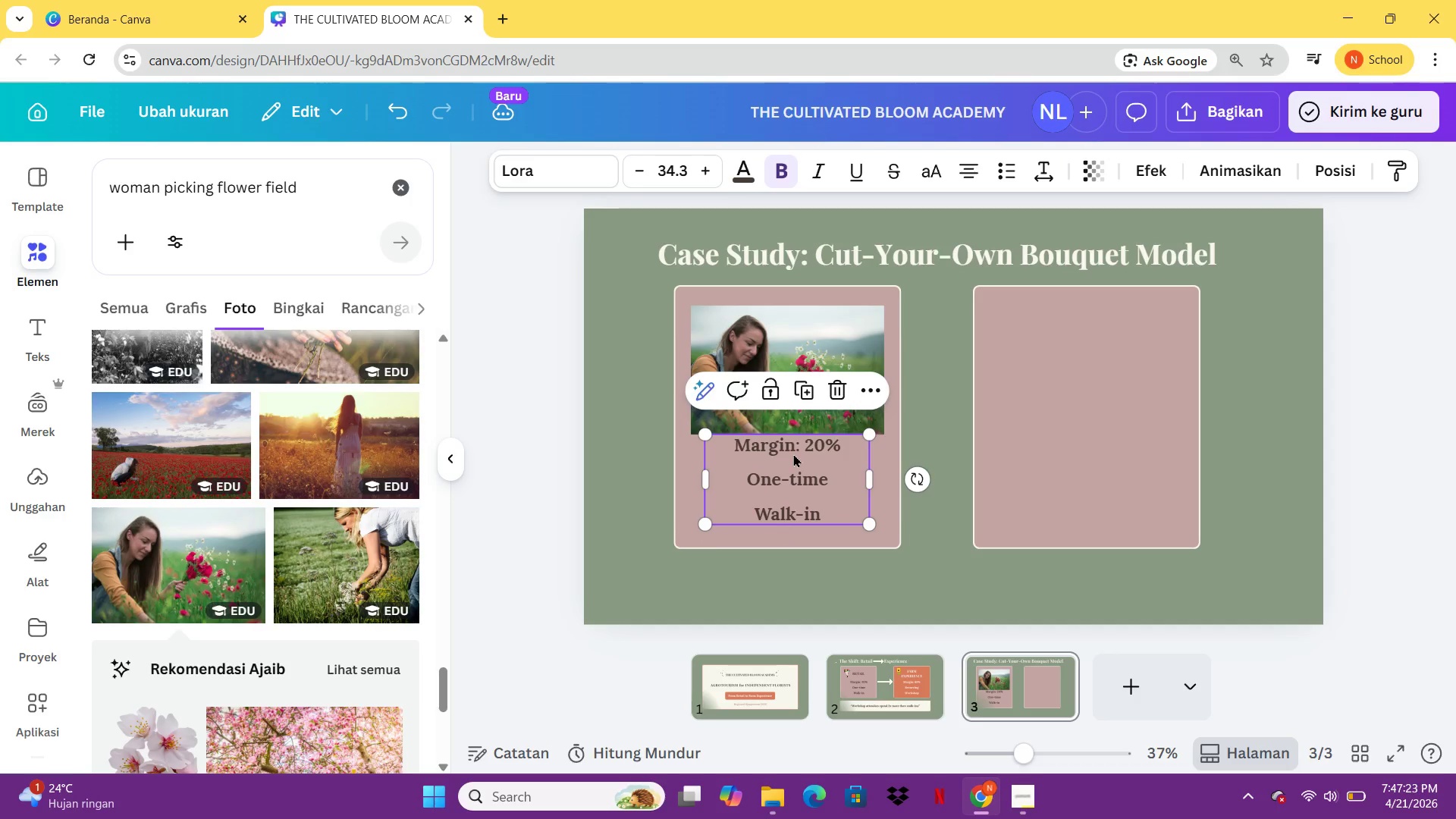 
double_click([793, 453])
 